 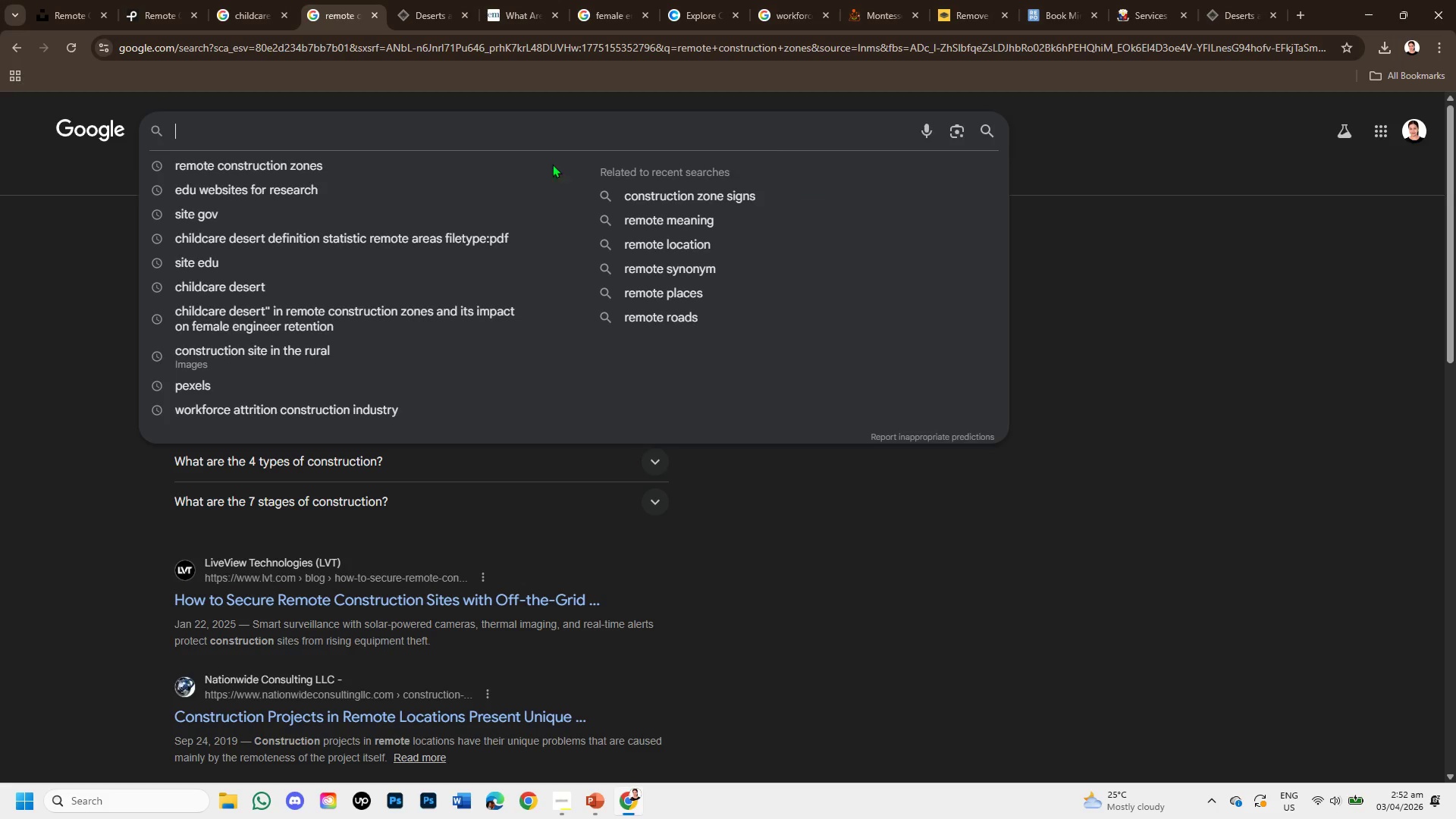 
key(Control+V)
 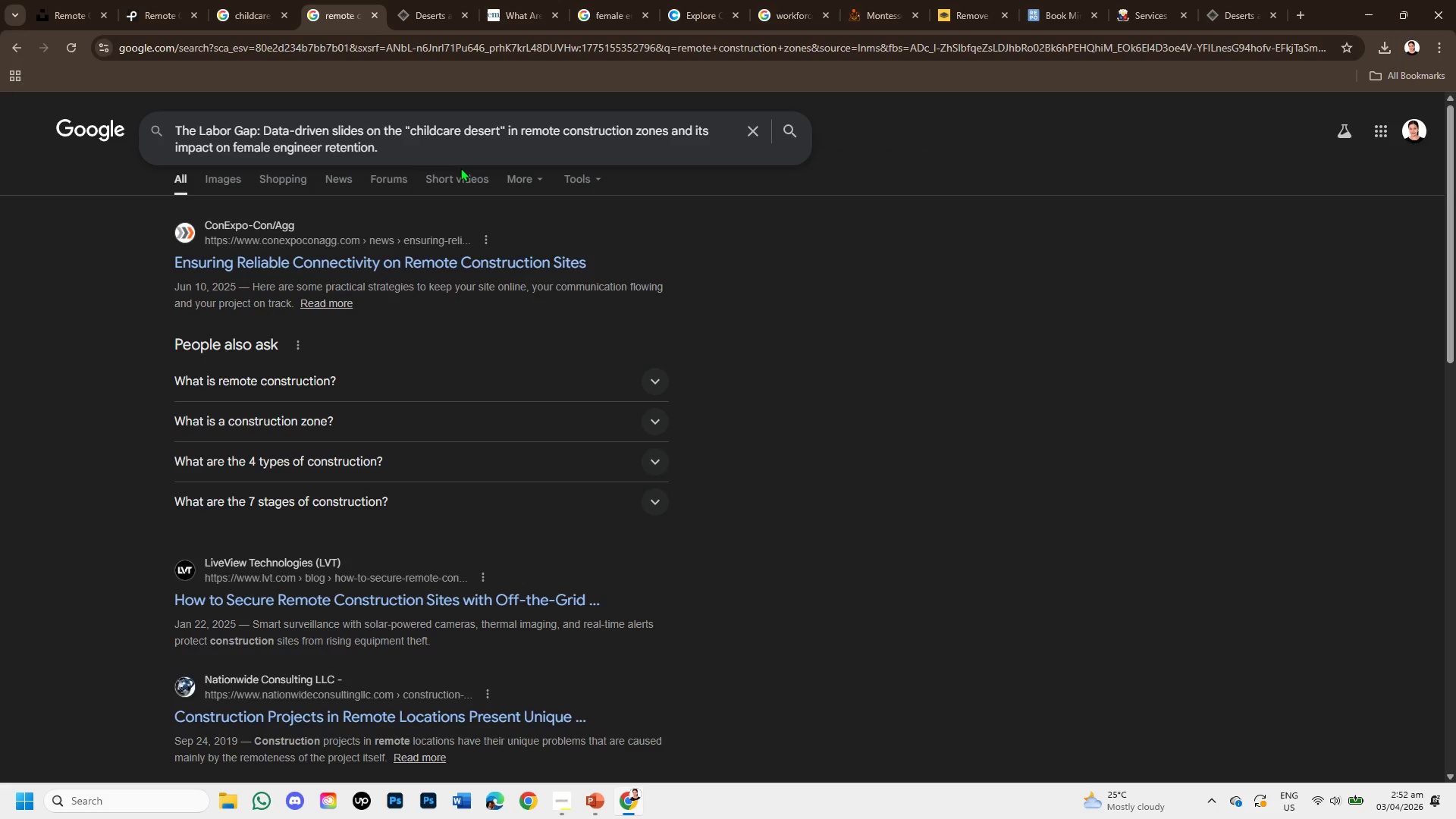 
key(Enter)
 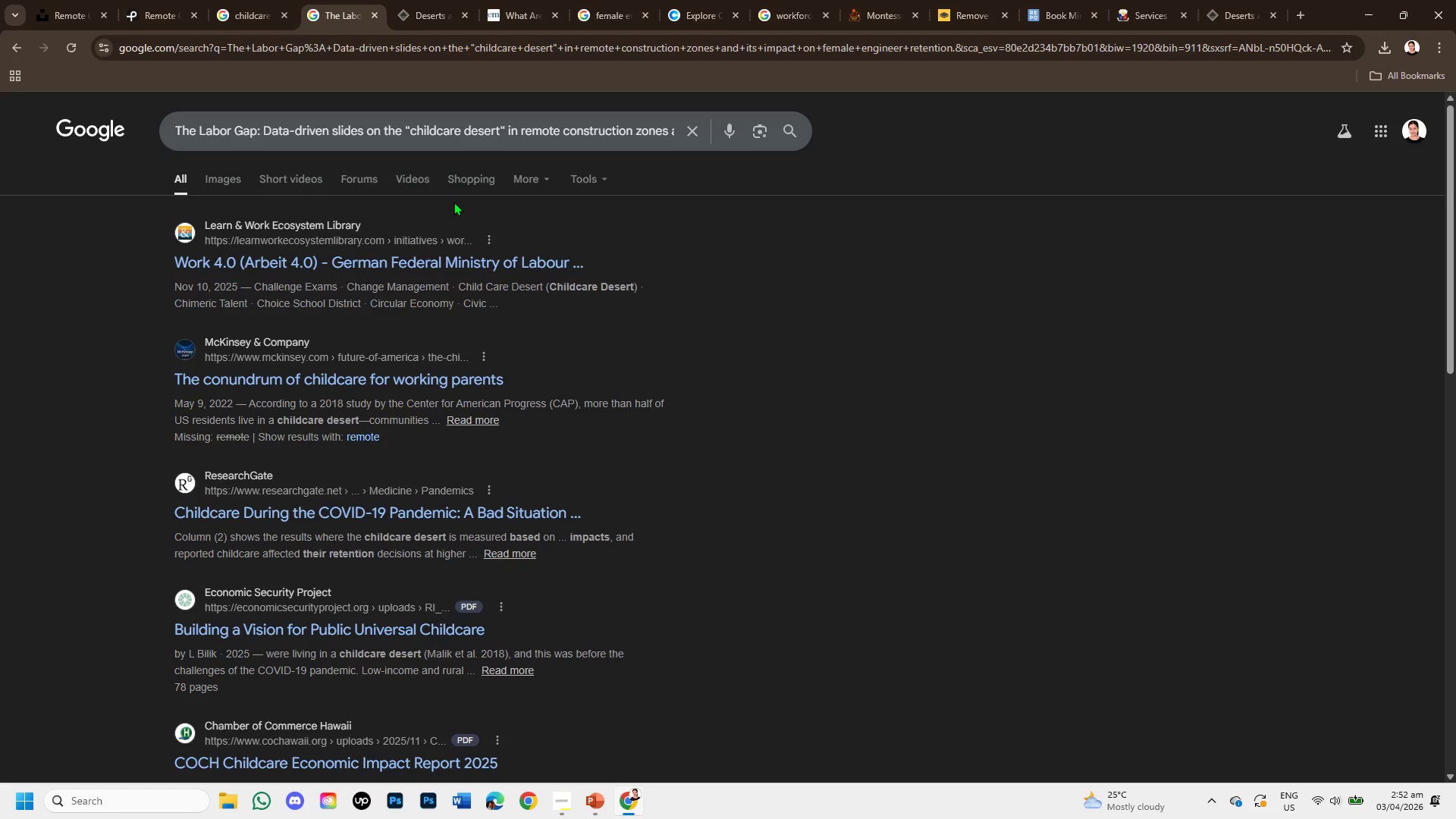 
wait(22.56)
 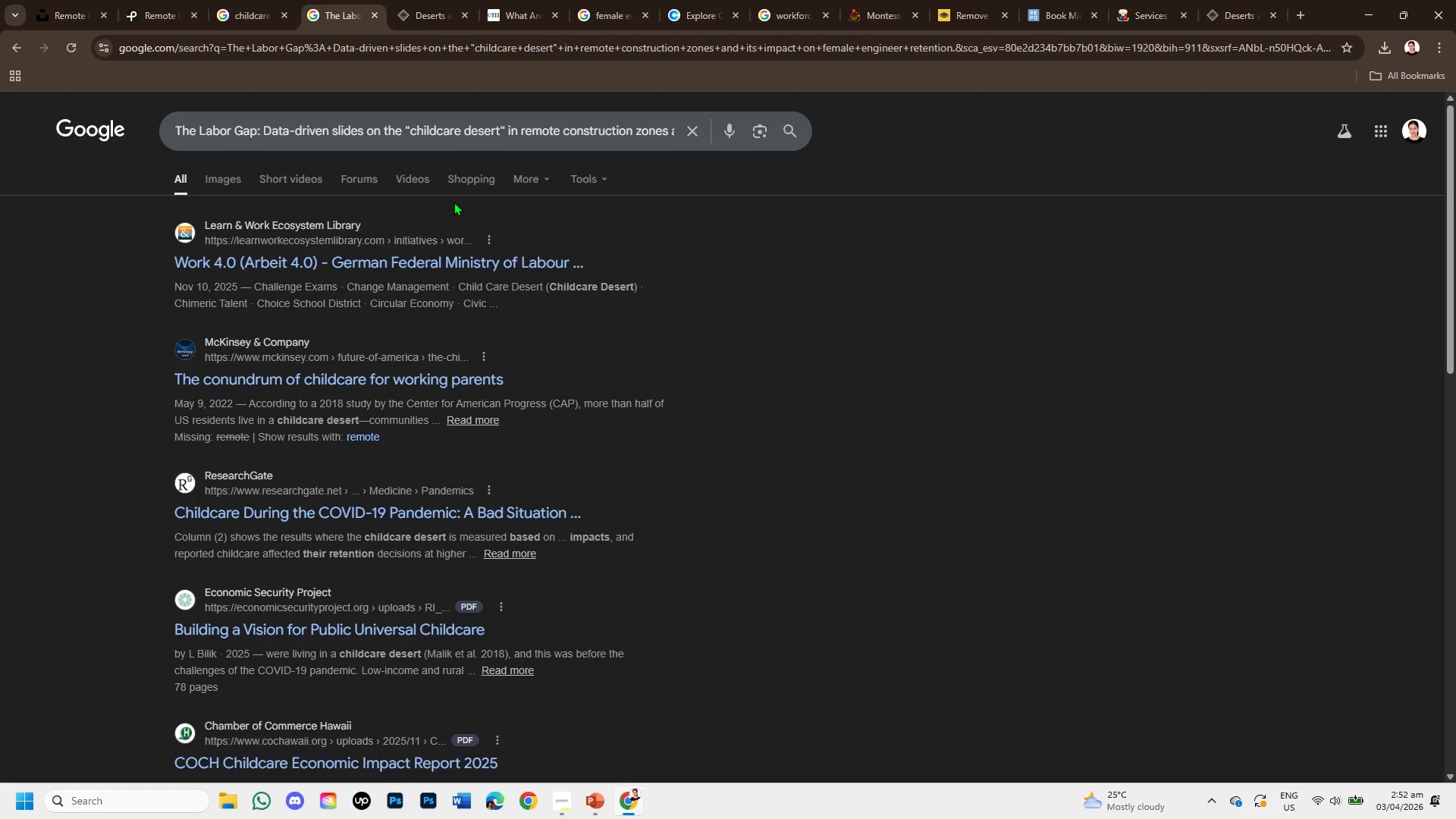 
right_click([418, 255])
 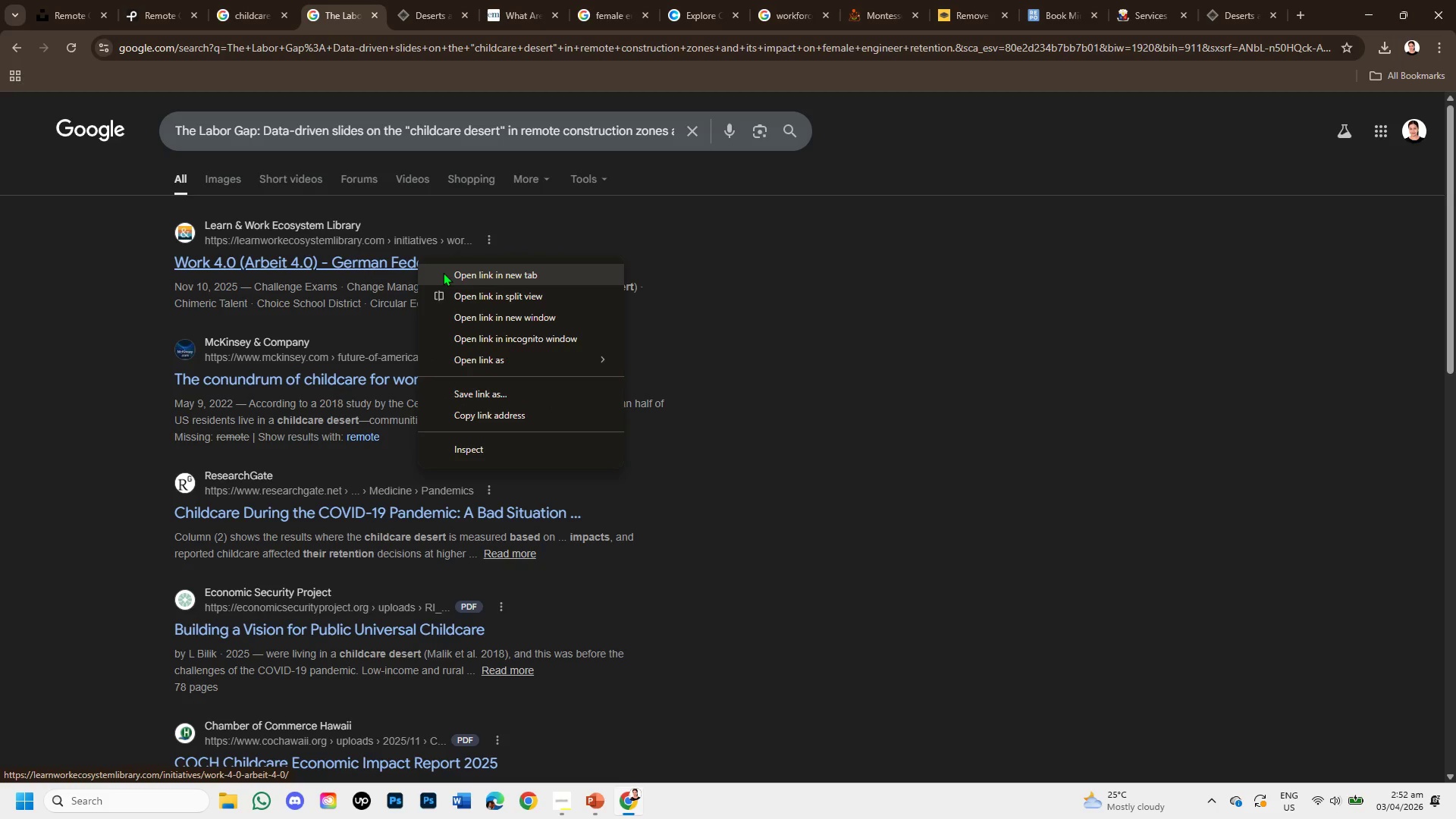 
left_click([443, 272])
 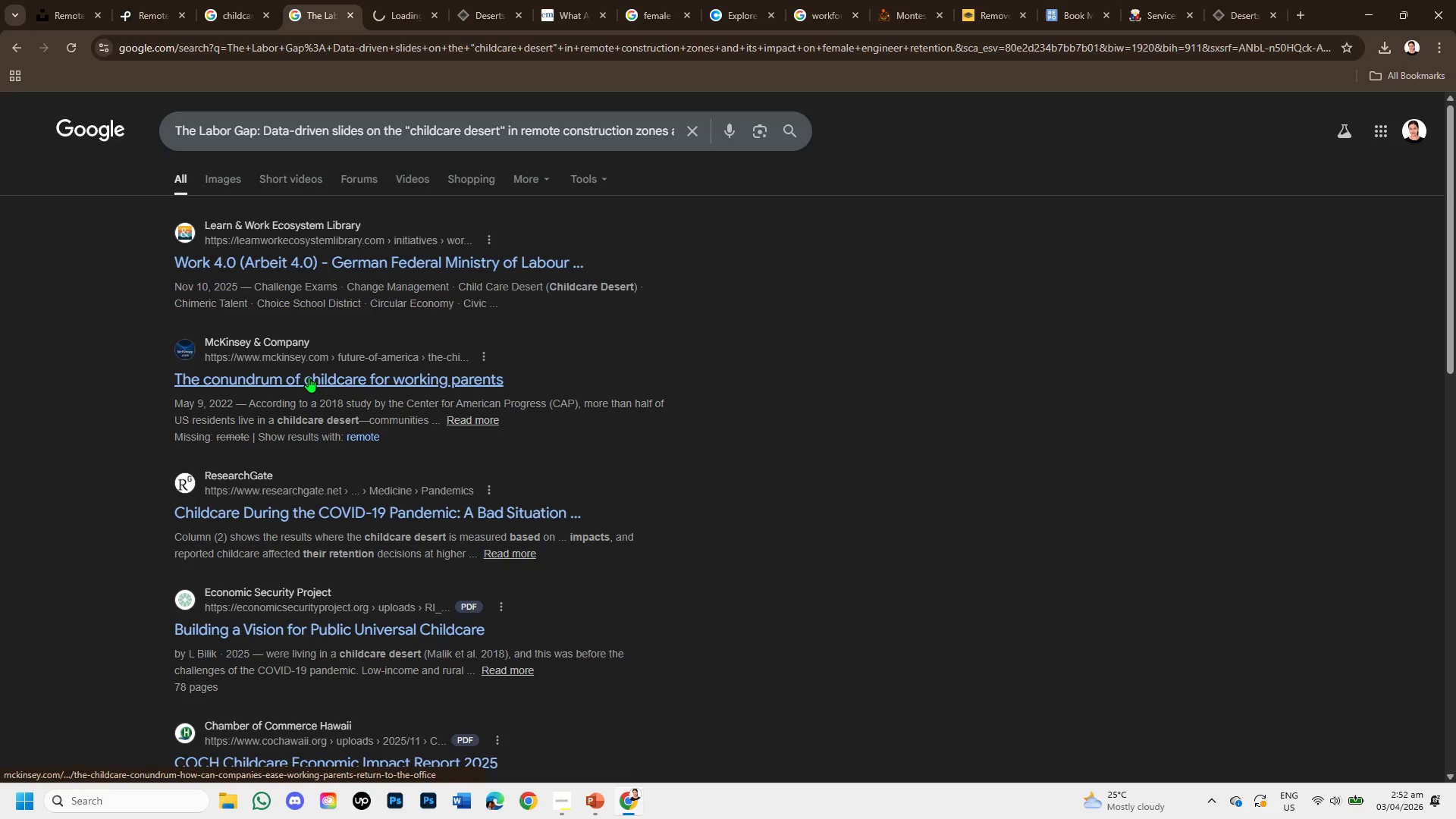 
right_click([309, 377])
 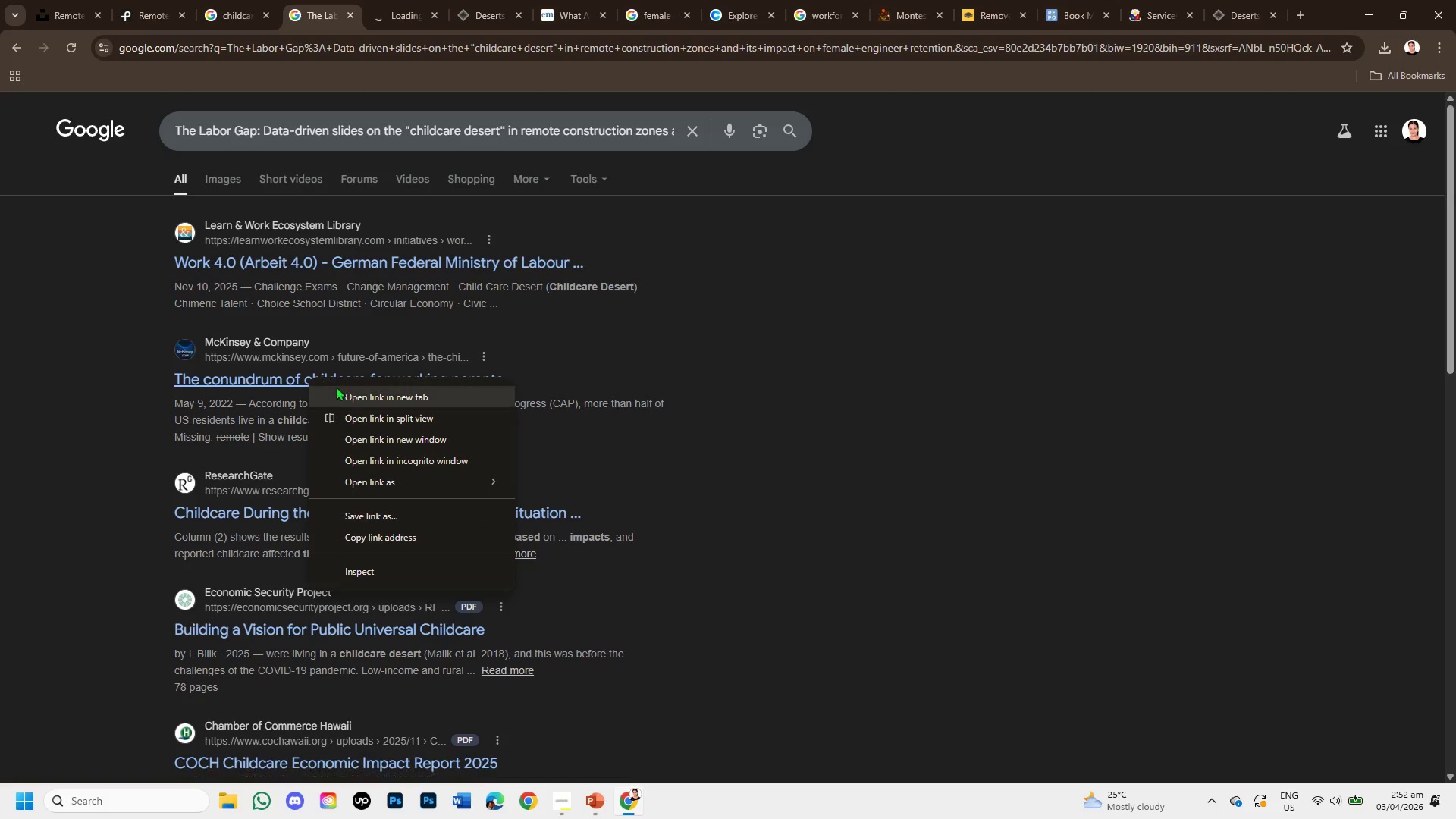 
left_click([336, 387])
 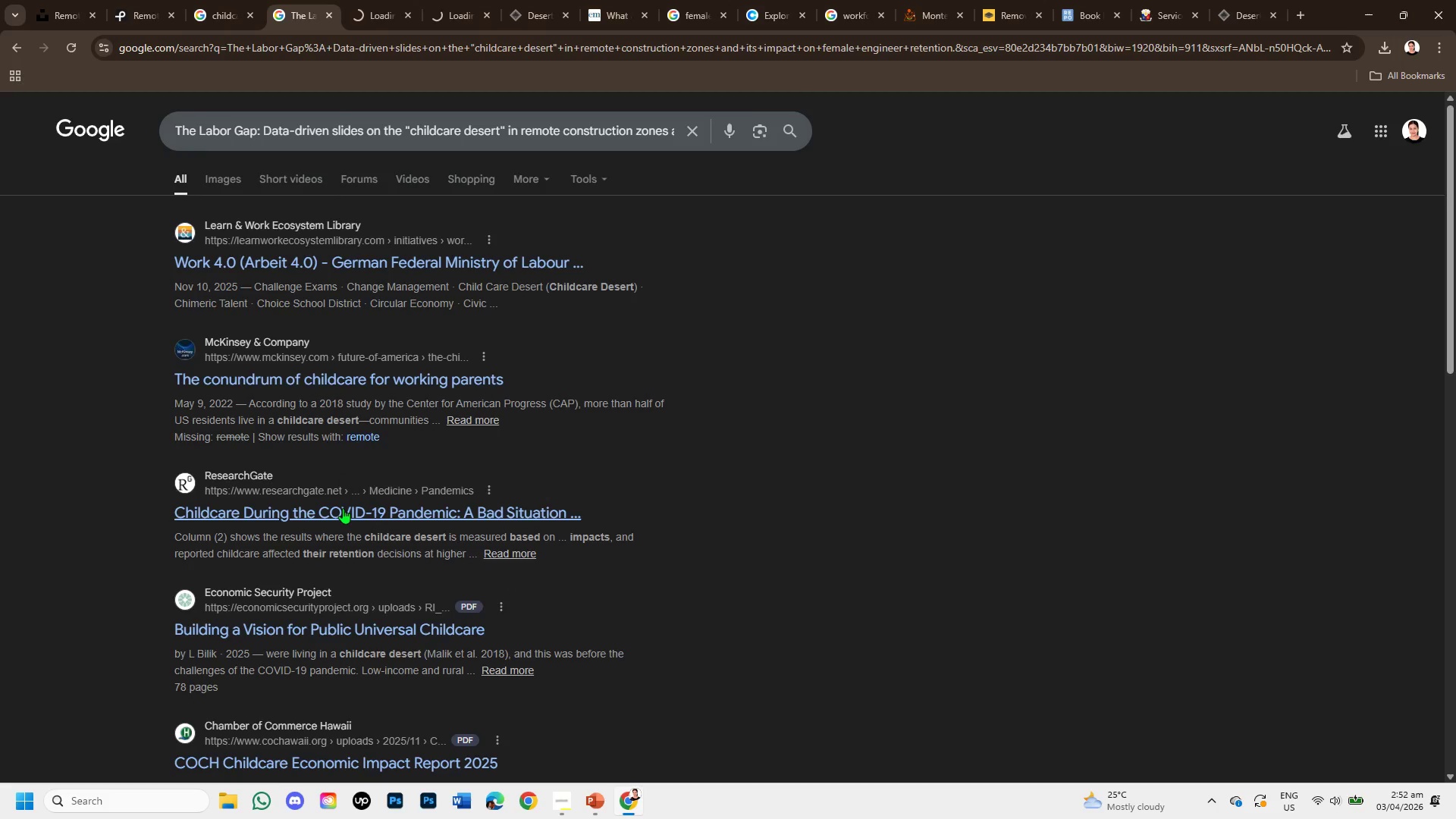 
scroll: coordinate [359, 408], scroll_direction: down, amount: 2.0
 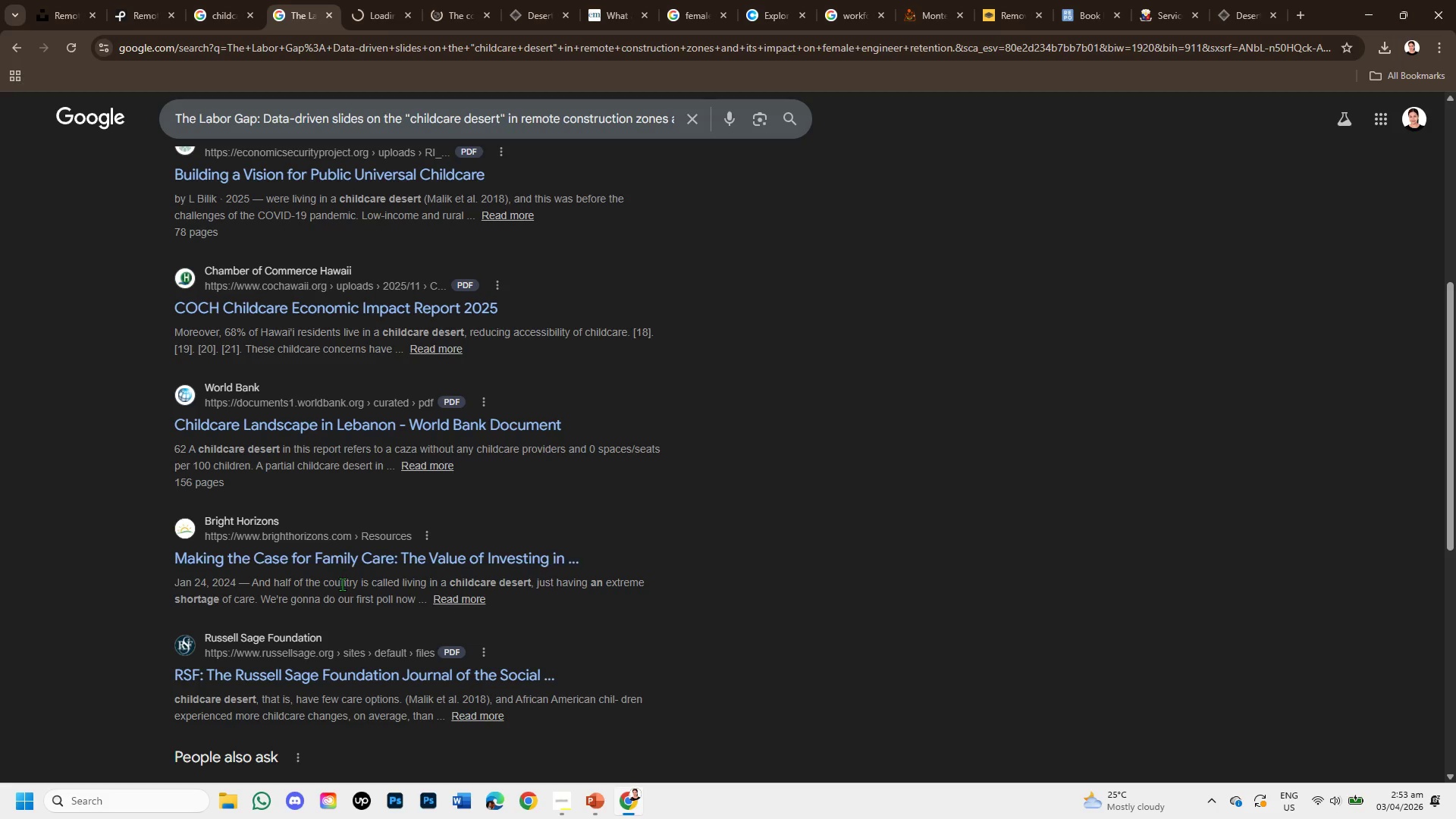 
left_click([361, 0])
 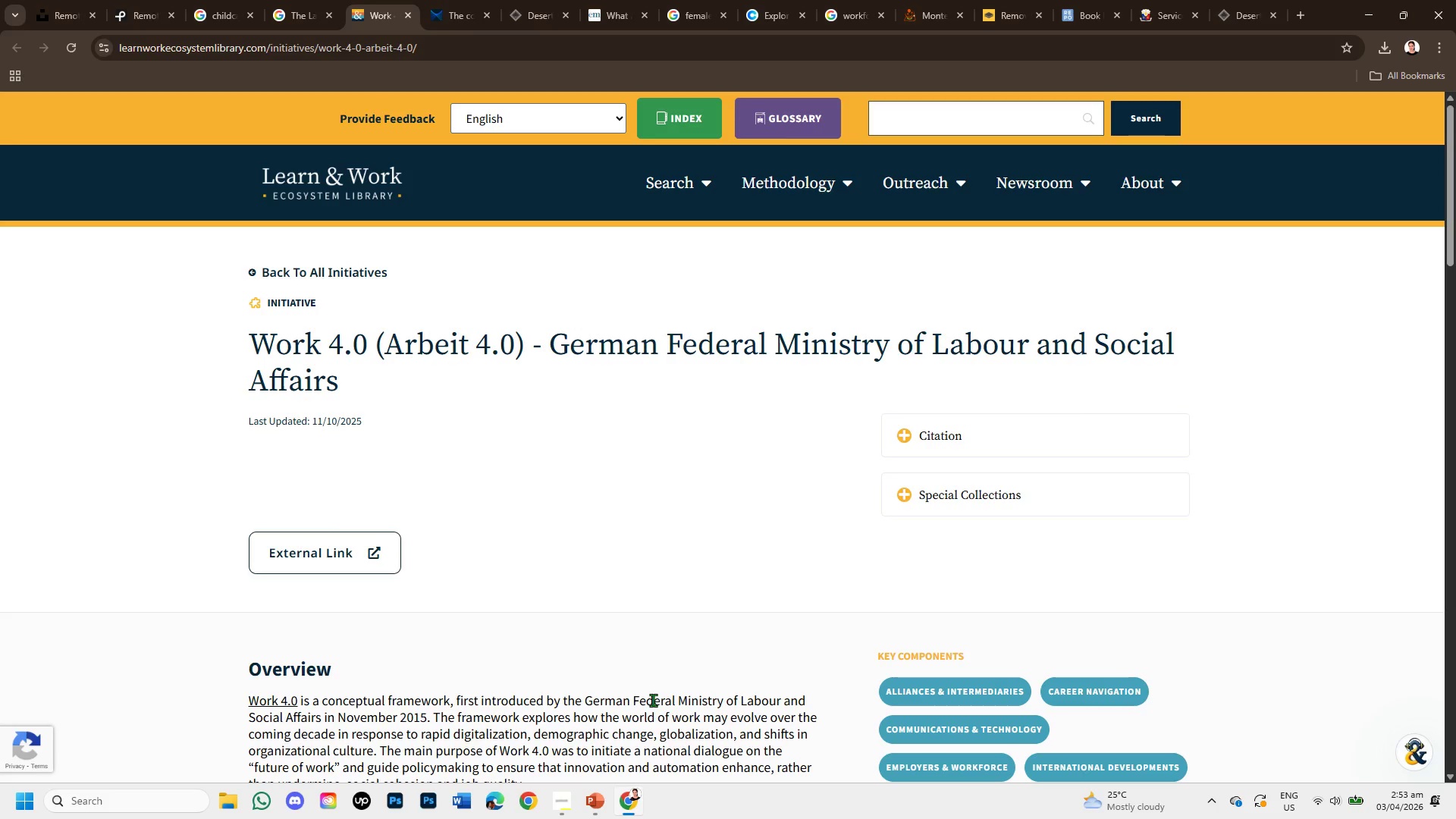 
wait(19.51)
 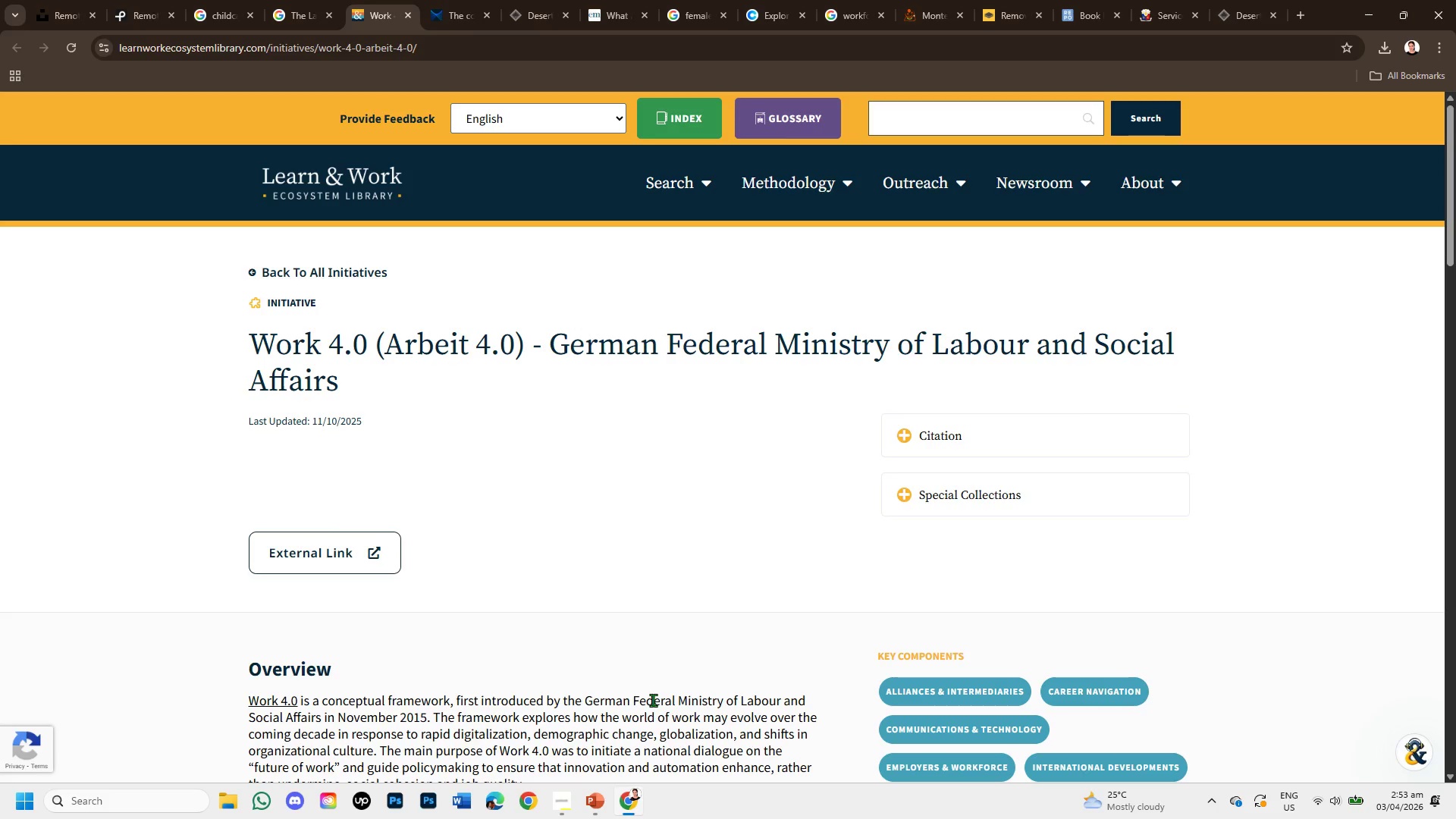 
scroll: coordinate [653, 700], scroll_direction: down, amount: 1.0
 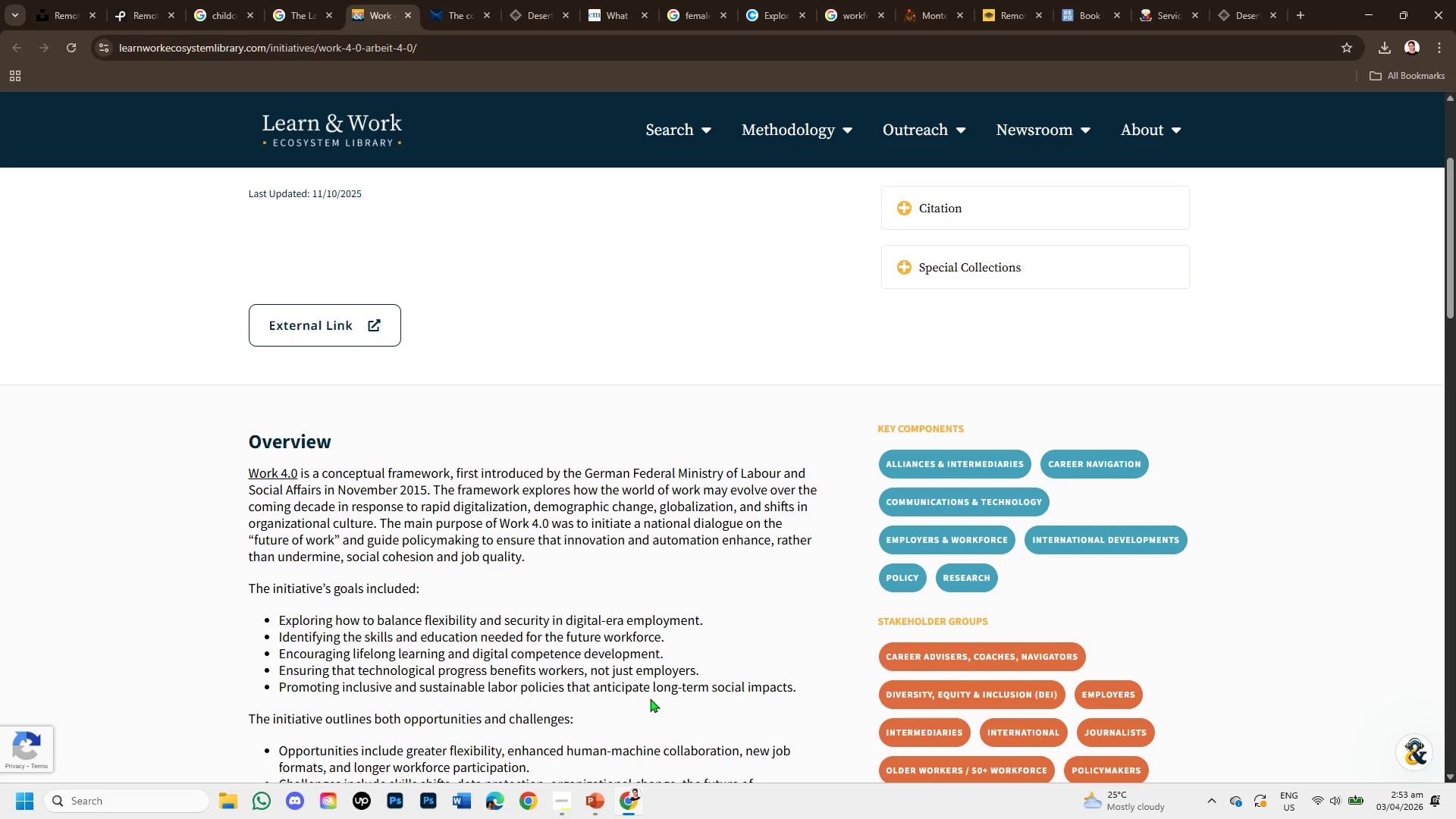 
wait(19.5)
 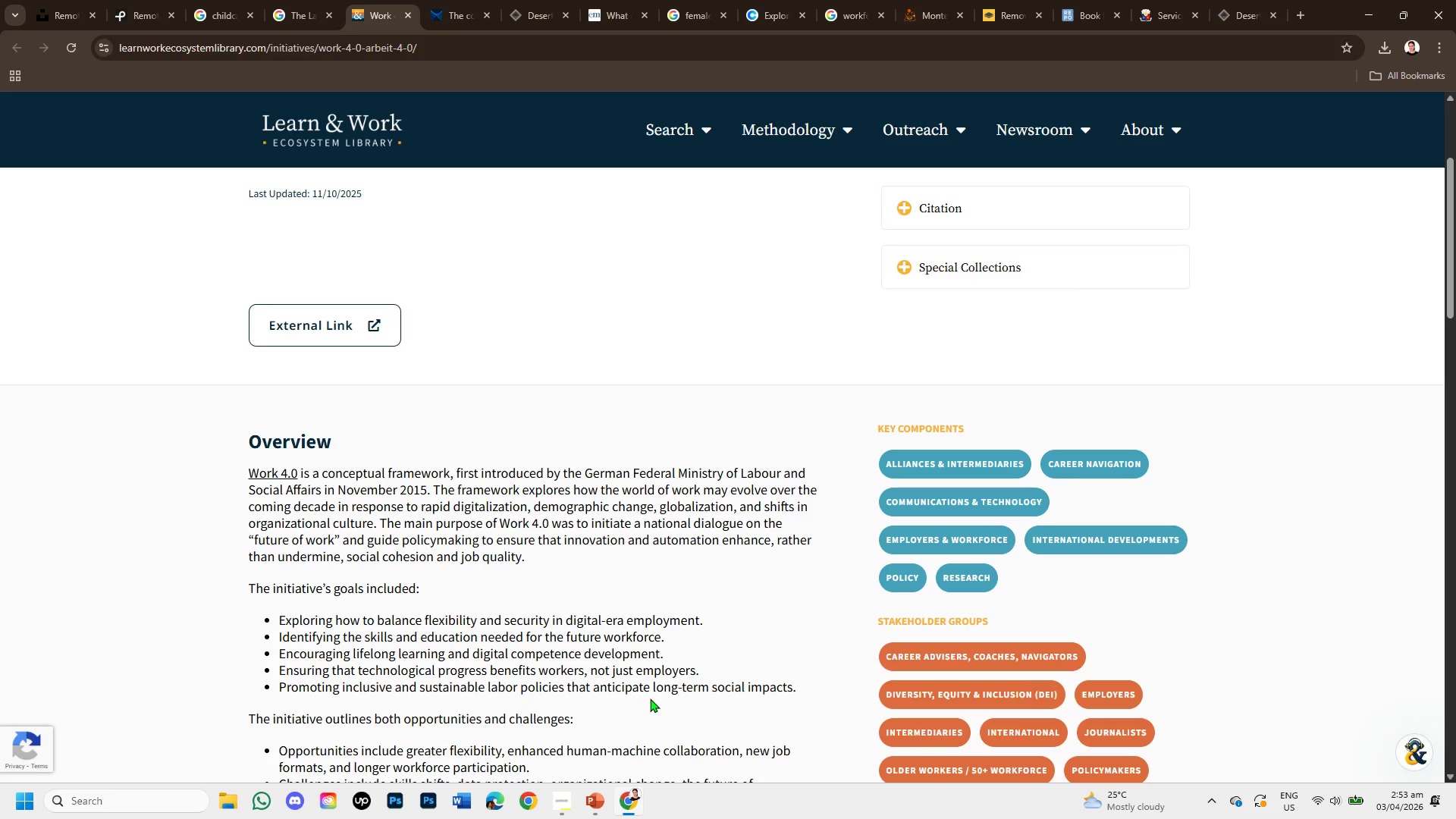 
scroll: coordinate [620, 671], scroll_direction: down, amount: 3.0
 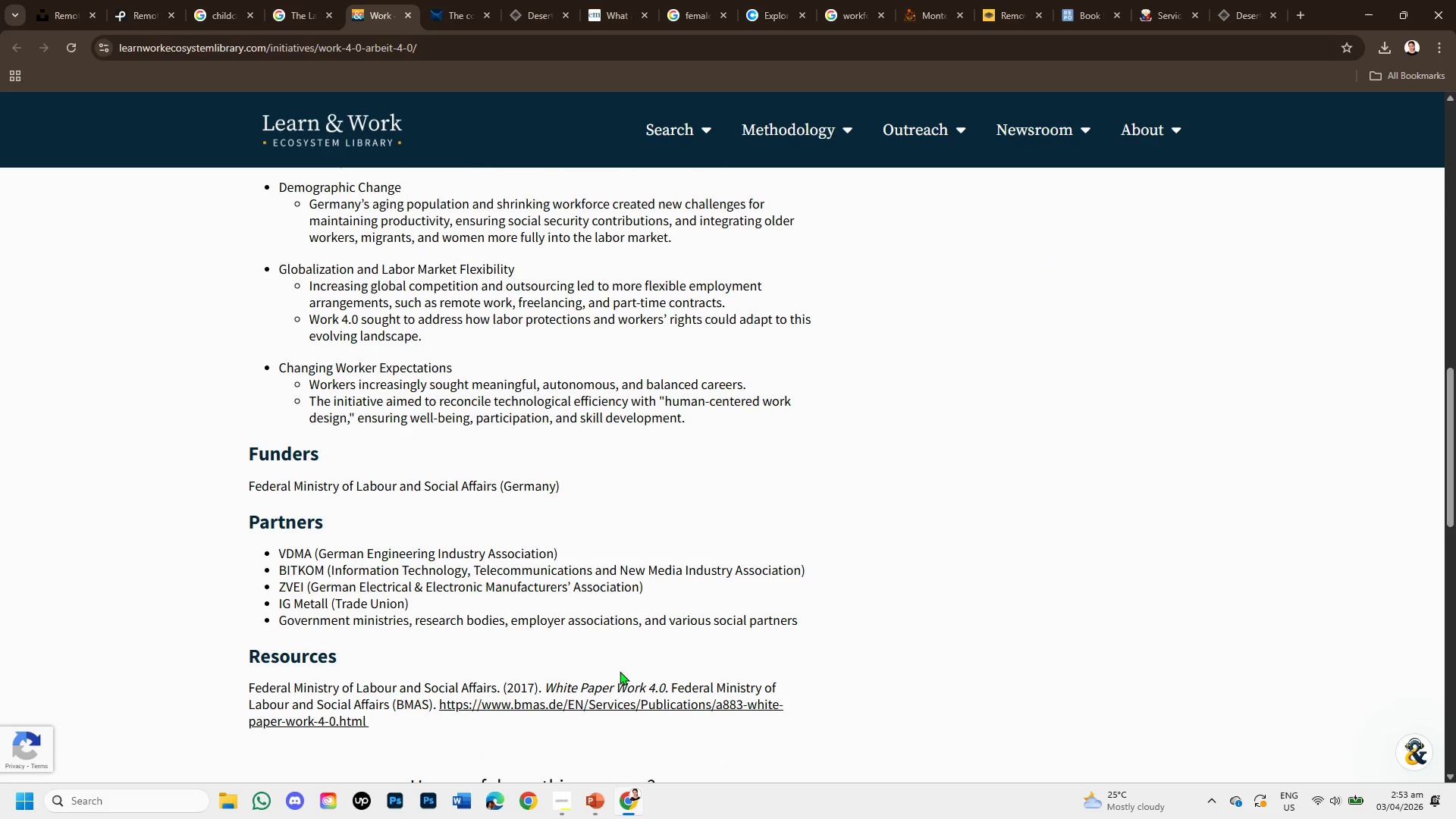 
scroll: coordinate [617, 664], scroll_direction: up, amount: 5.0
 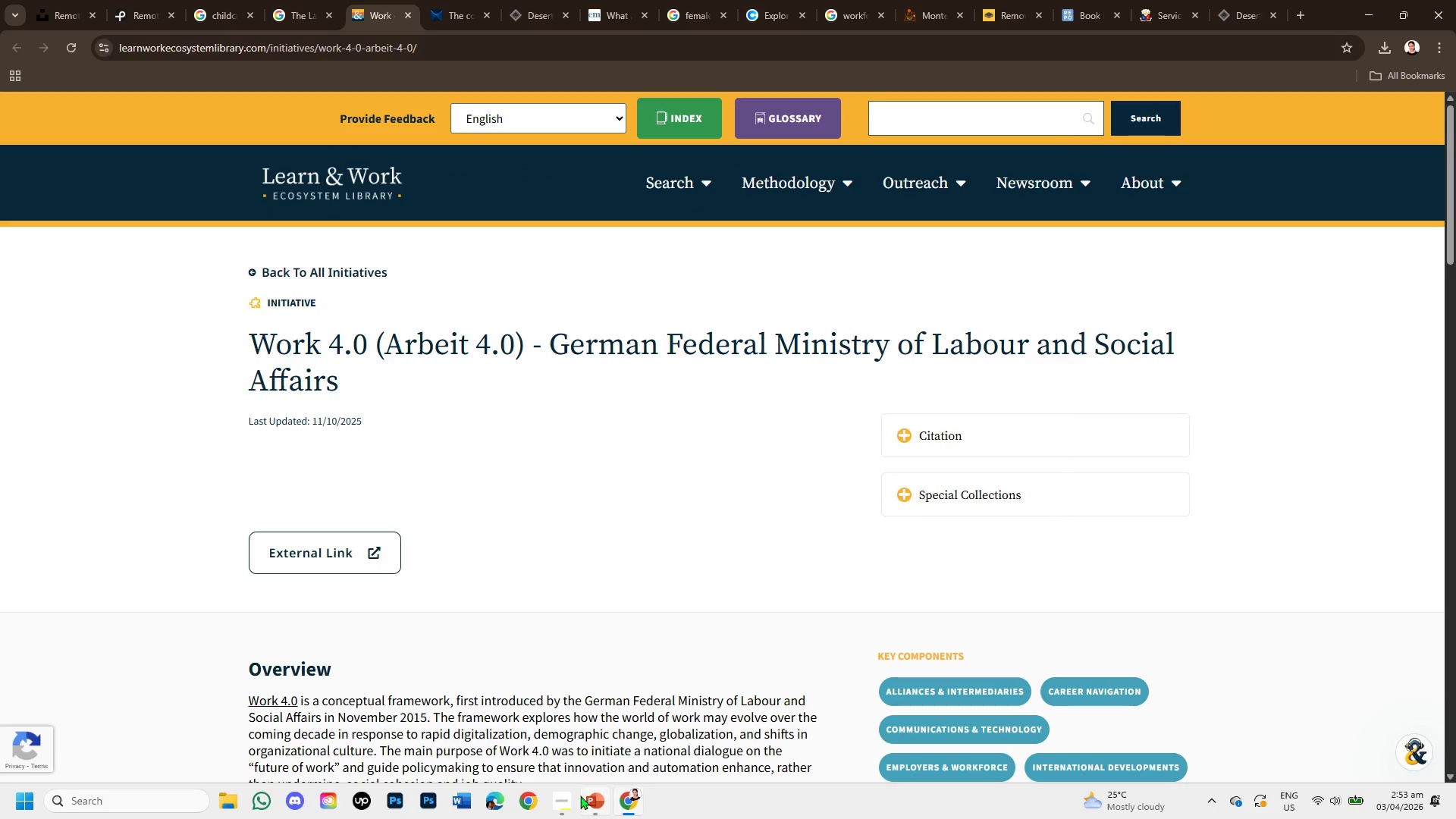 
left_click([588, 798])
 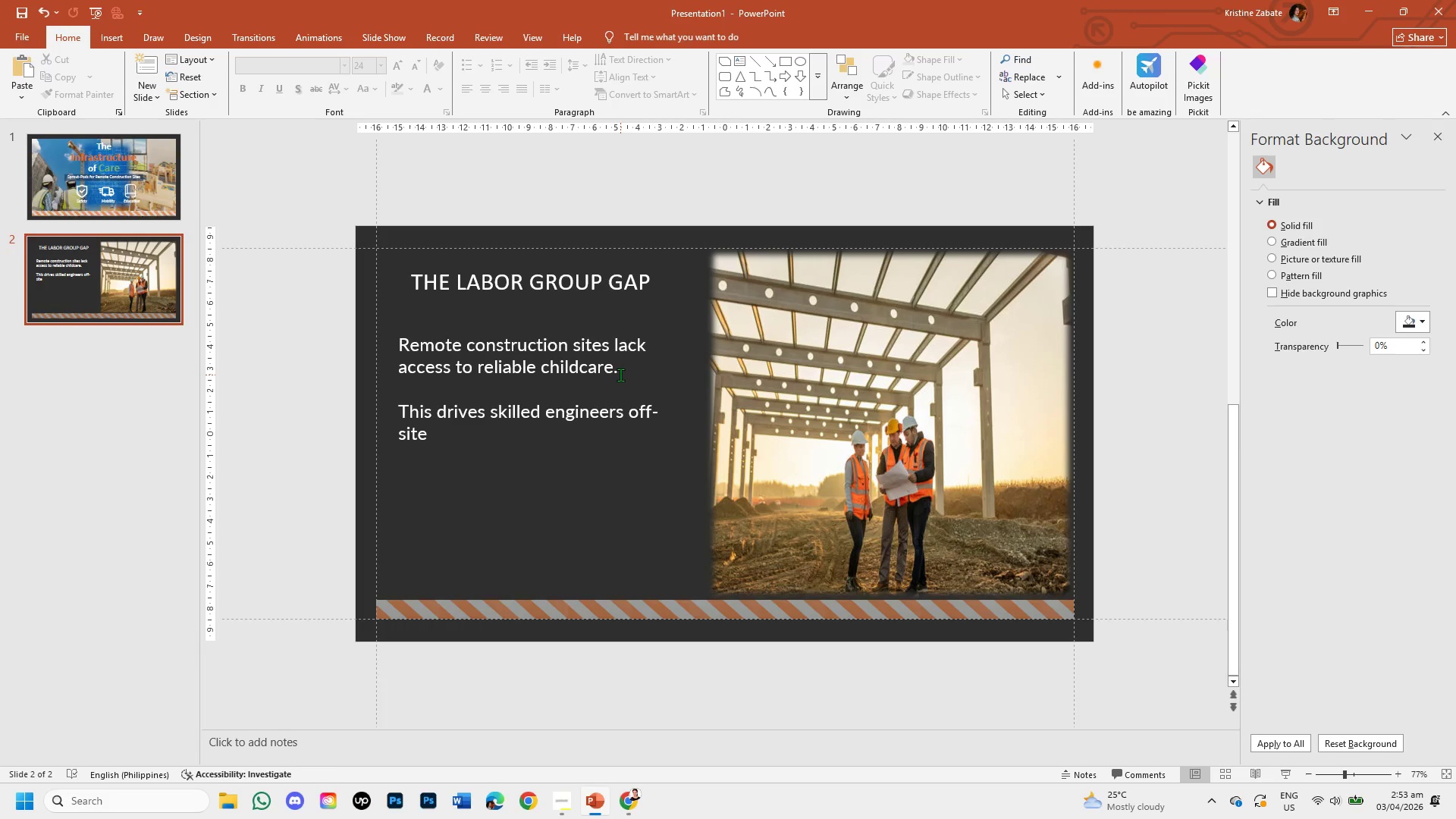 
wait(8.73)
 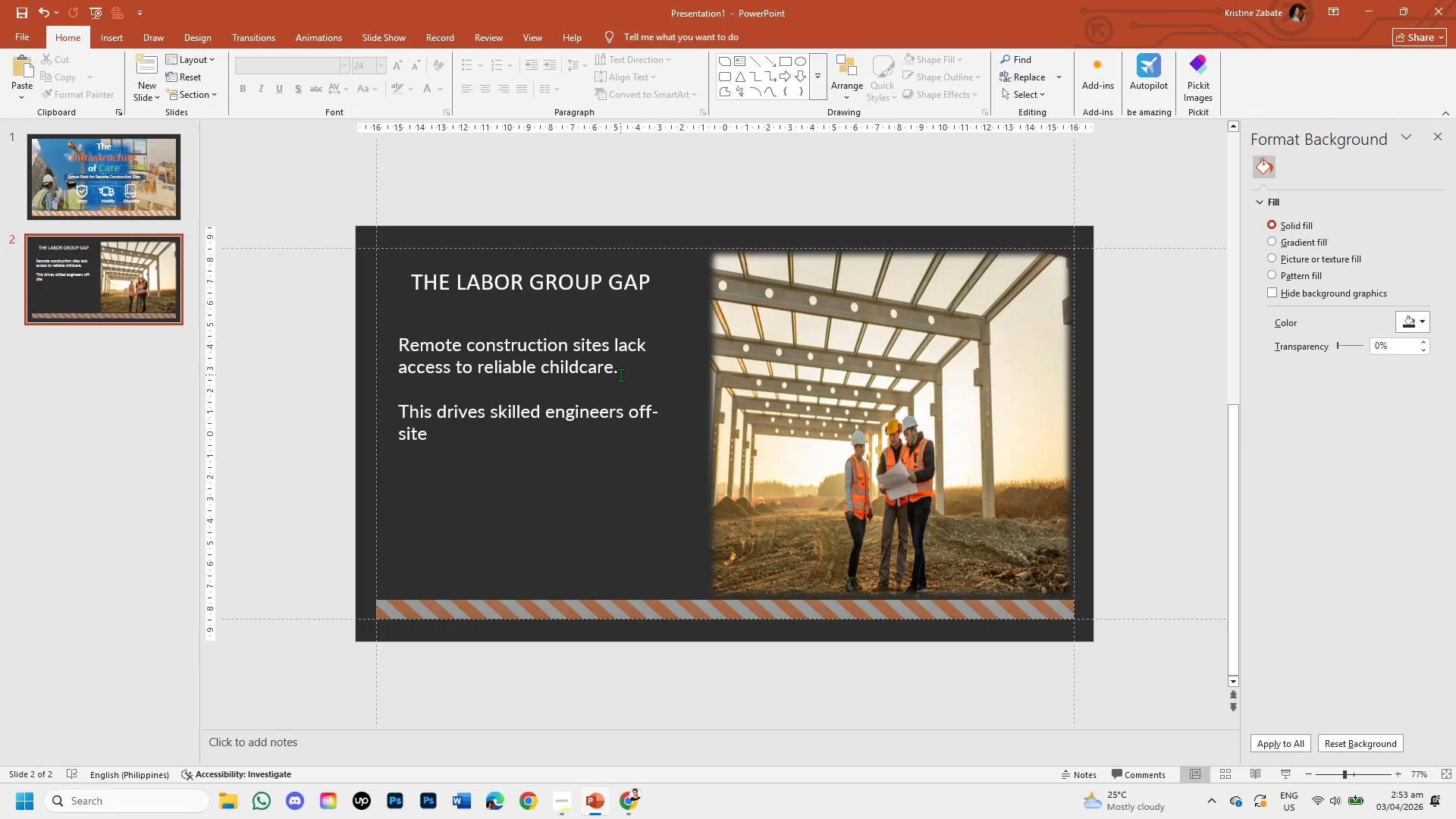 
left_click_drag(start_coordinate=[432, 428], to_coordinate=[405, 408])
 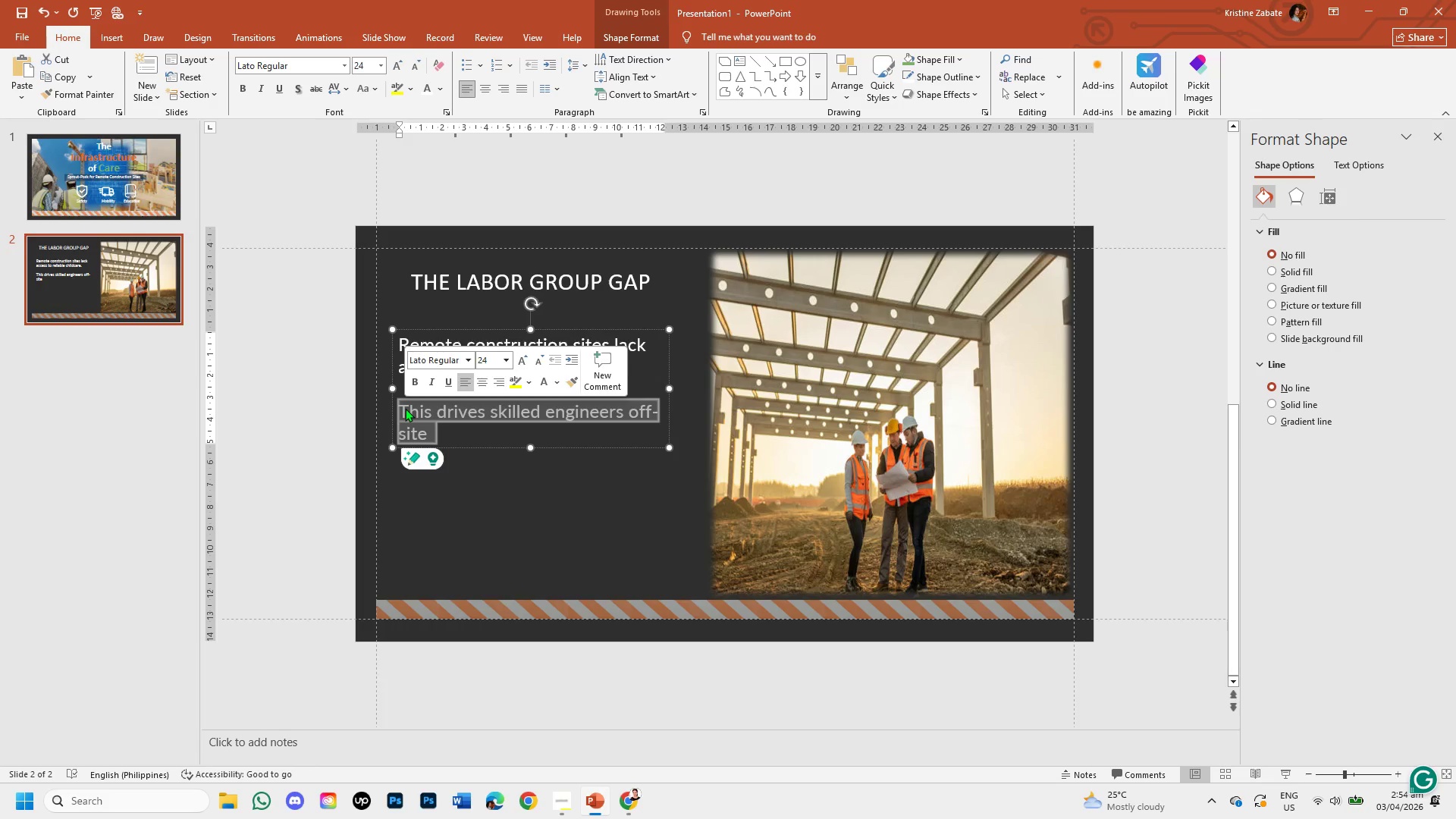 
key(Backspace)
type(This )
key(Backspace)
key(Backspace)
key(Backspace)
key(Backspace)
key(Backspace)
 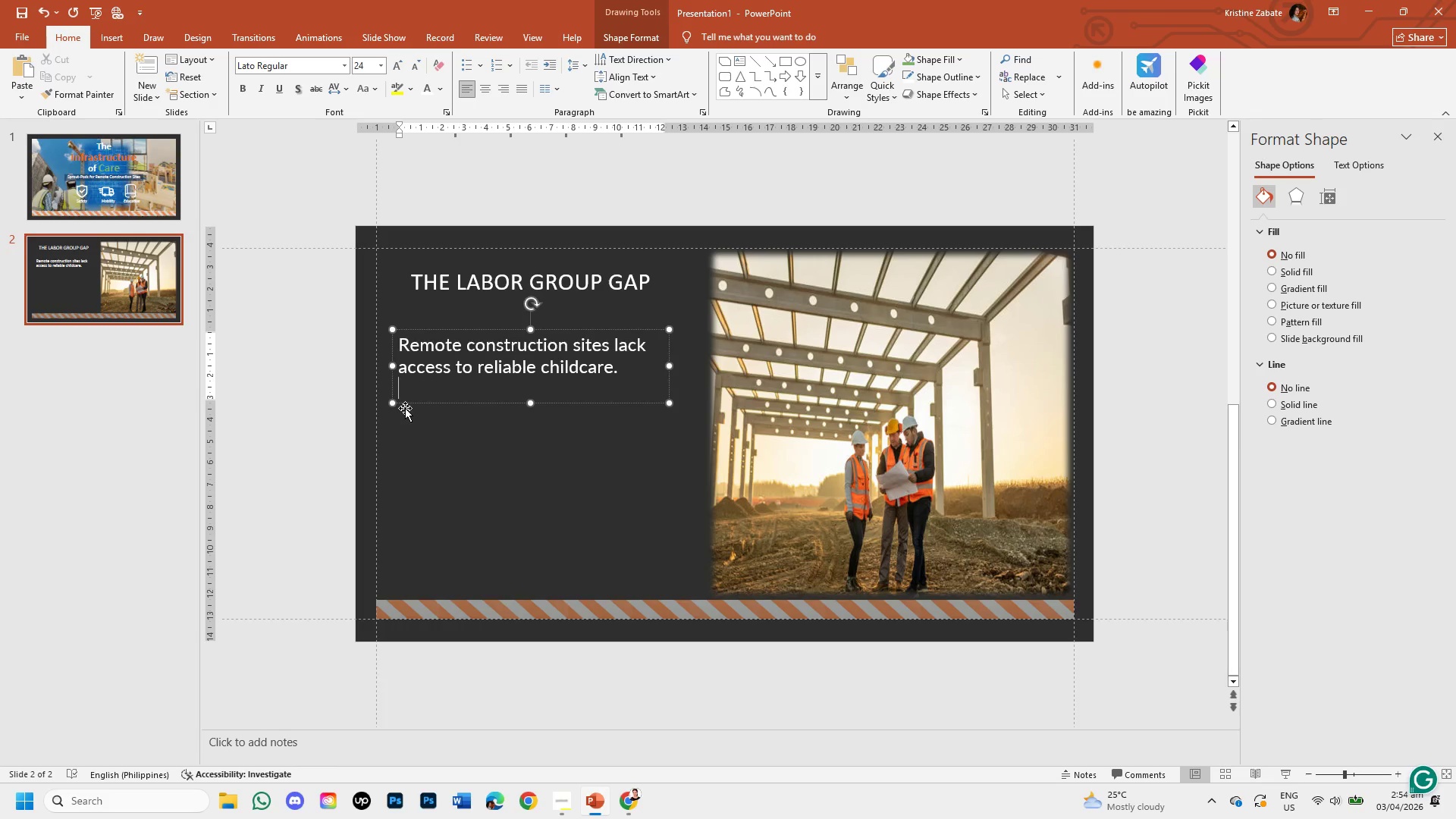 
key(Enter)
 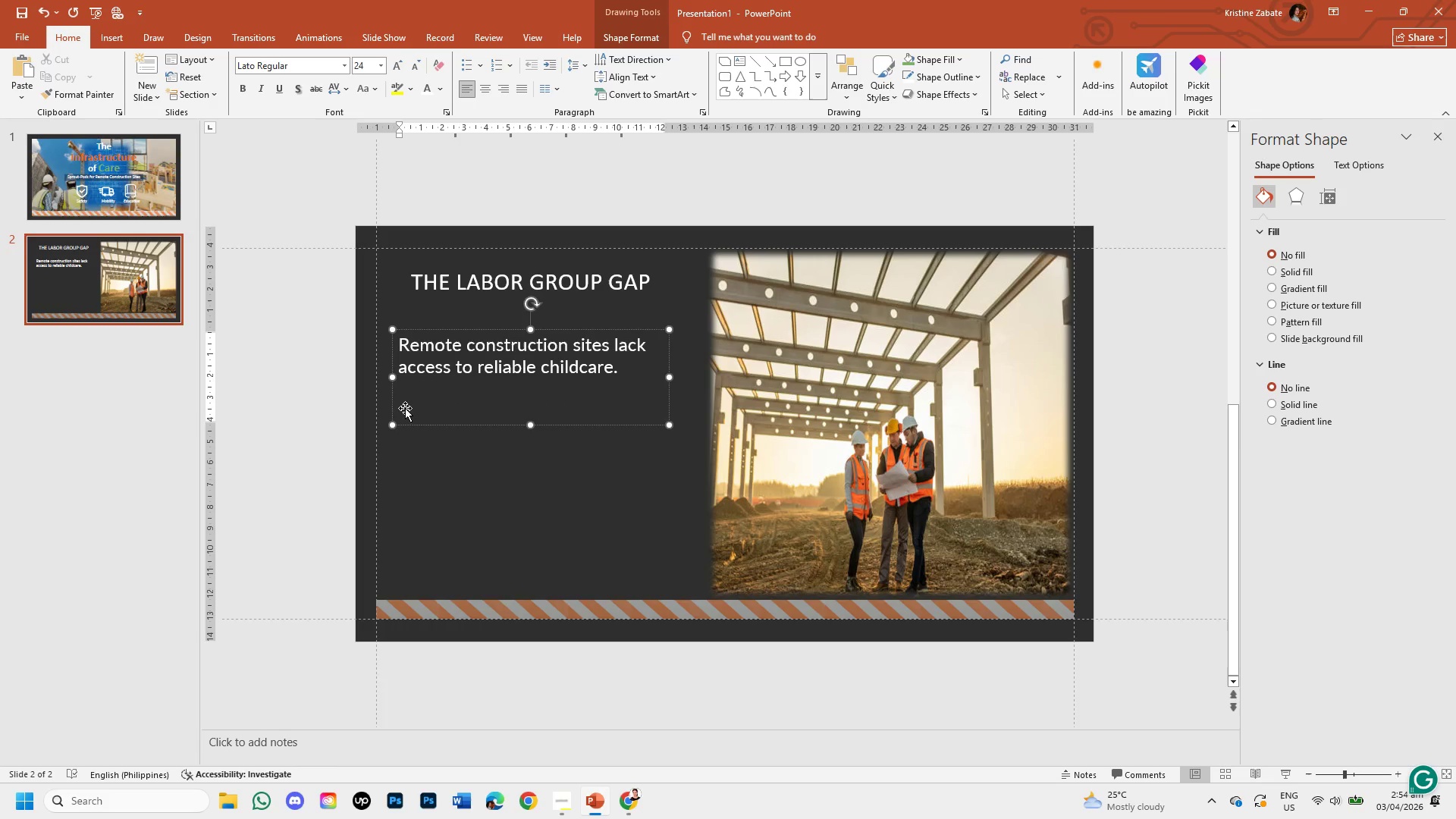 
type(this)
key(Backspace)
key(Backspace)
key(Backspace)
key(Backspace)
type(This )
 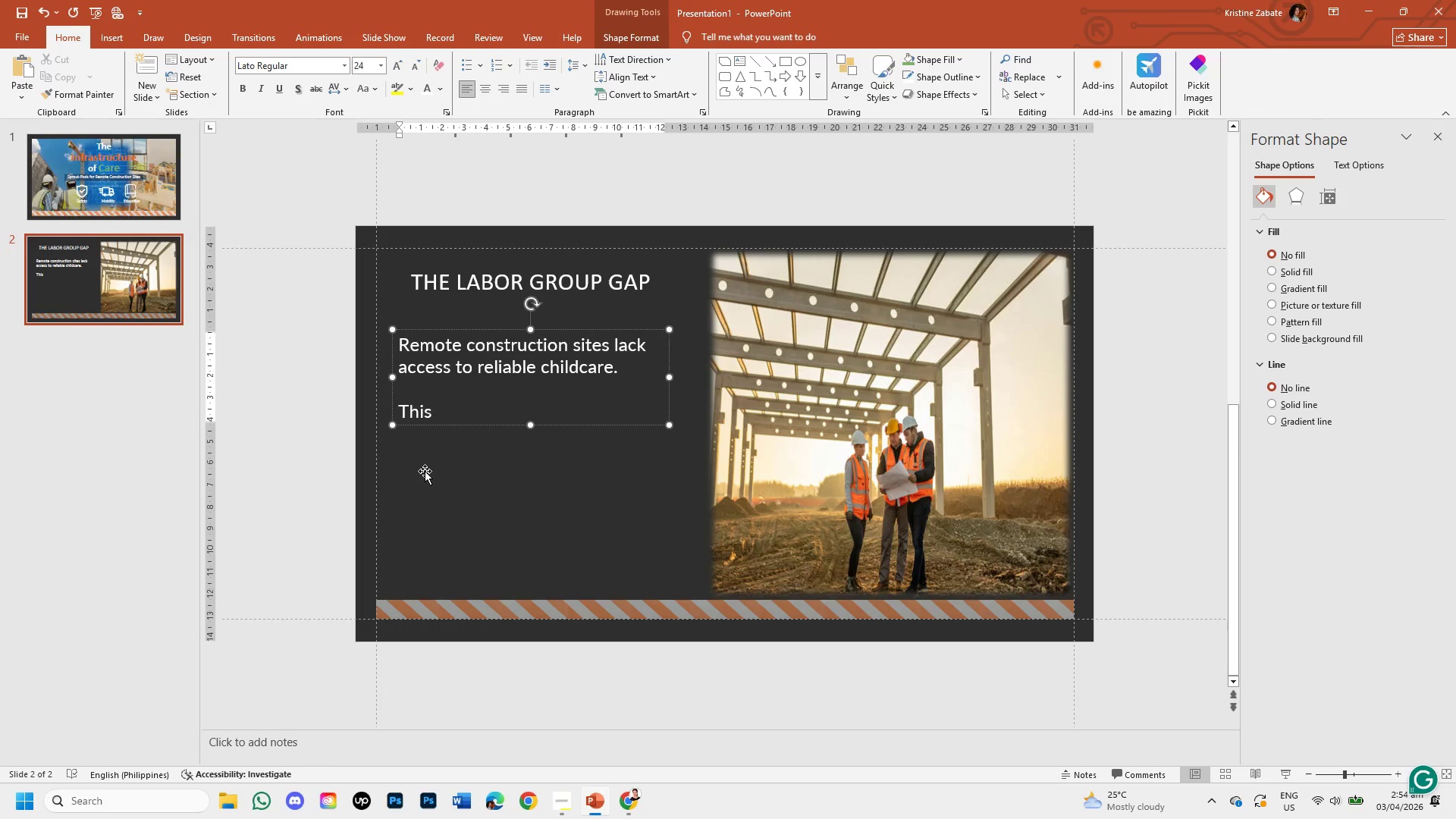 
type(forces skilled engineers-especially women to exit long term)
 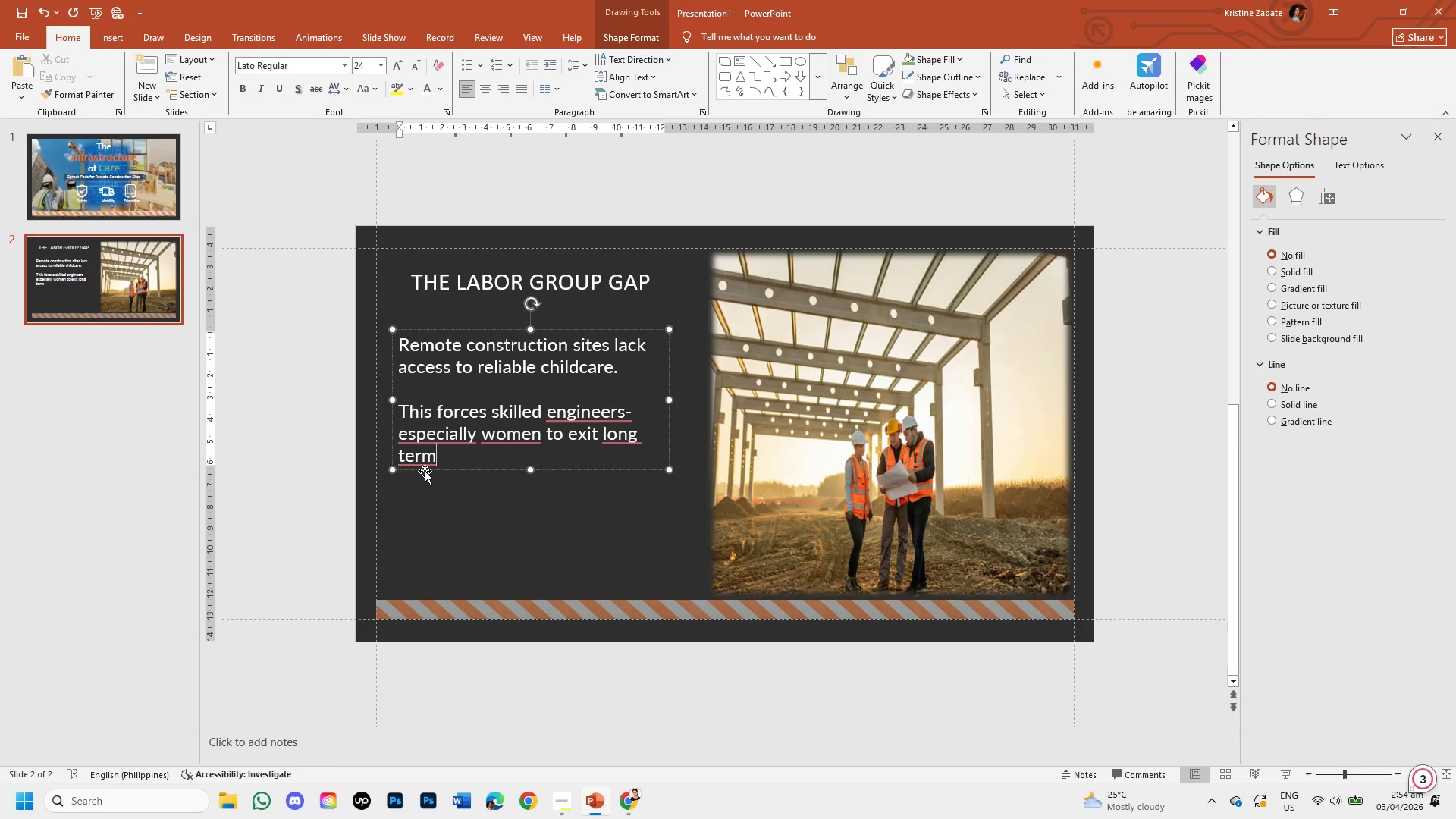 
key(Backspace)
key(Backspace)
key(Backspace)
key(Backspace)
key(Backspace)
type(-term o)
key(Backspace)
type(projects.)
 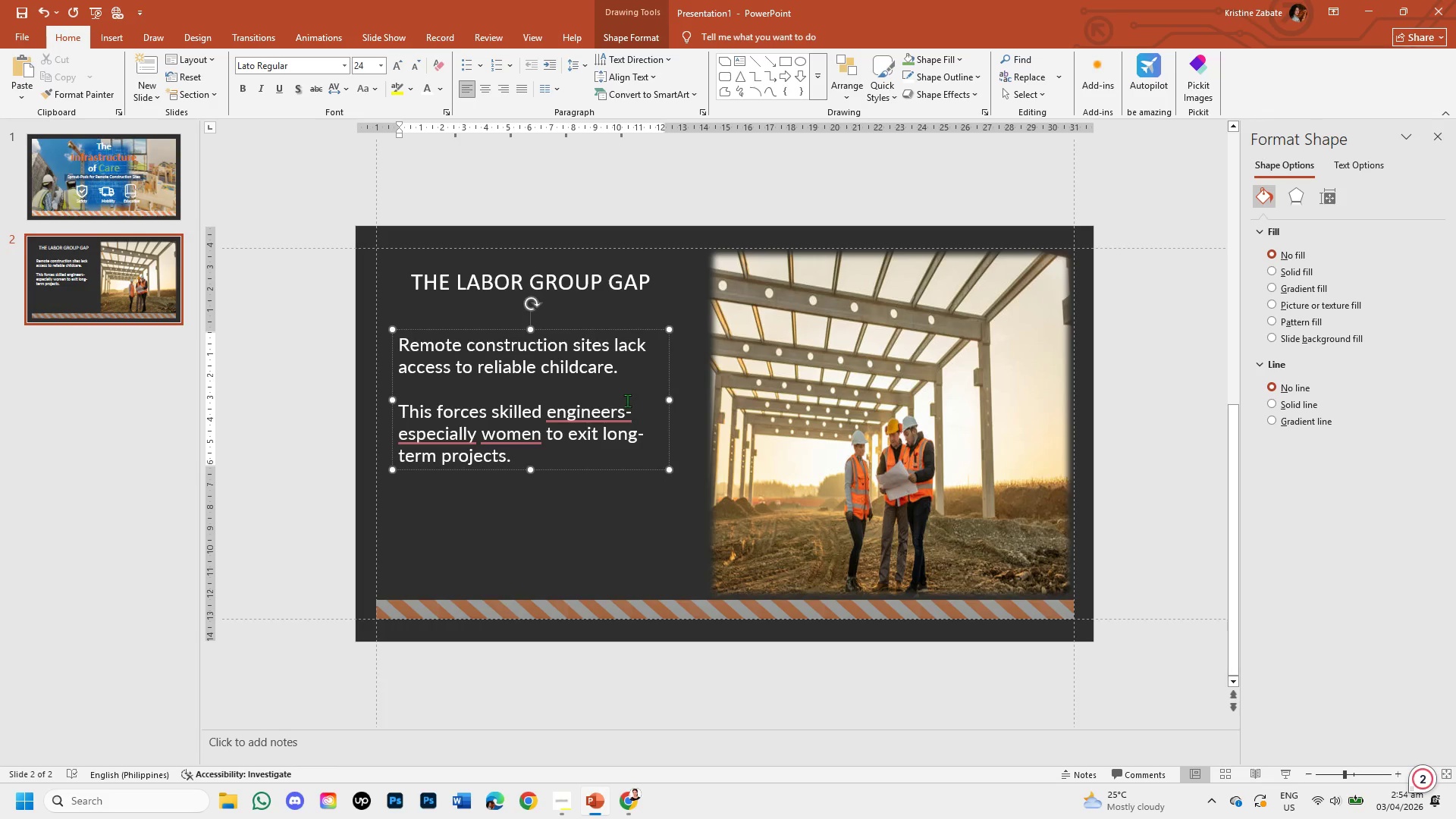 
left_click([620, 414])
 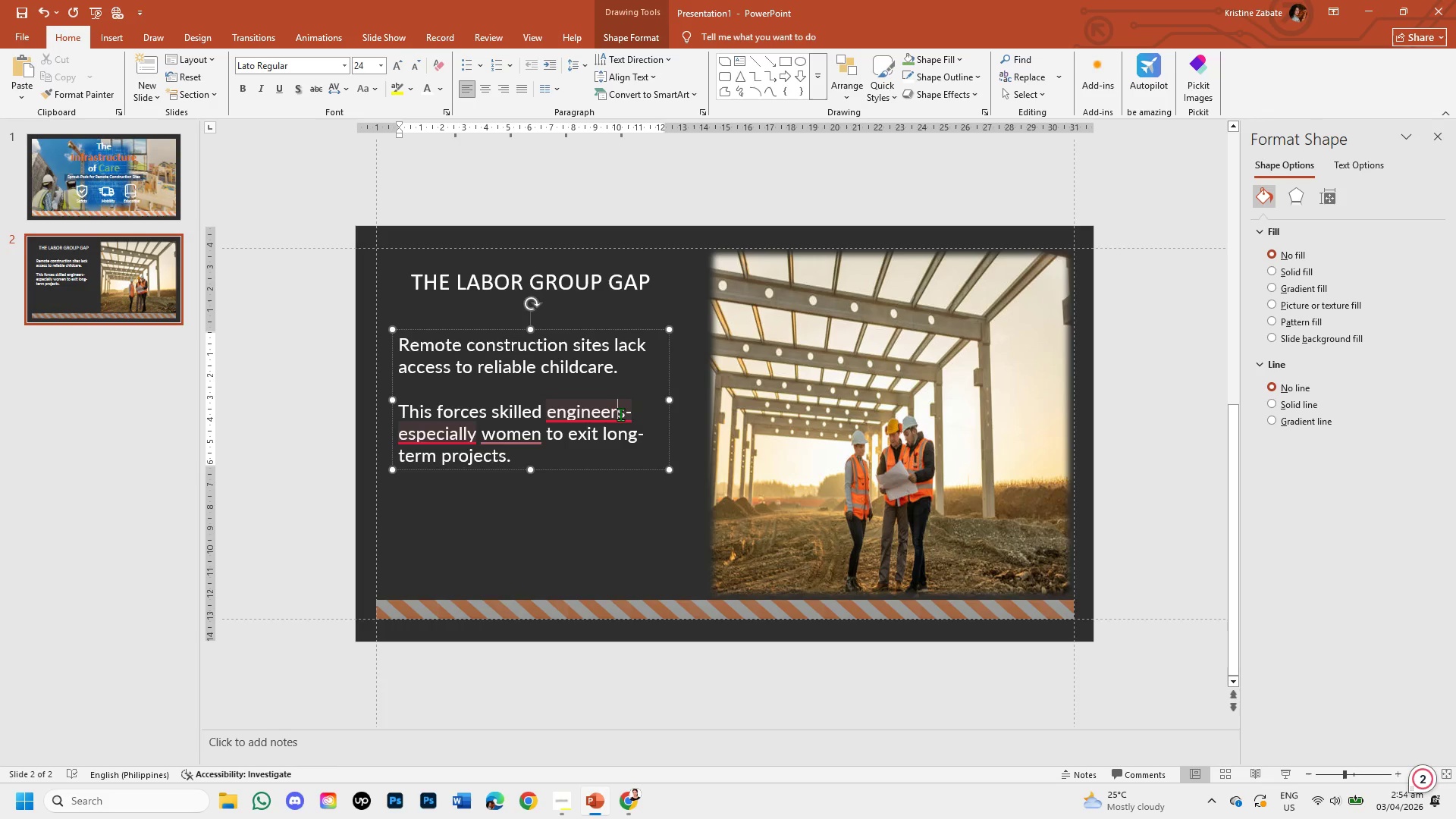 
right_click([620, 414])
 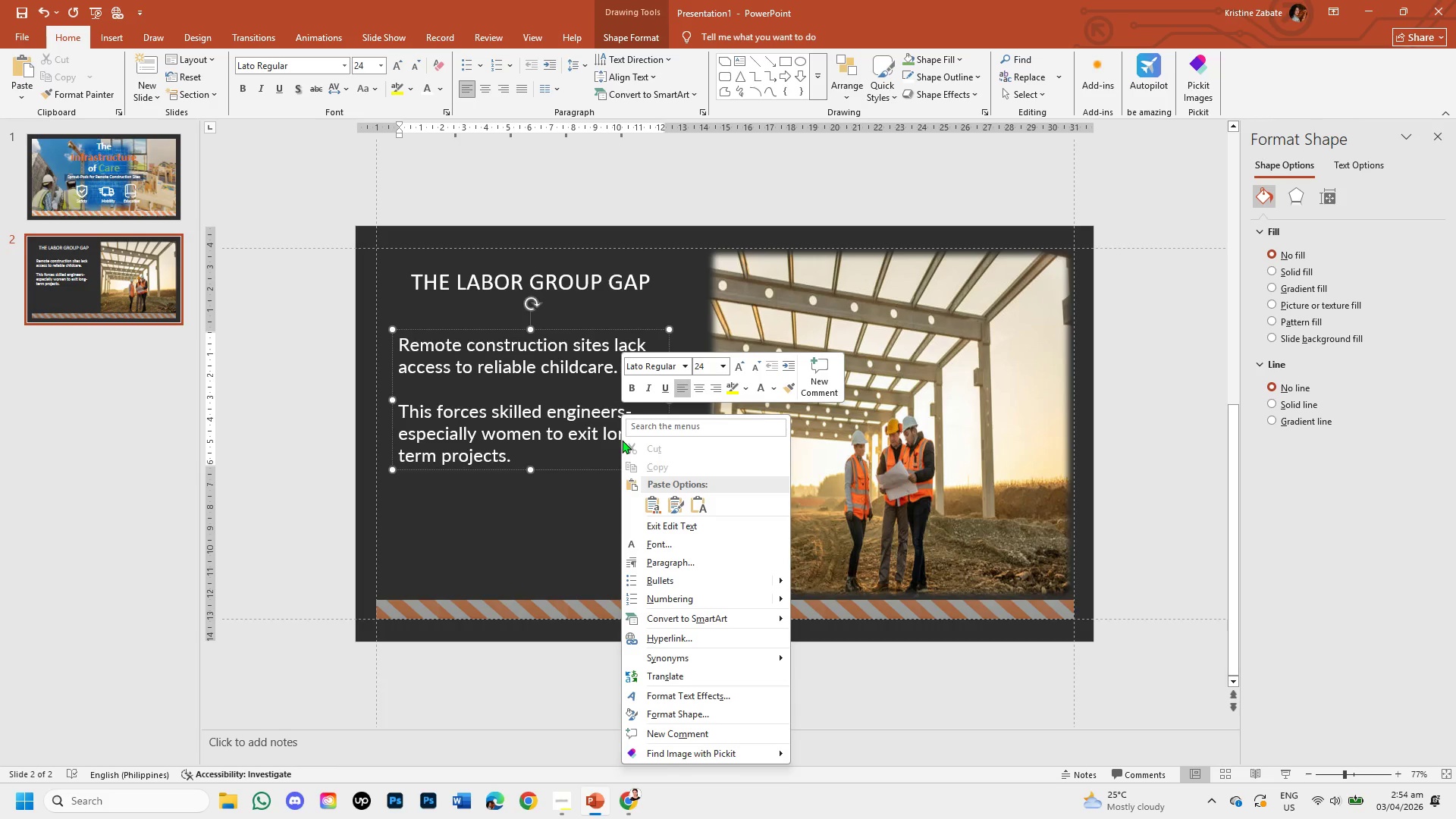 
left_click([576, 490])
 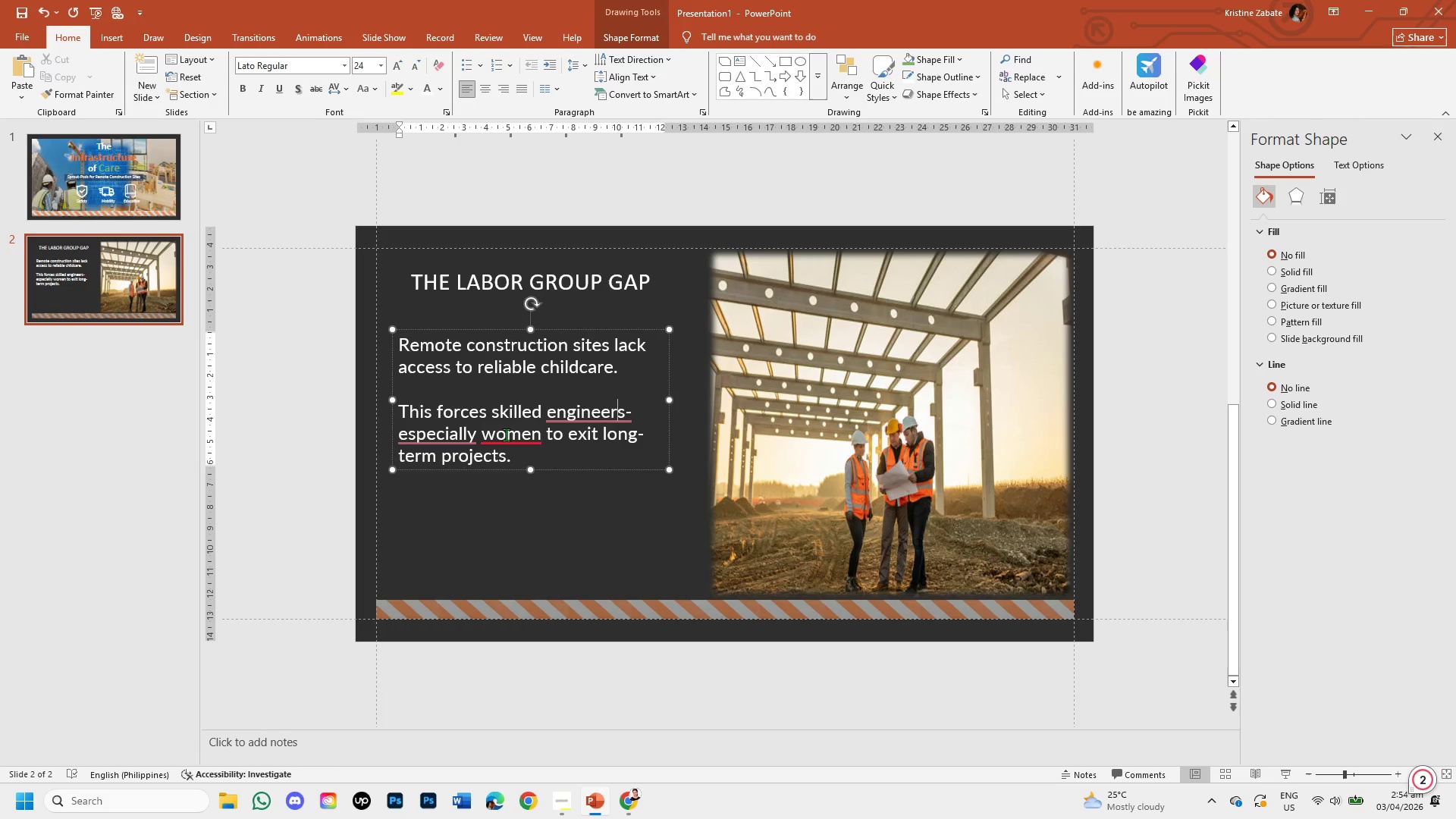 
left_click([511, 441])
 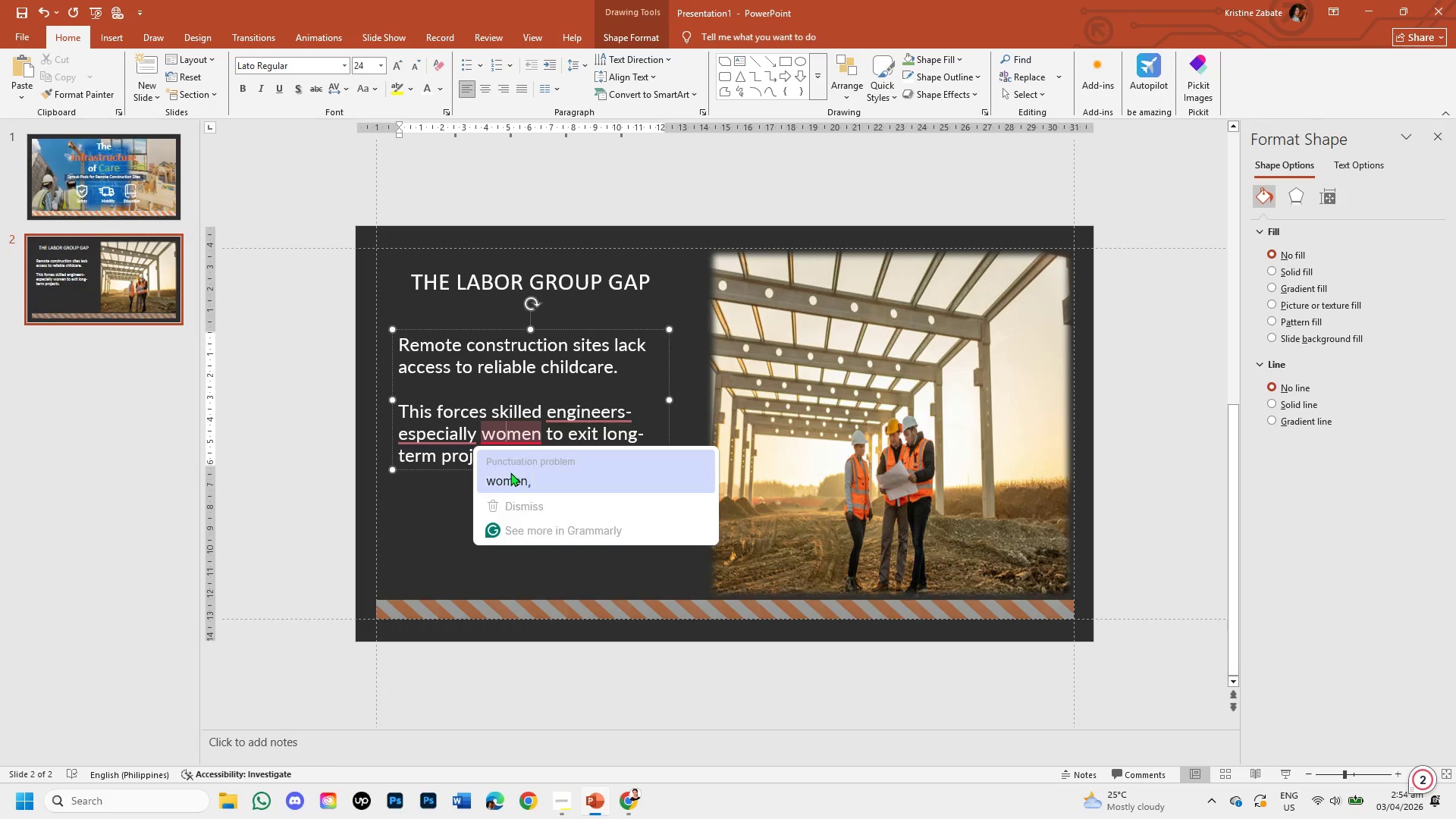 
left_click([510, 472])
 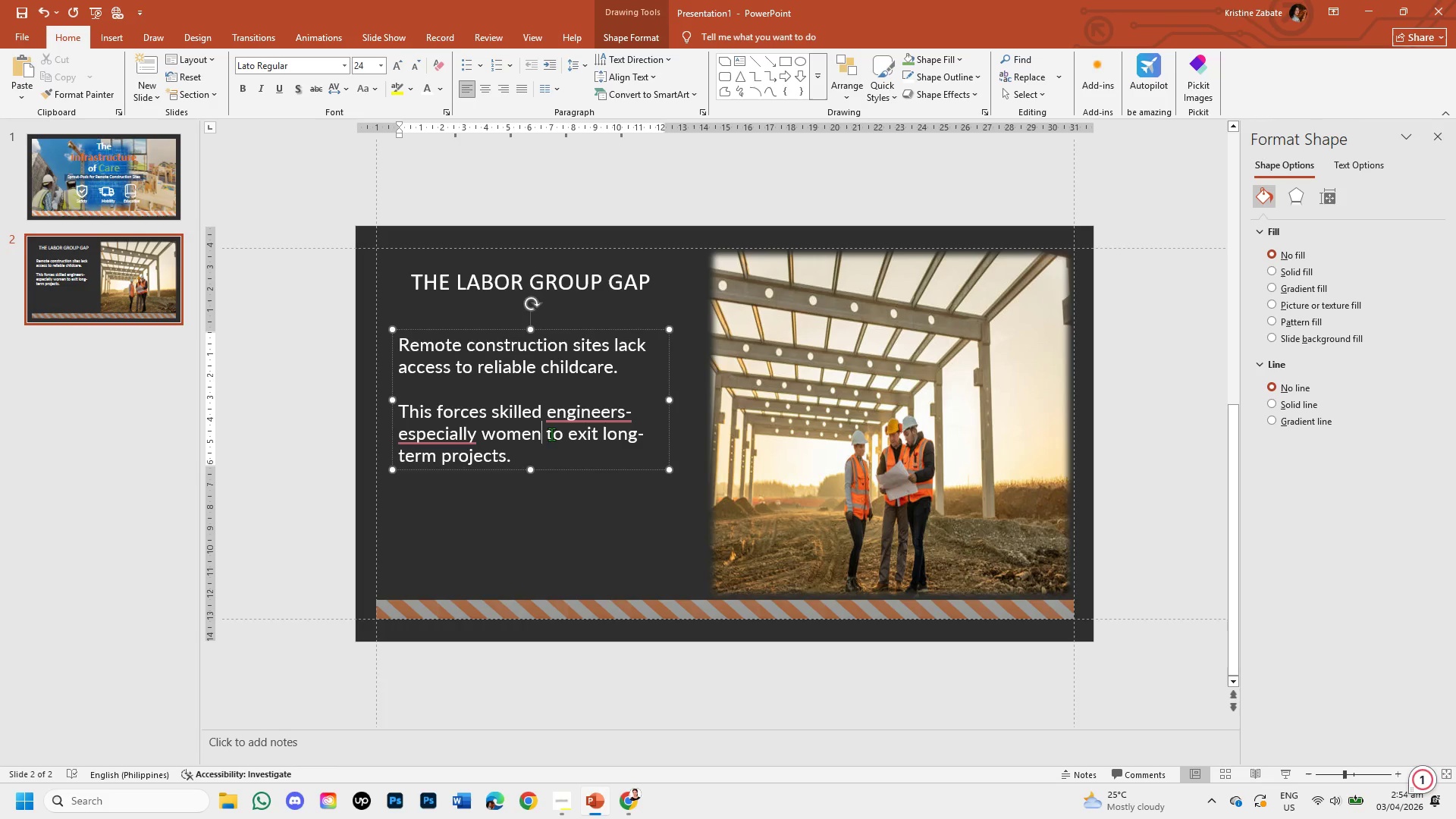 
key(Unknown)
 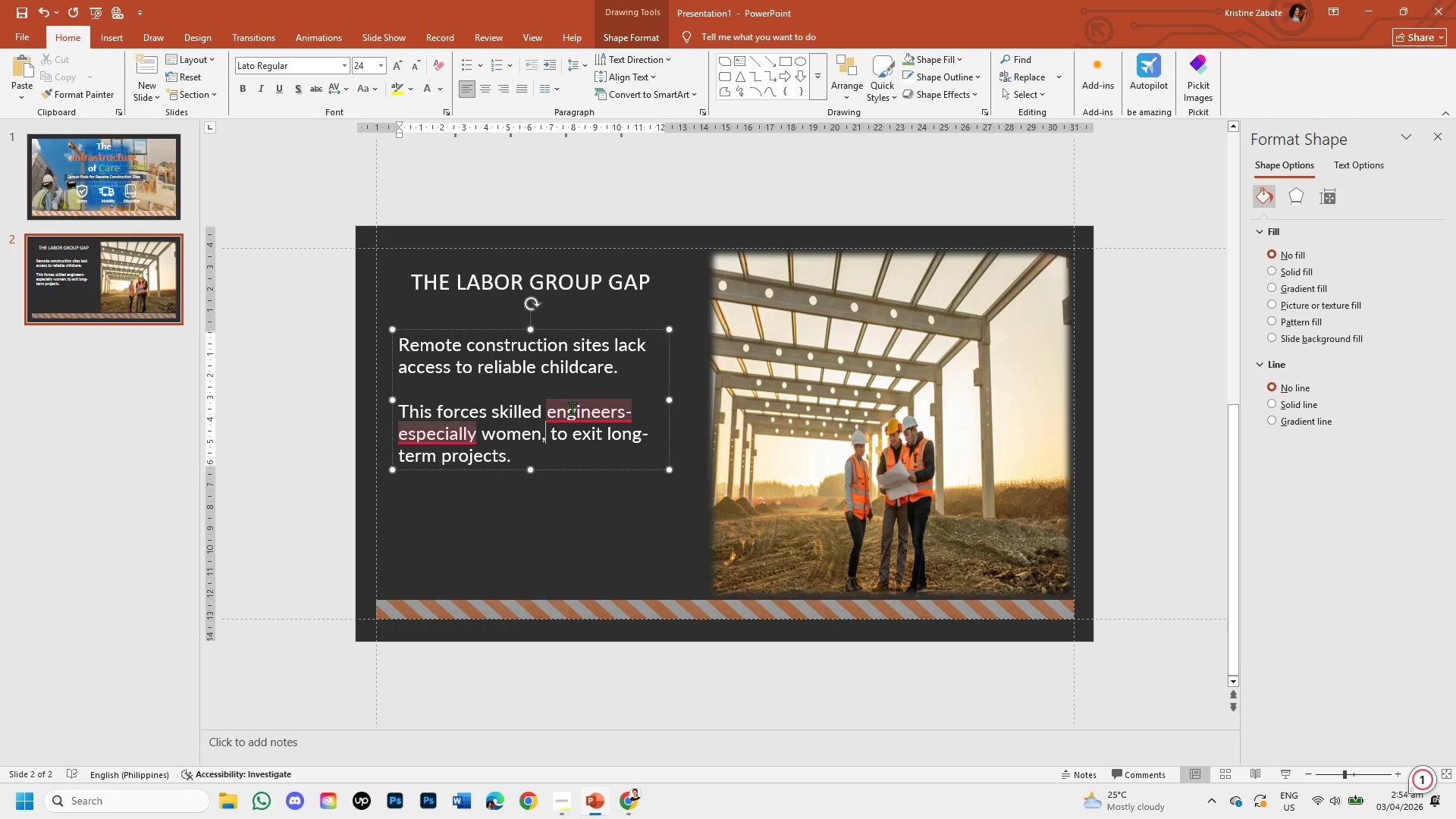 
left_click([572, 408])
 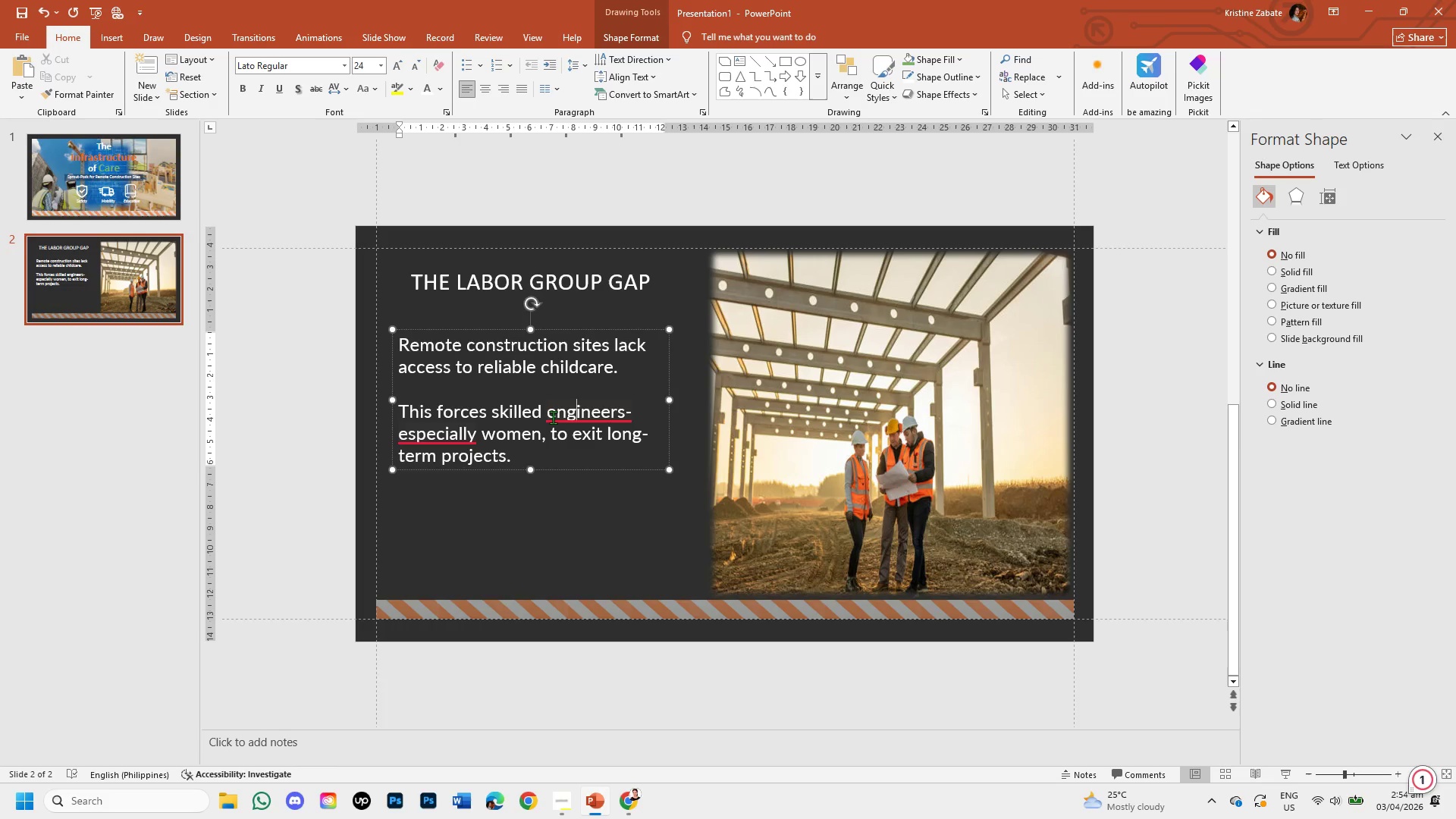 
right_click([553, 417])
 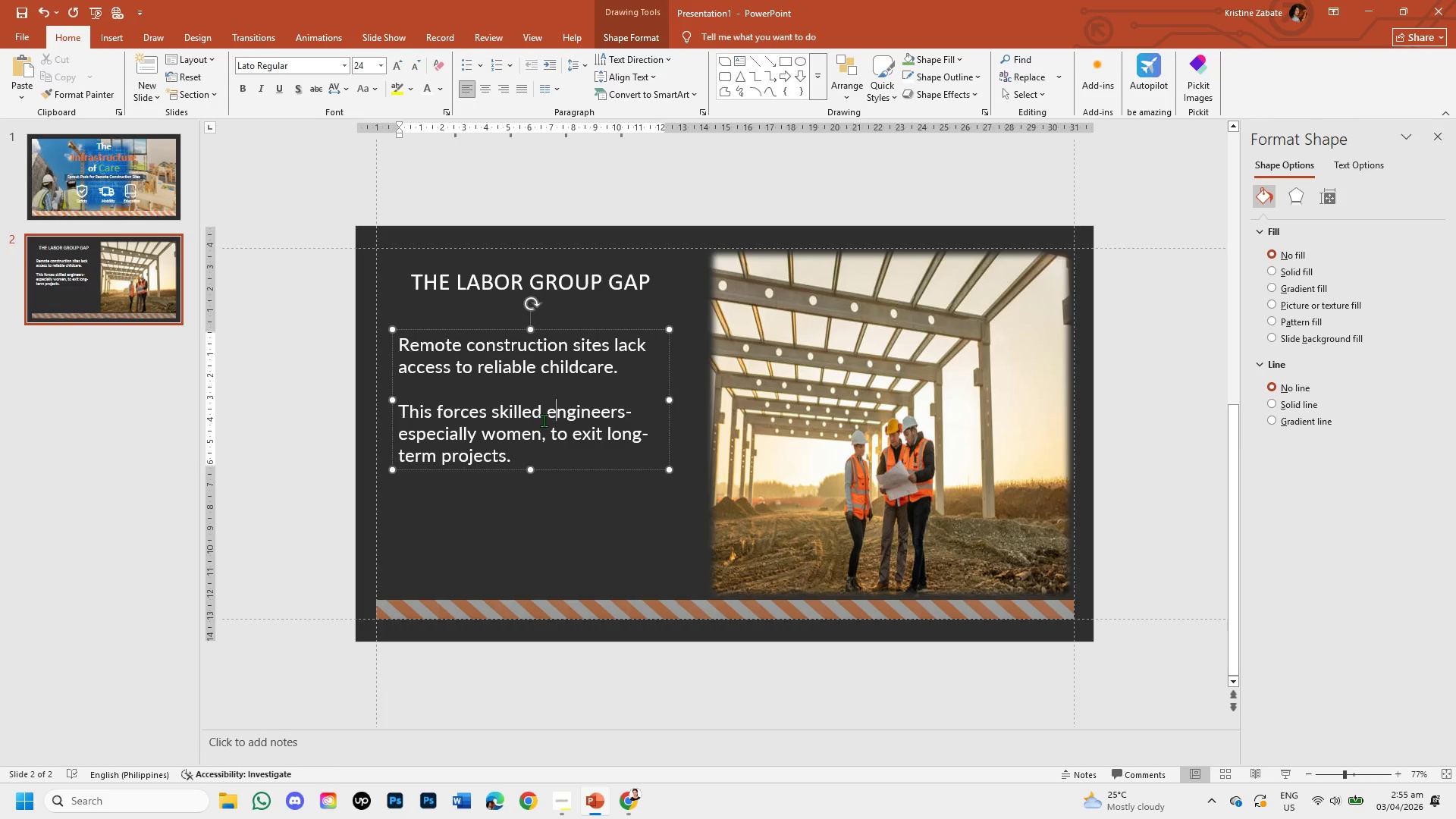 
double_click([558, 413])
 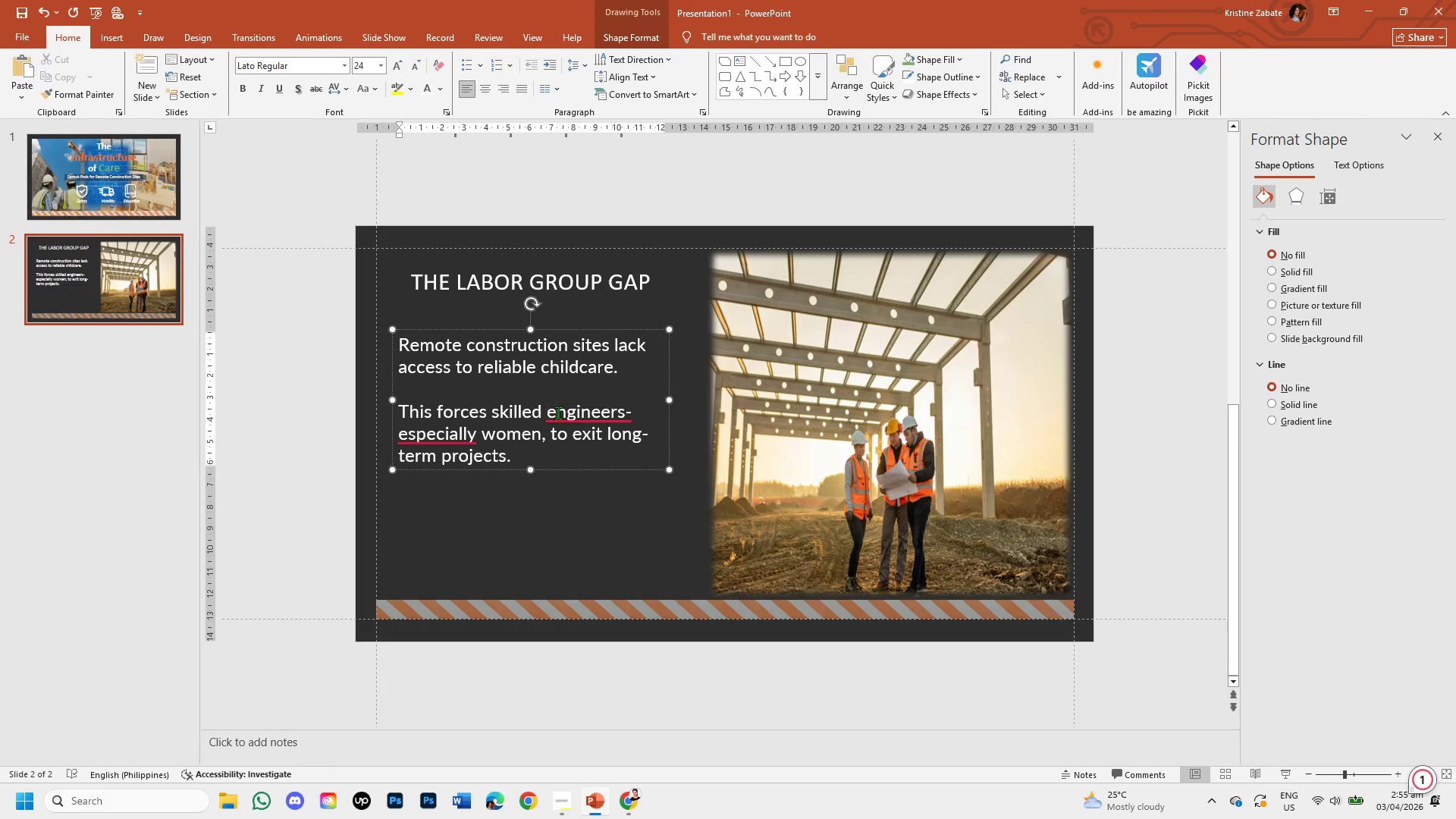 
right_click([558, 413])
 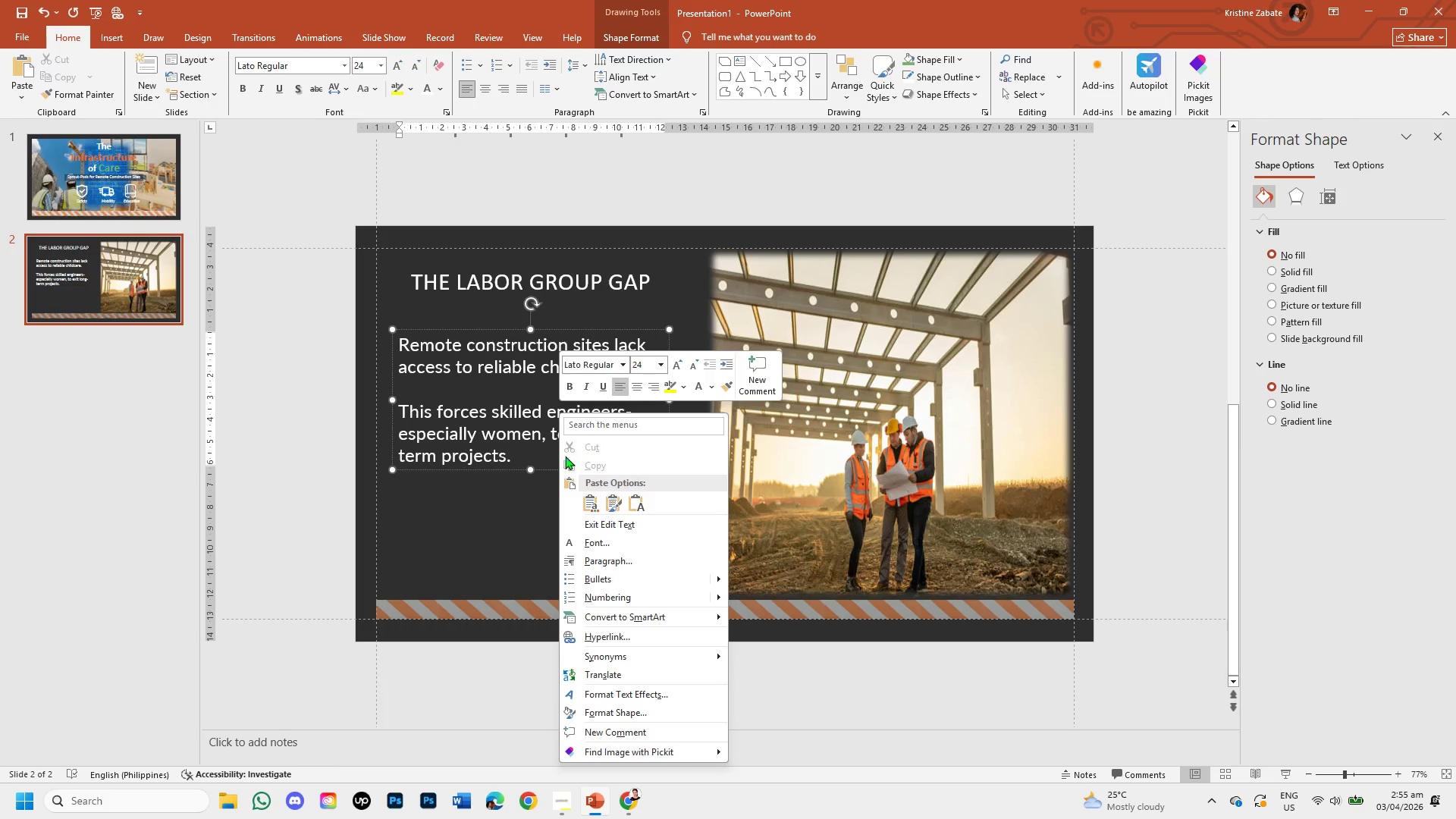 
left_click([532, 440])
 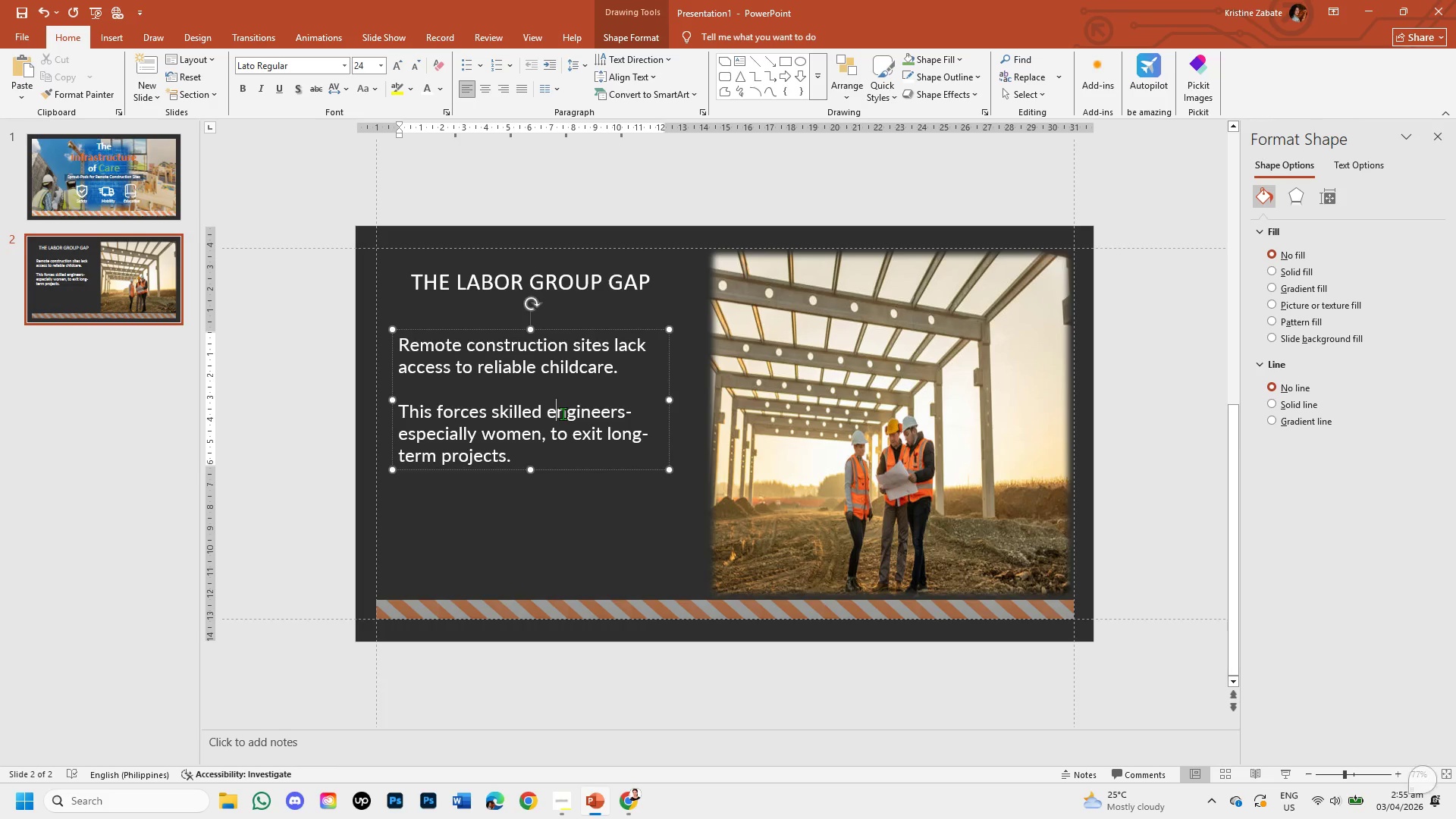 
left_click([563, 413])
 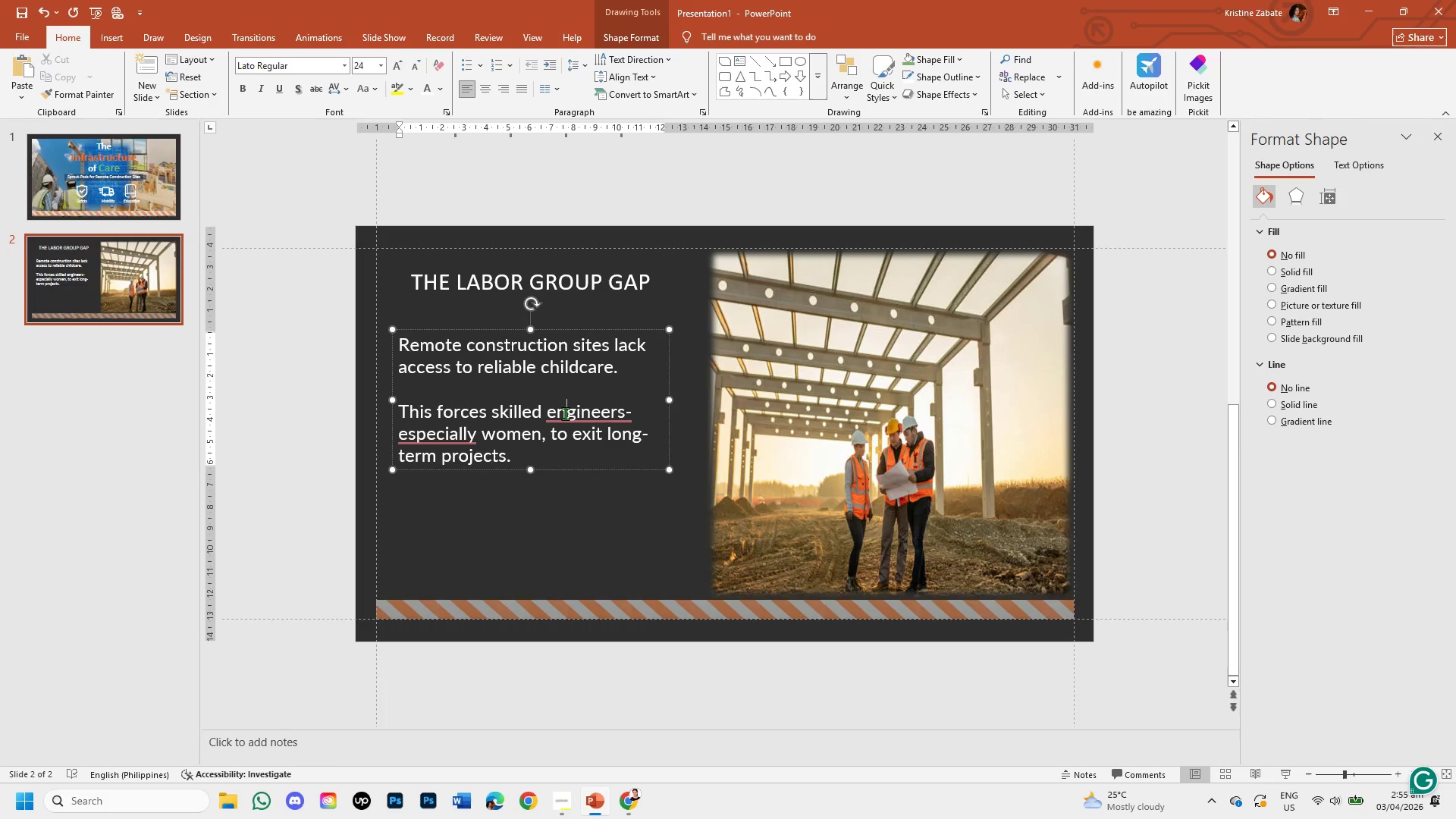 
right_click([565, 413])
 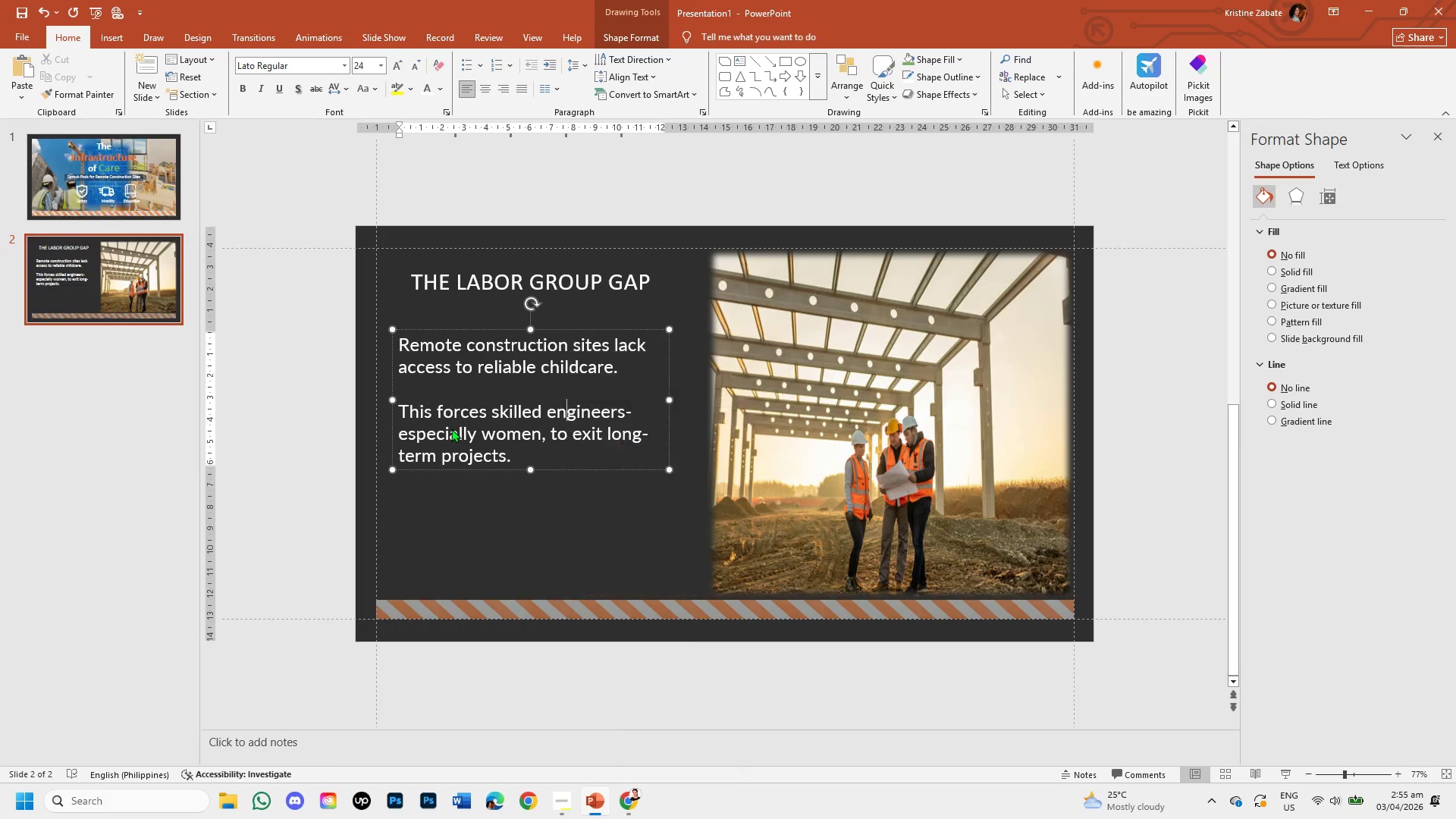 
double_click([448, 428])
 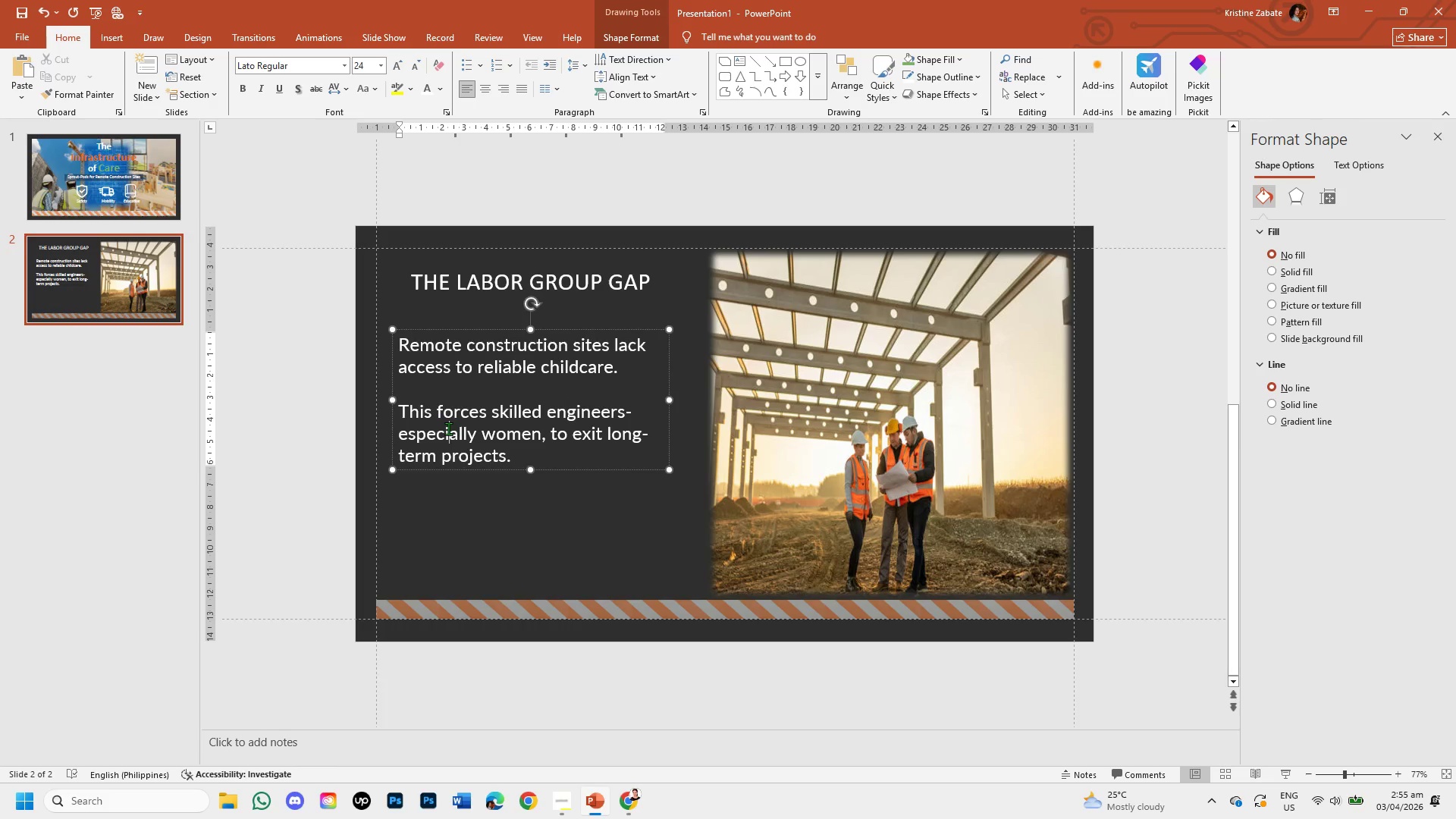 
right_click([448, 428])
 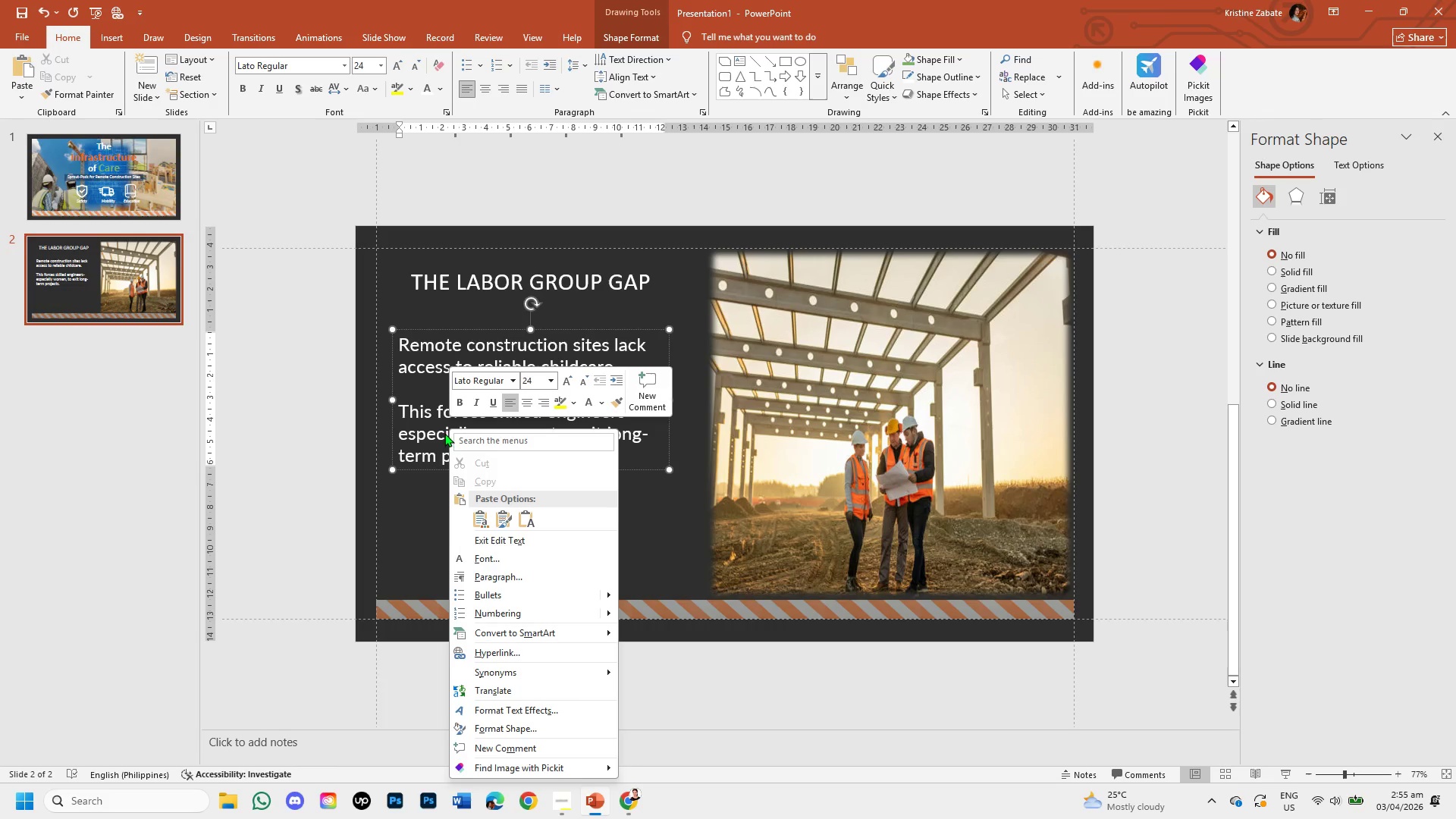 
left_click([422, 447])
 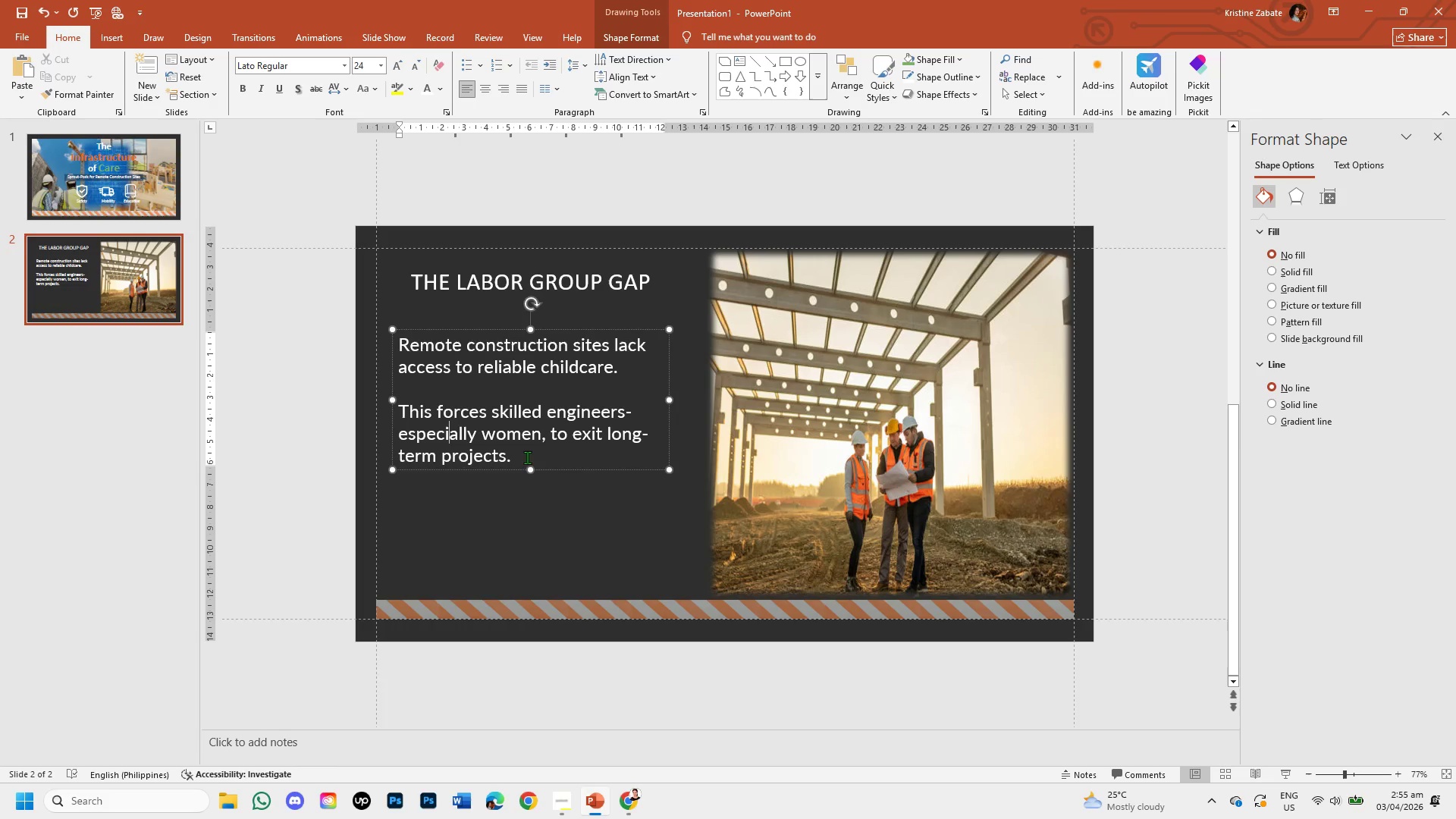 
left_click([527, 457])
 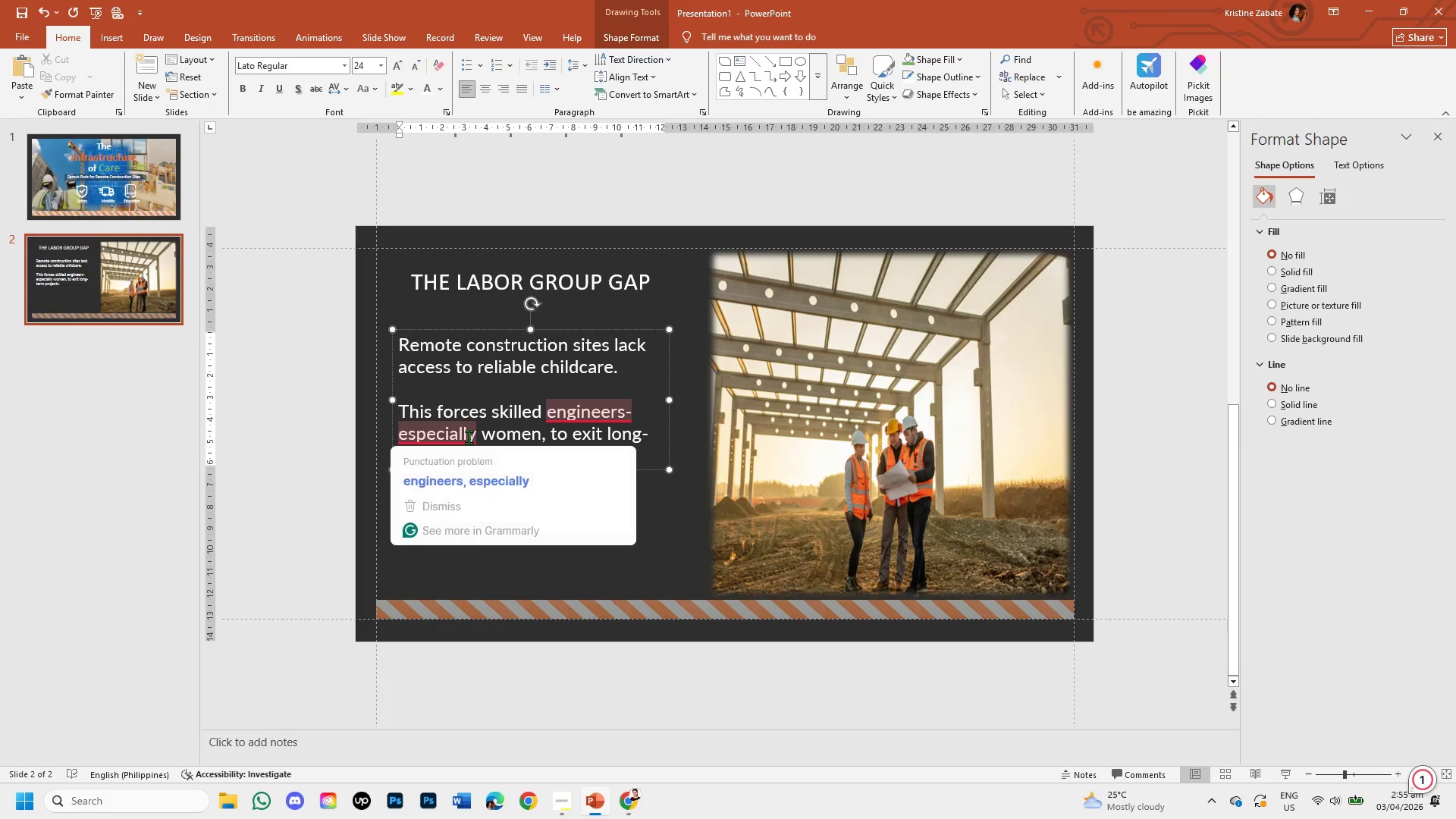 
left_click([472, 472])
 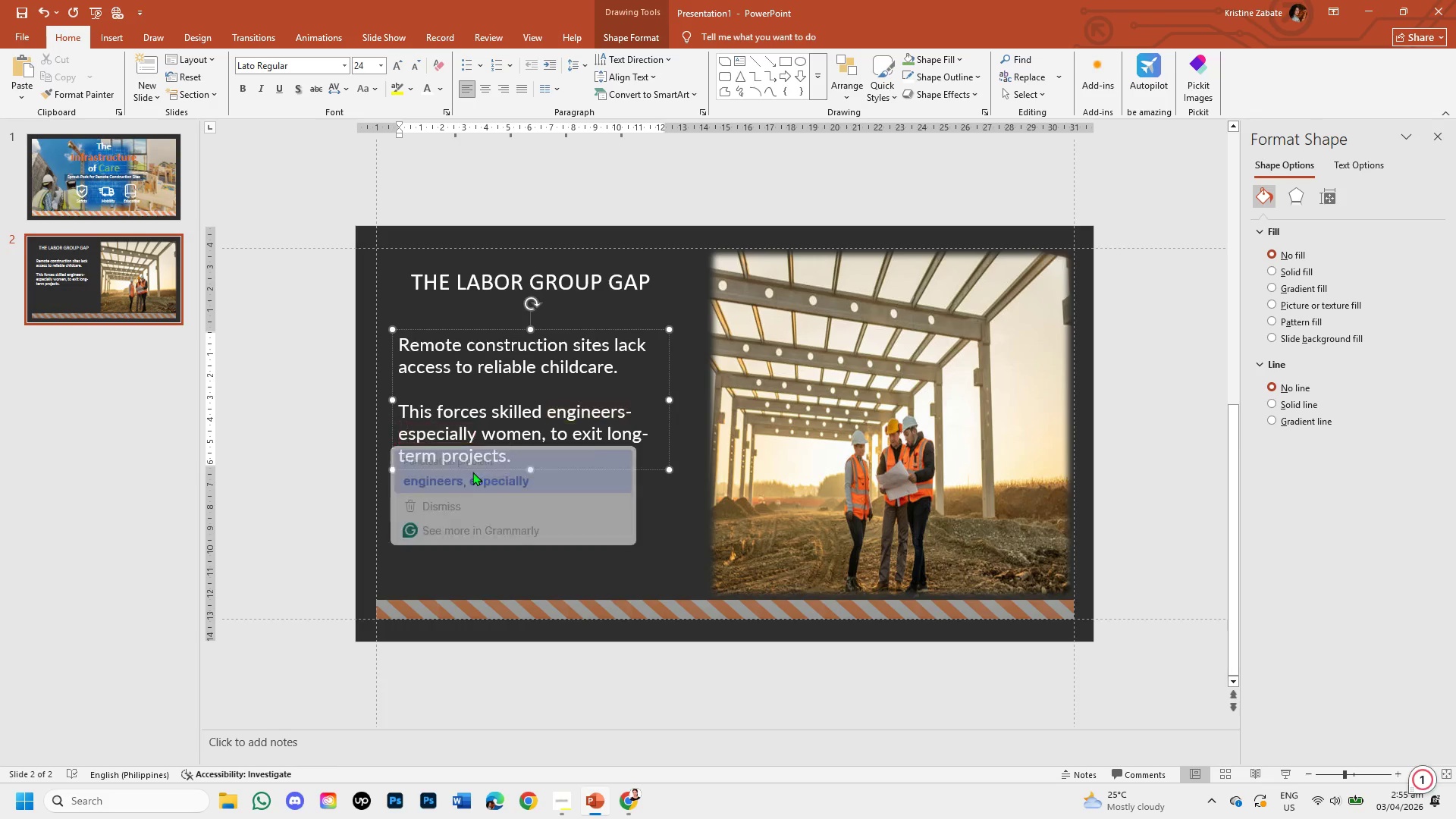 
key(Shift+ArrowRight)
 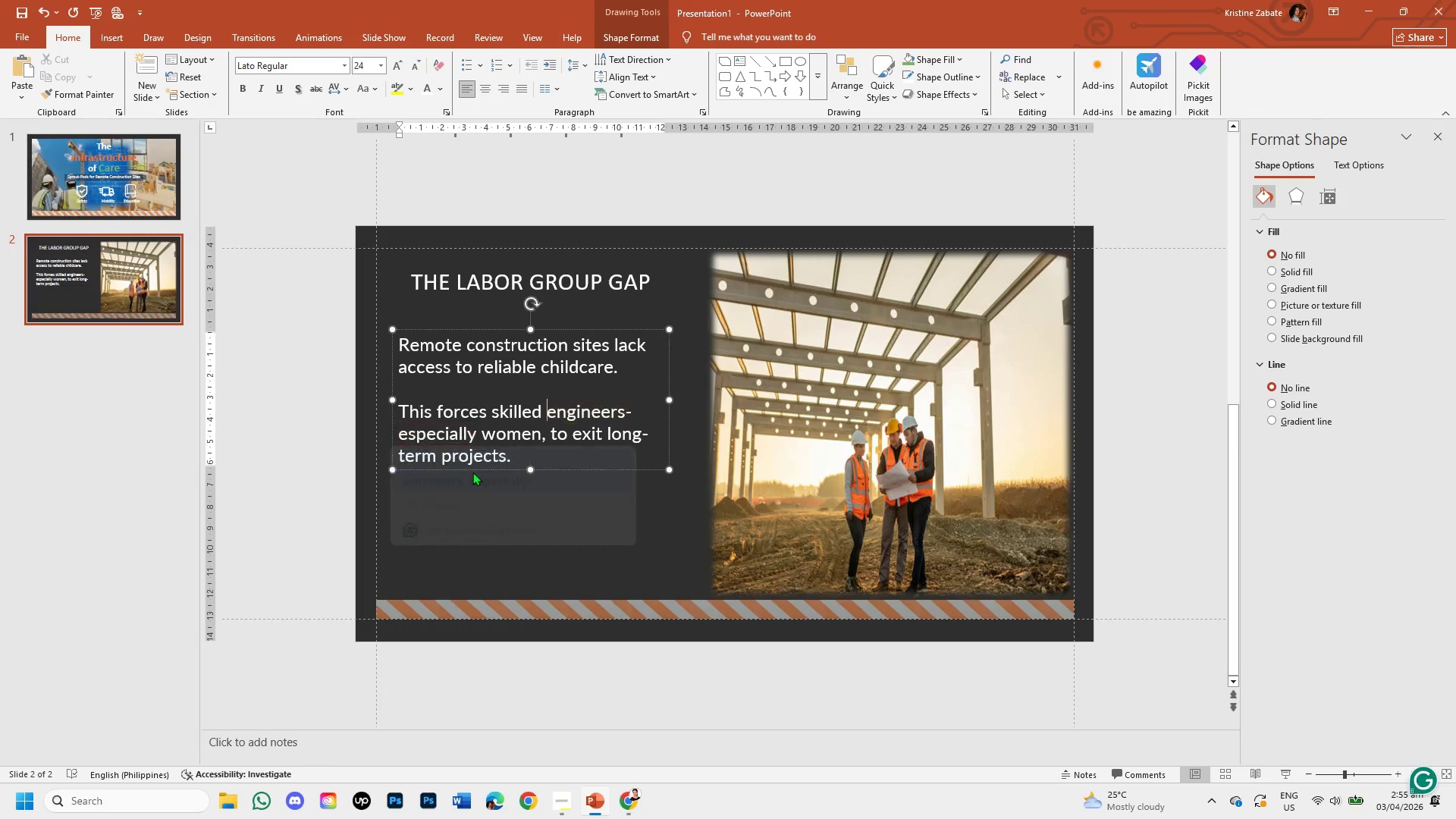 
key(Shift+ShiftLeft)
 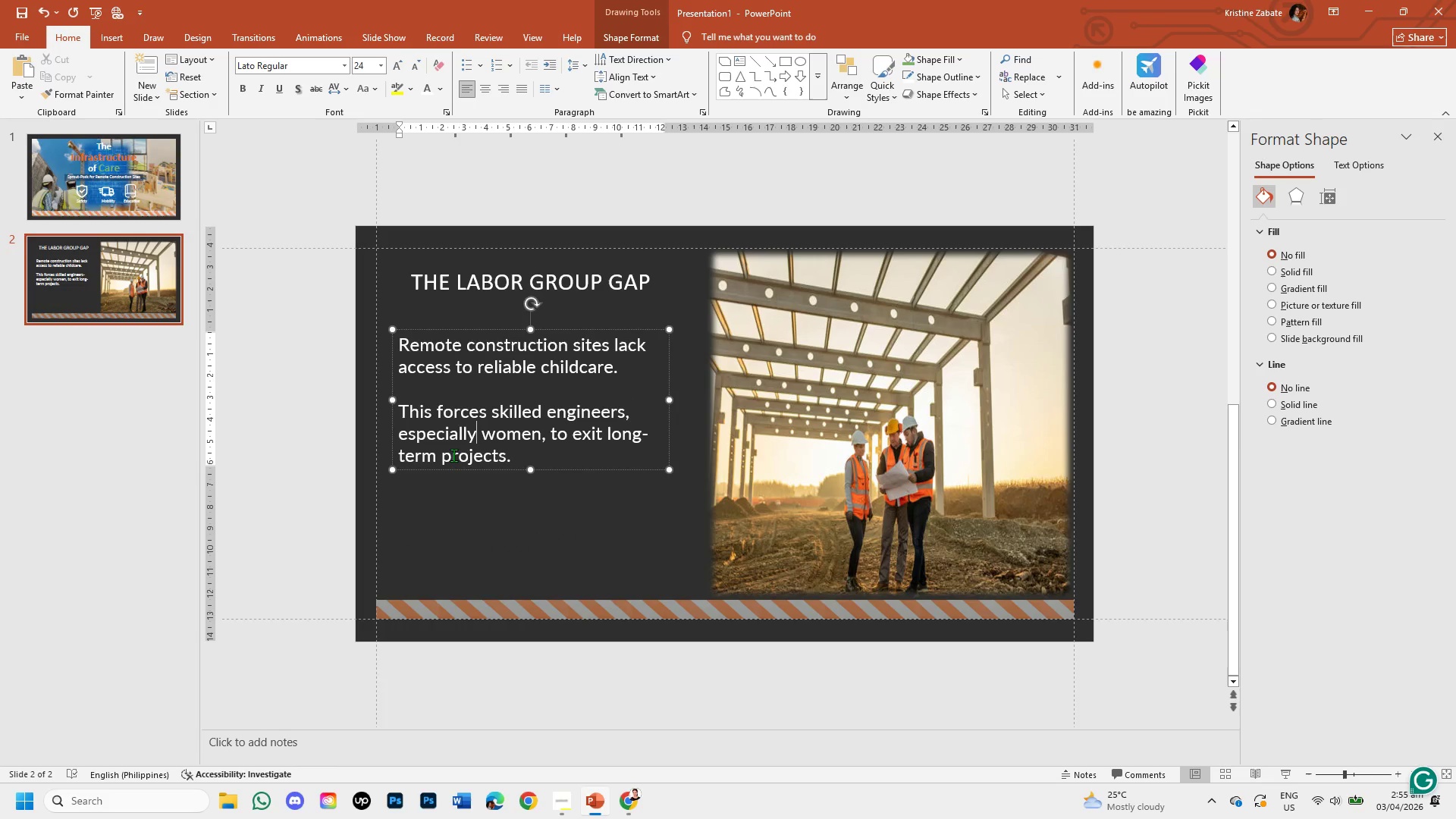 
key(Shift+ArrowRight)
 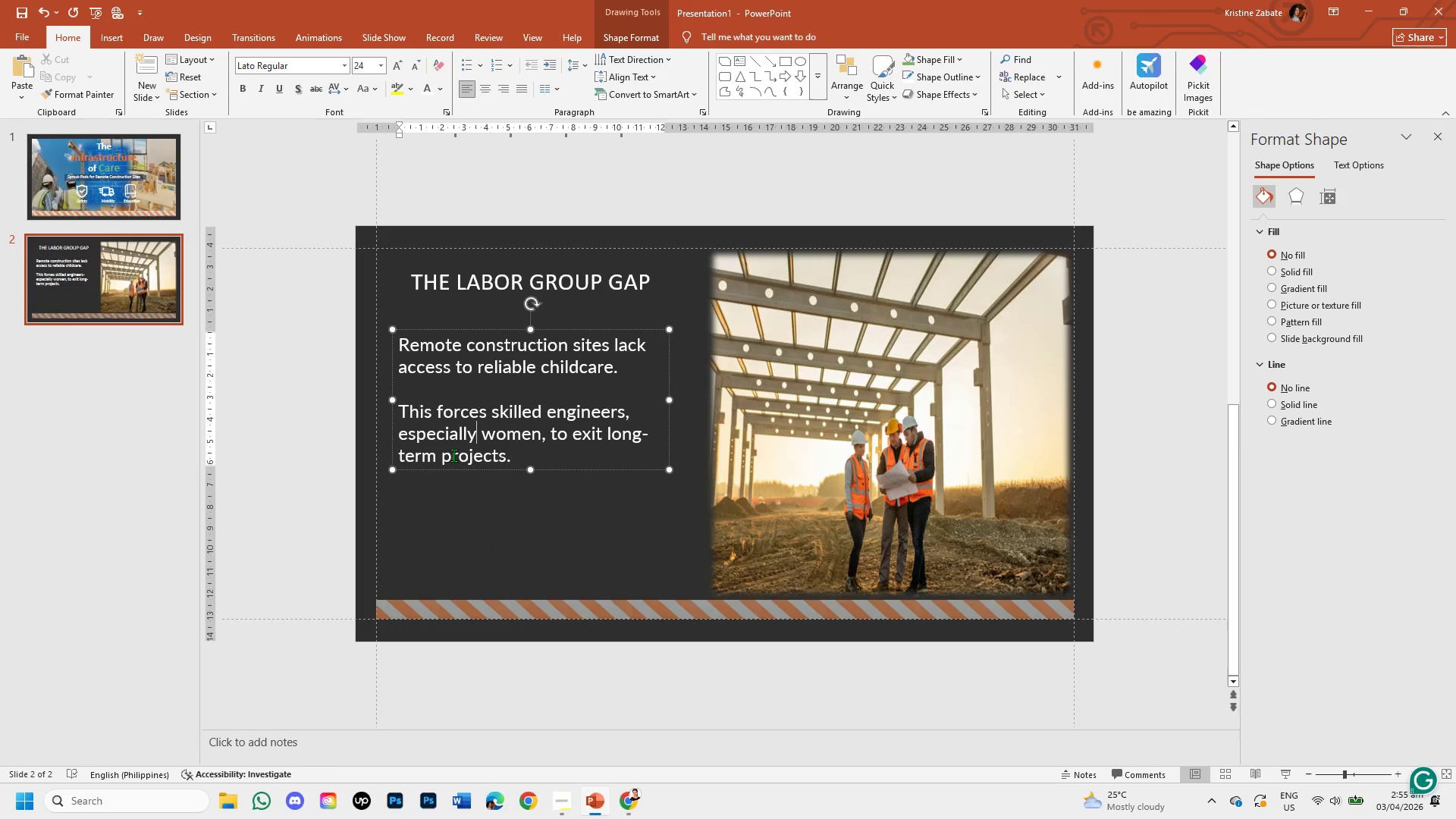 
key(Shift+ArrowRight)
 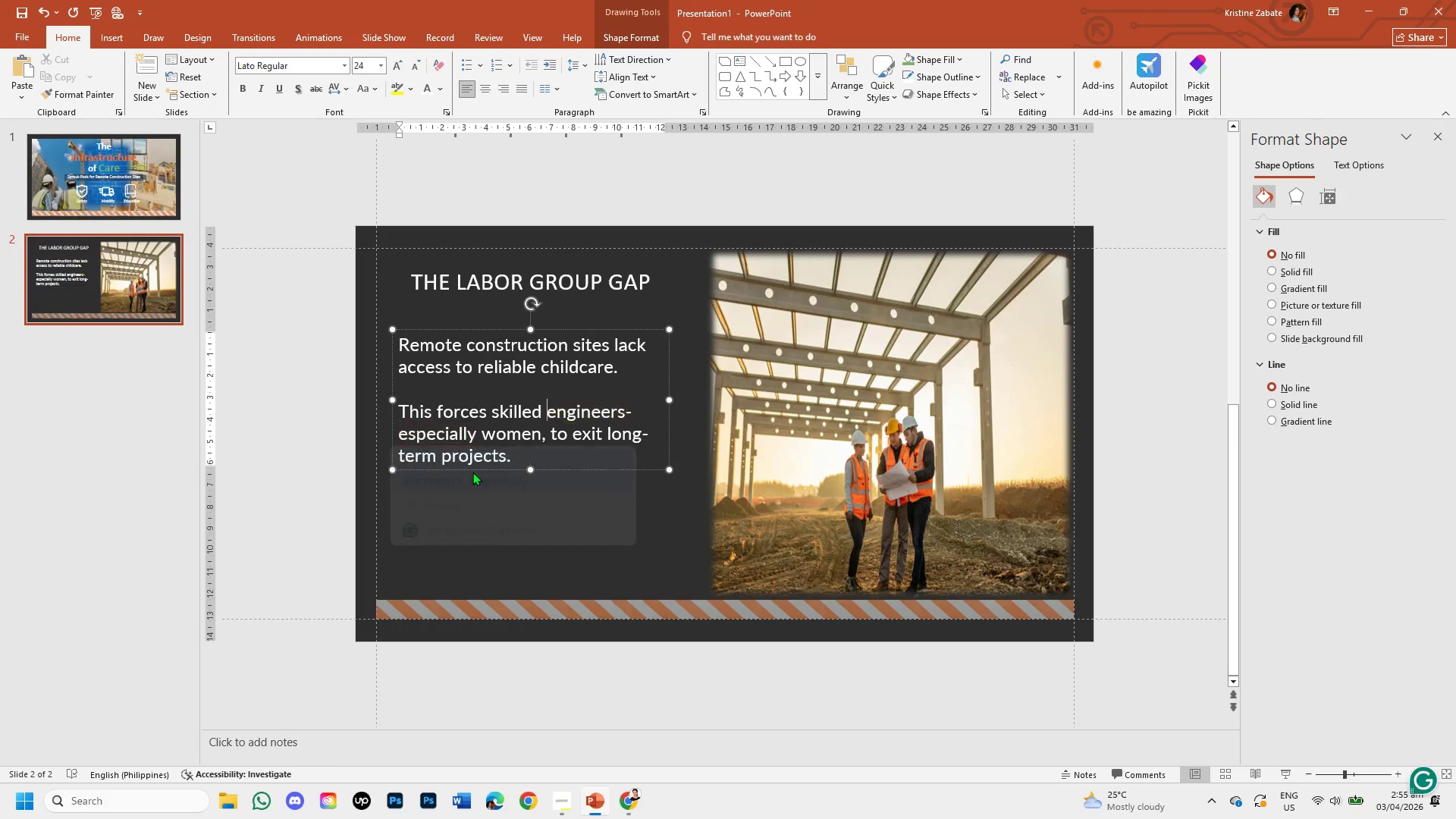 
key(Shift+ArrowRight)
 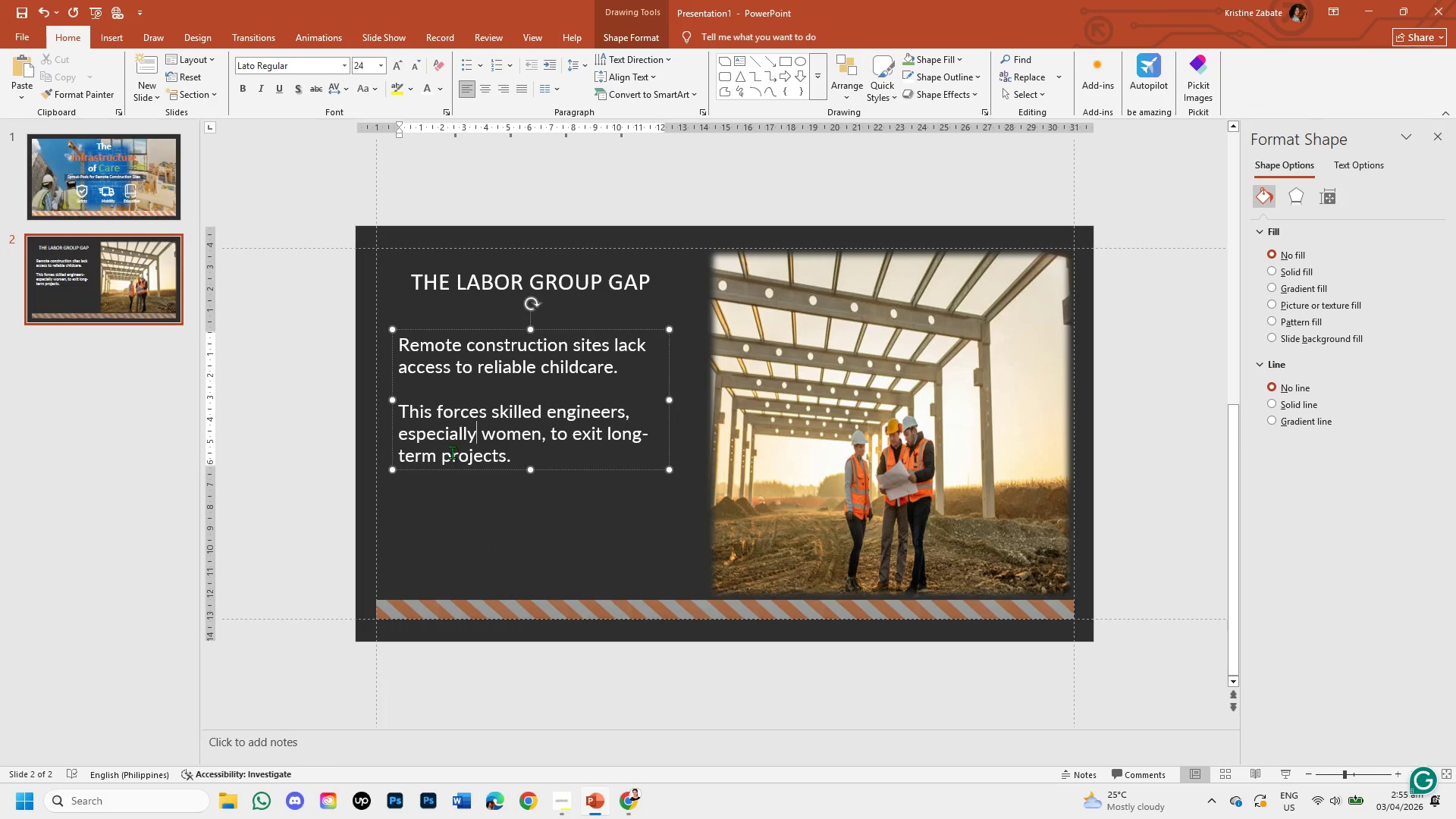 
key(Shift+ArrowRight)
 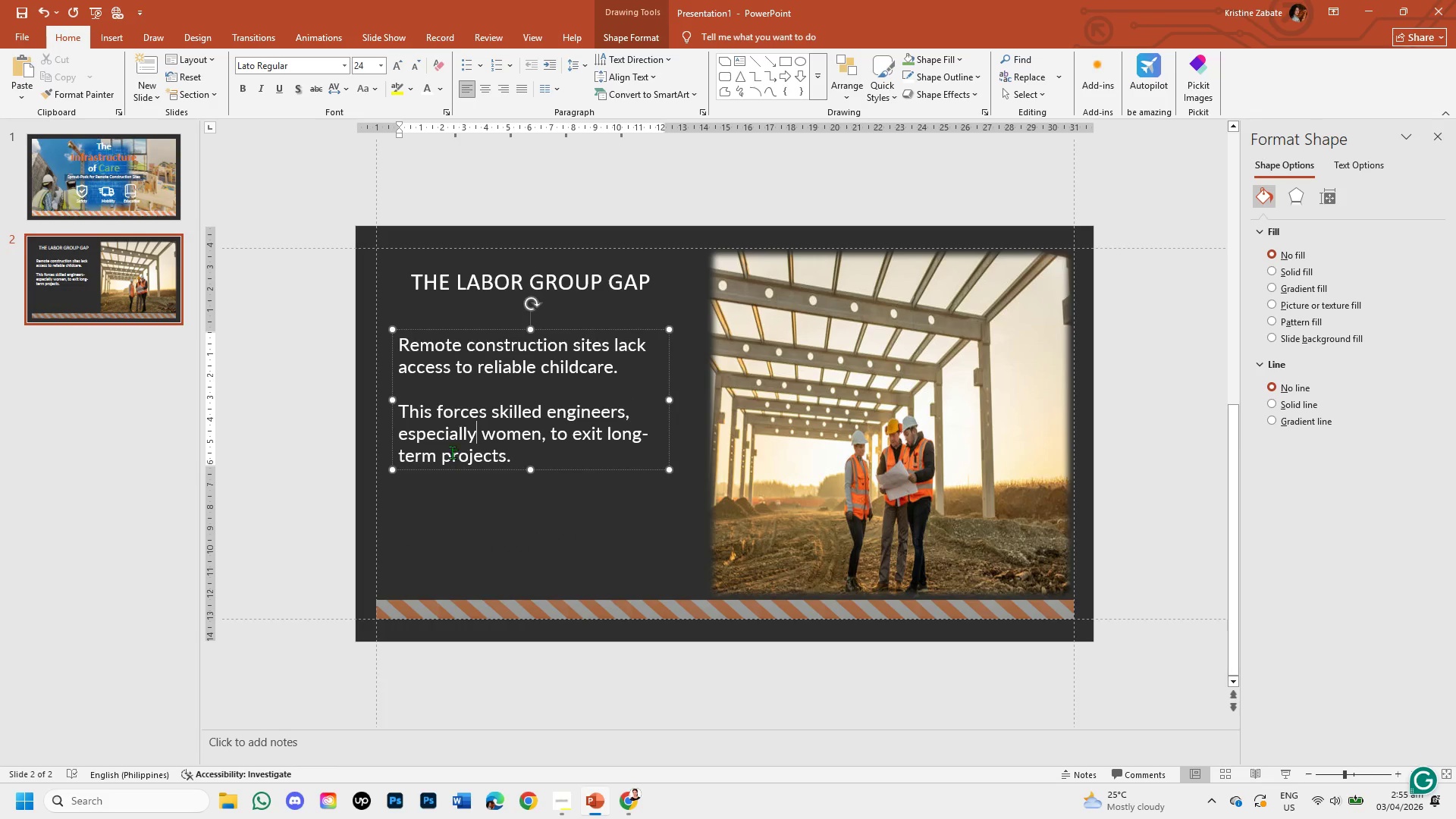 
key(Shift+ArrowRight)
 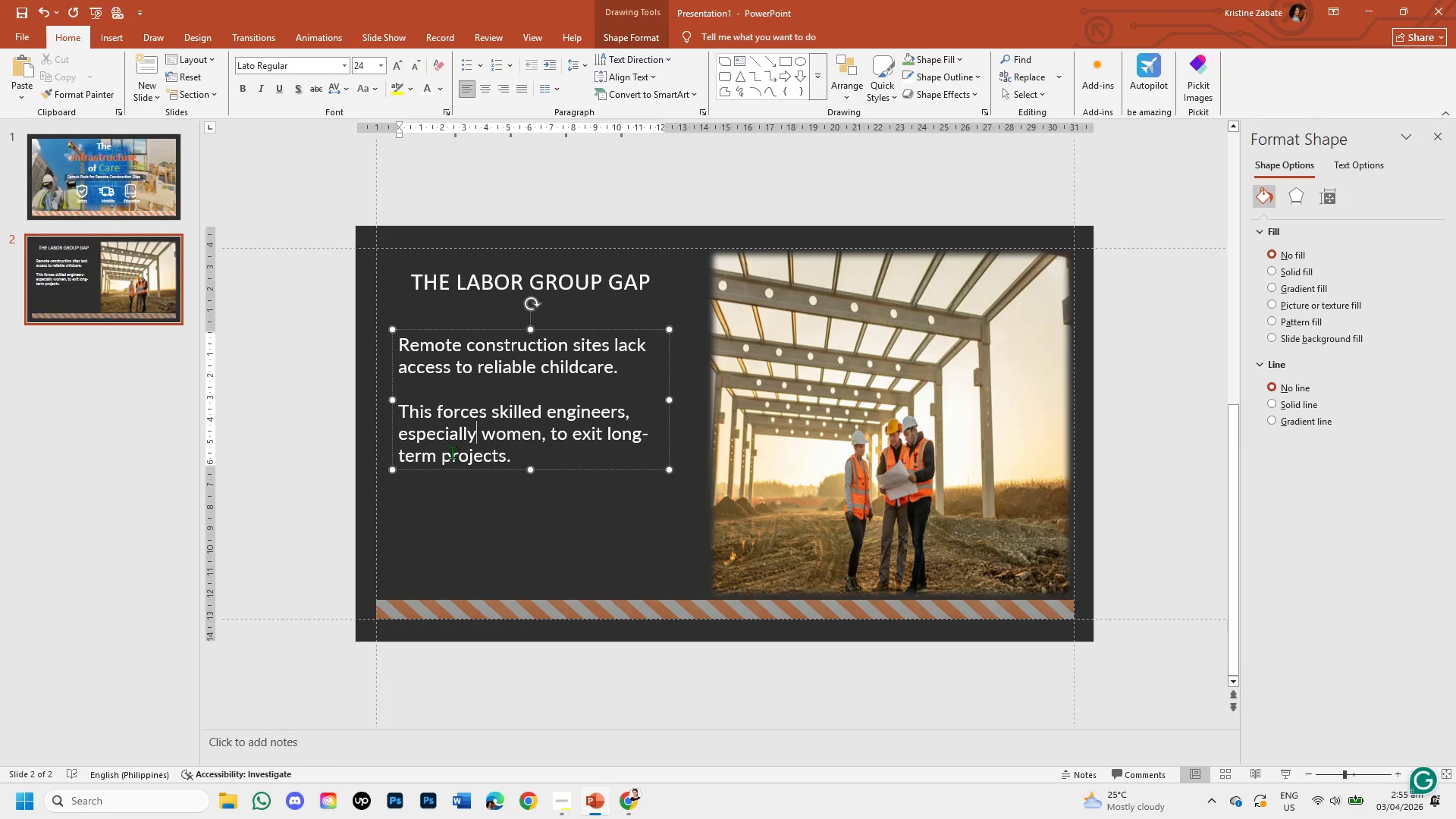 
key(Shift+ArrowRight)
 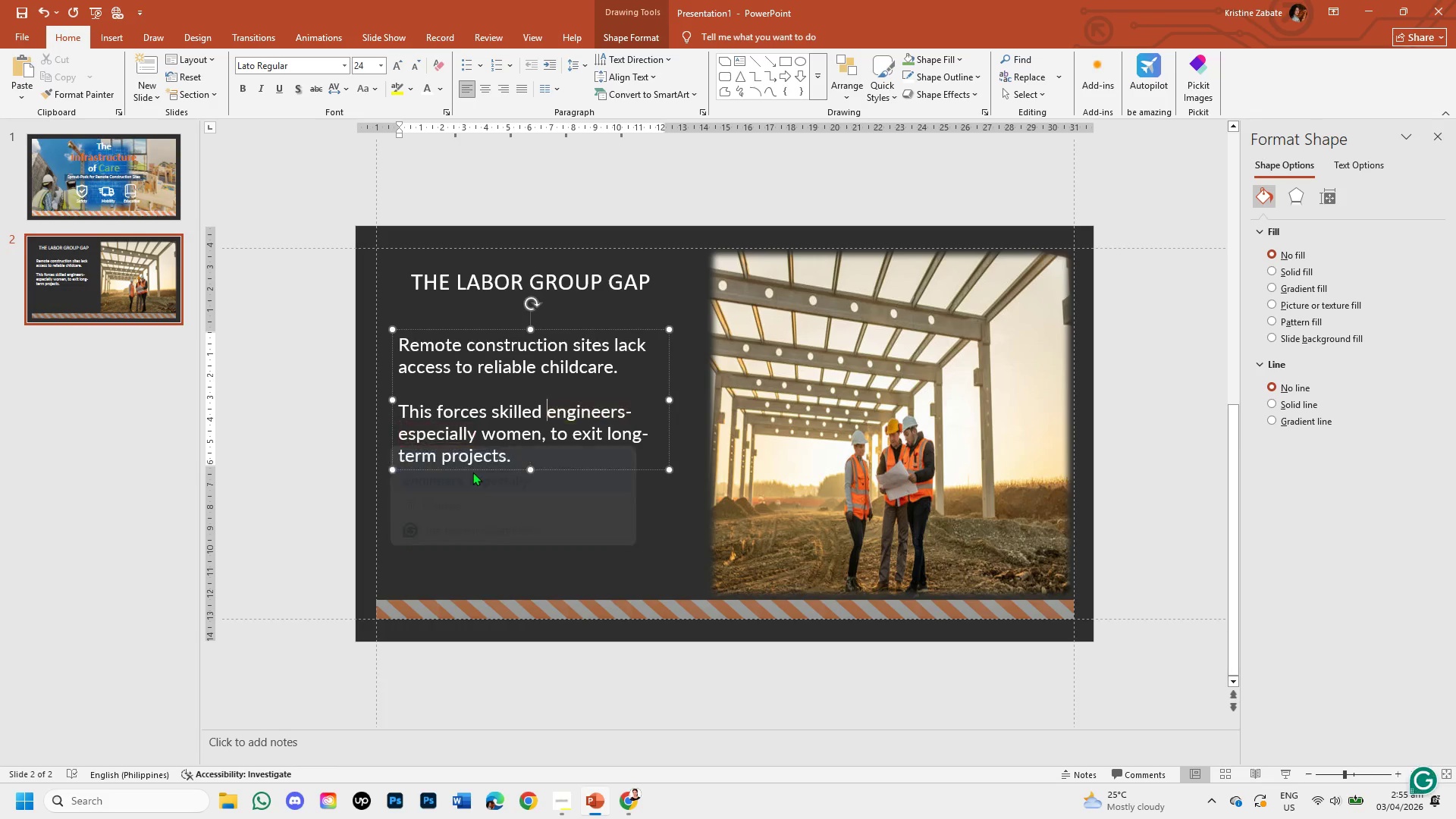 
key(Shift+ArrowRight)
 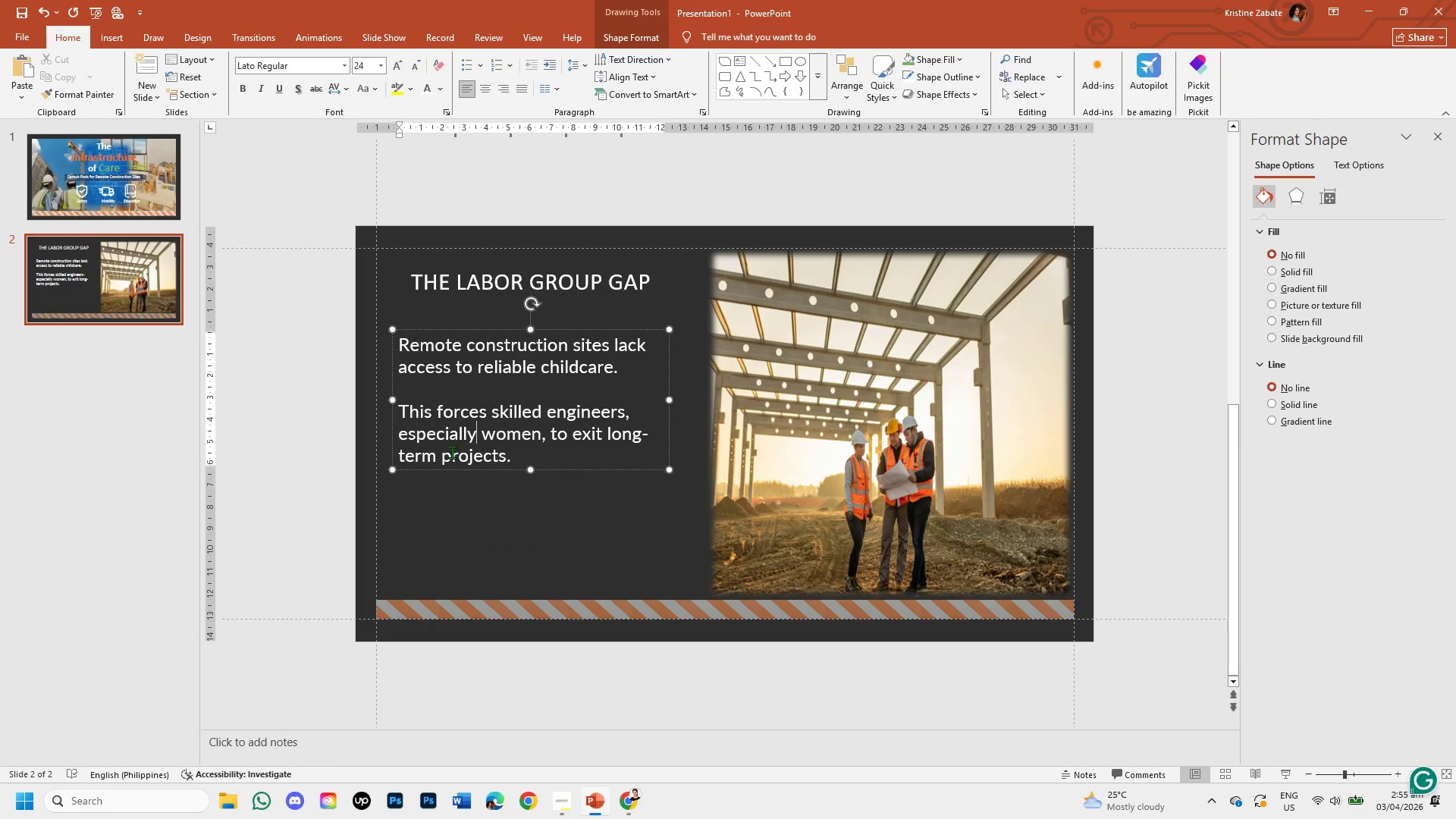 
key(Shift+ArrowRight)
 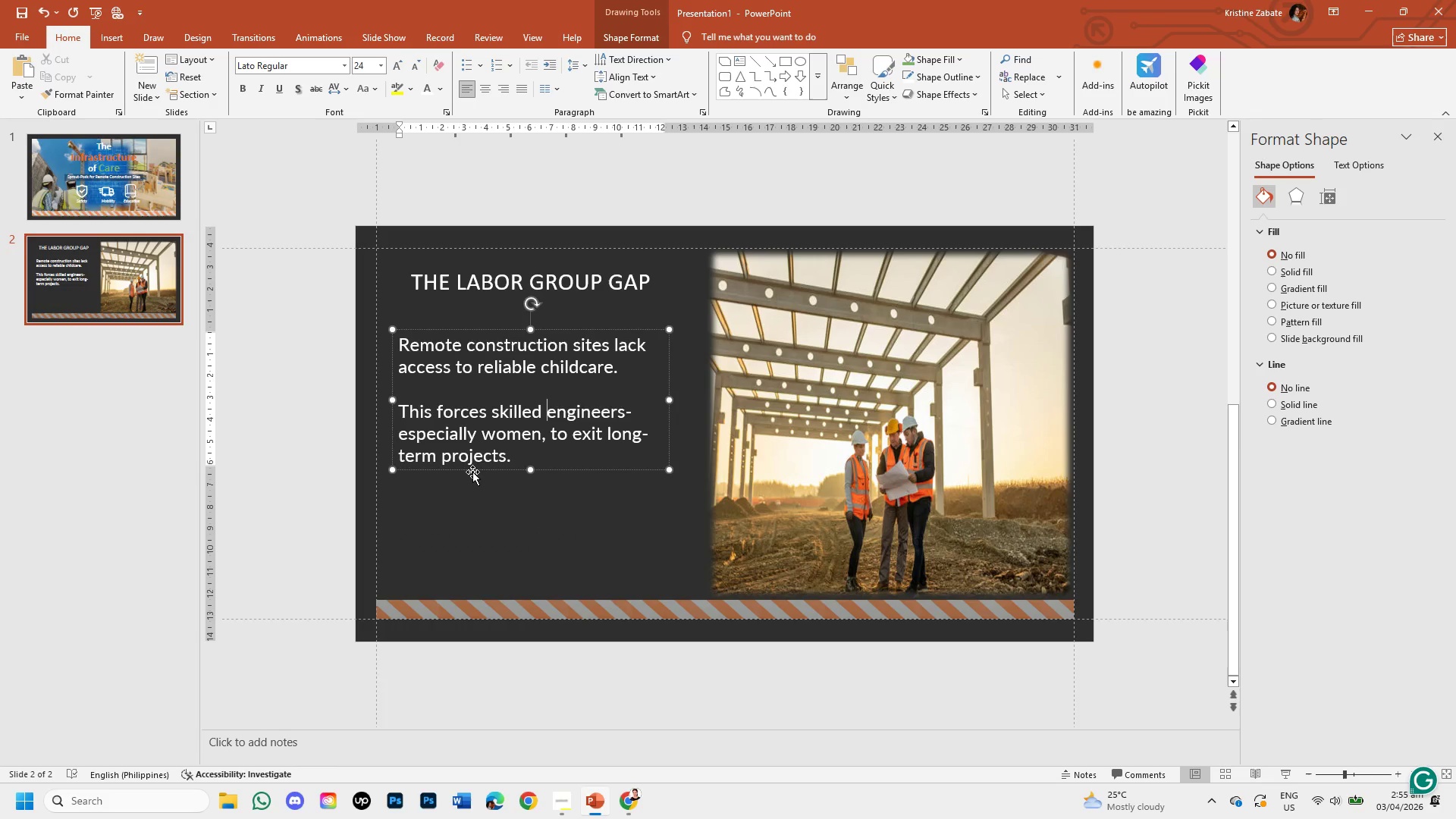 
key(Shift+ArrowRight)
 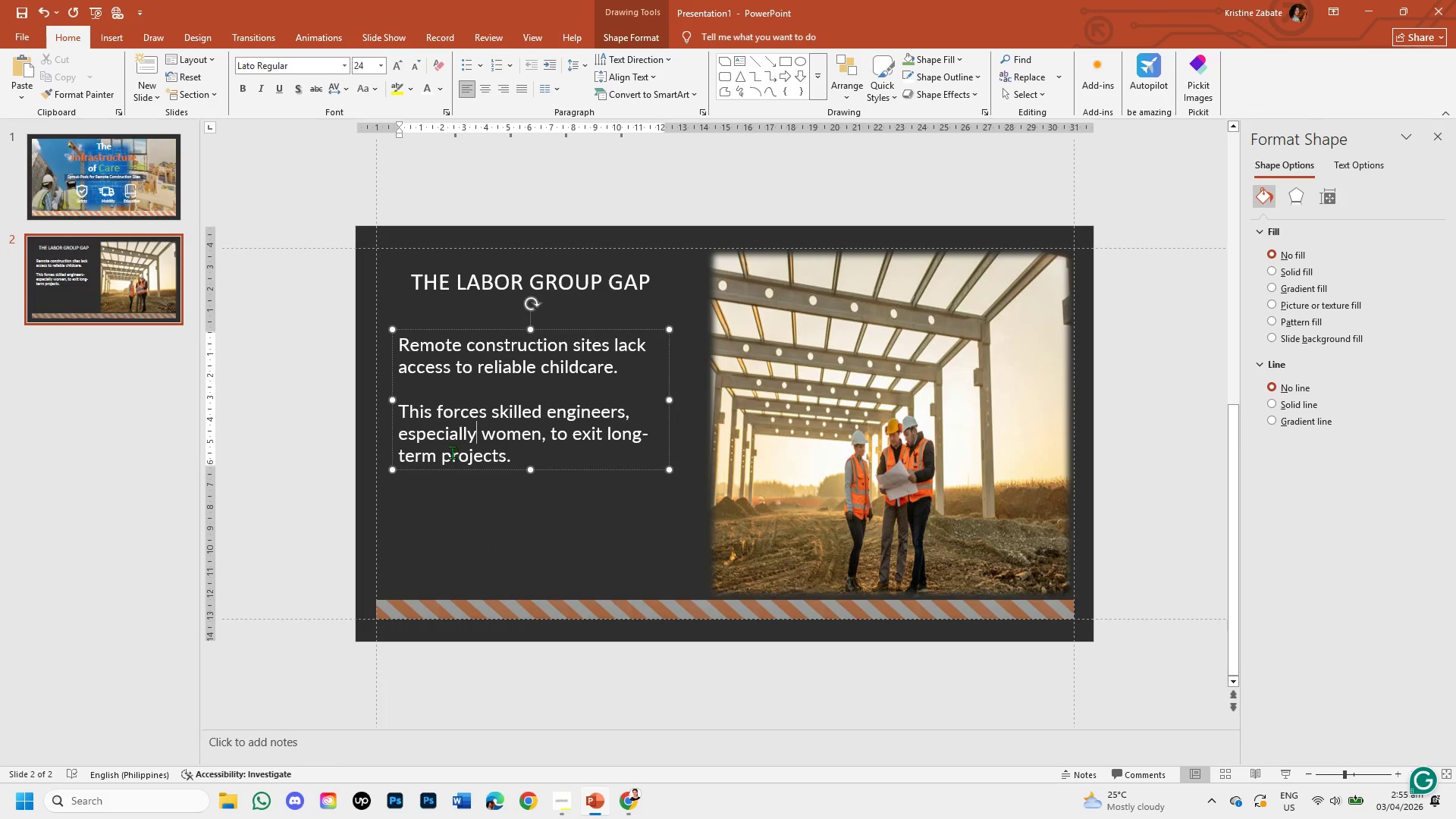 
key(Shift+ArrowRight)
 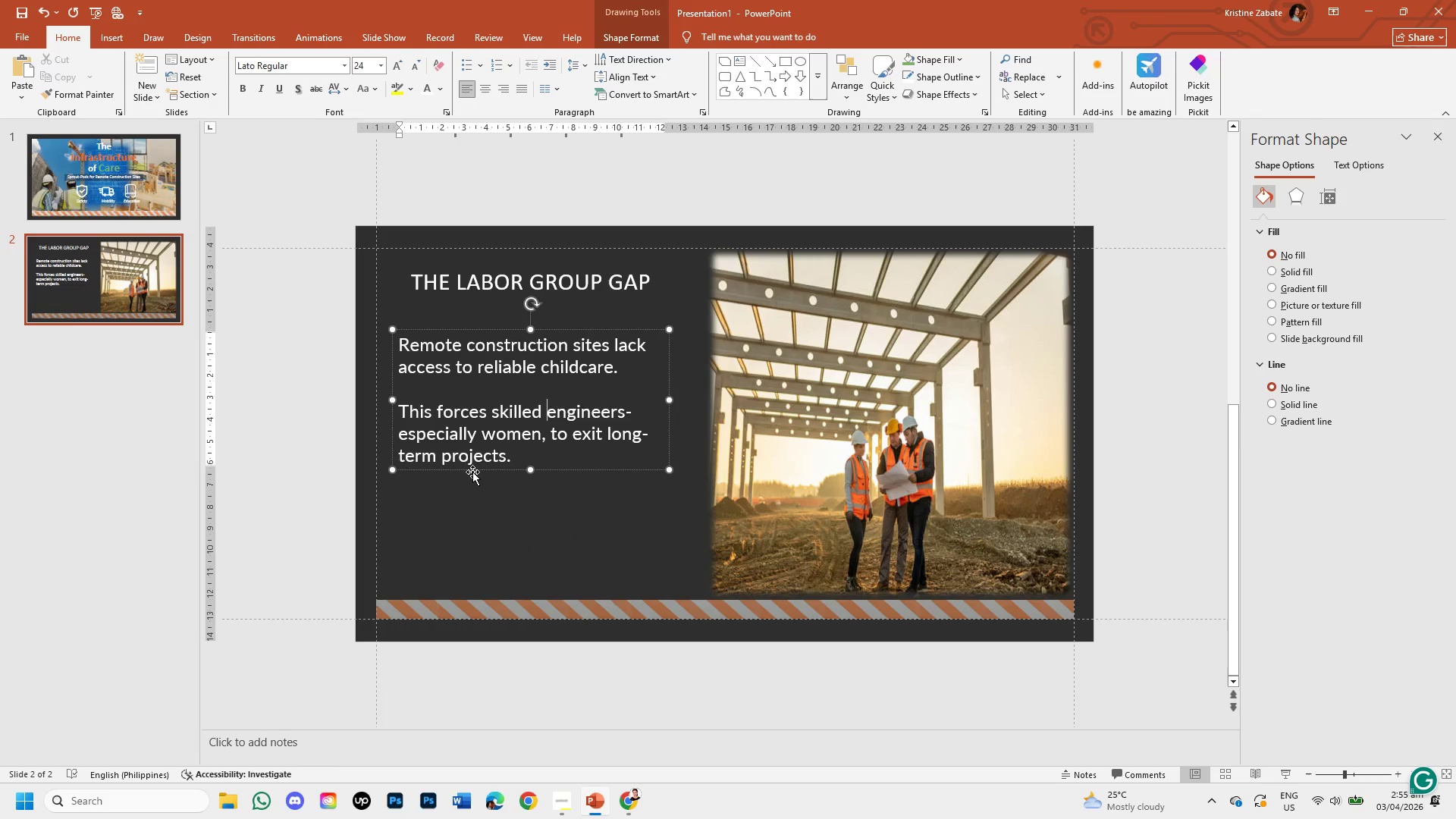 
key(Shift+ArrowRight)
 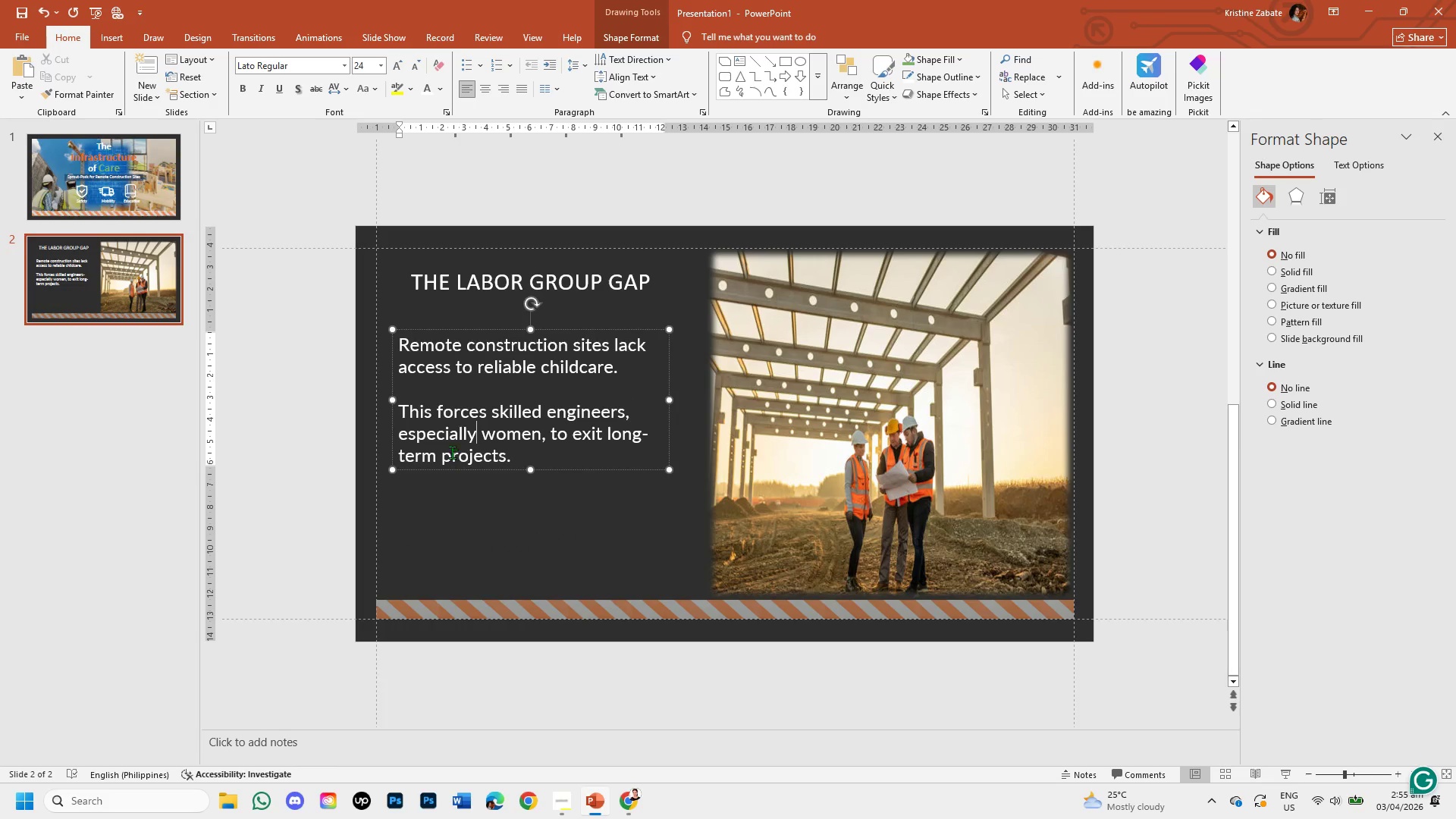 
key(Shift+ArrowRight)
 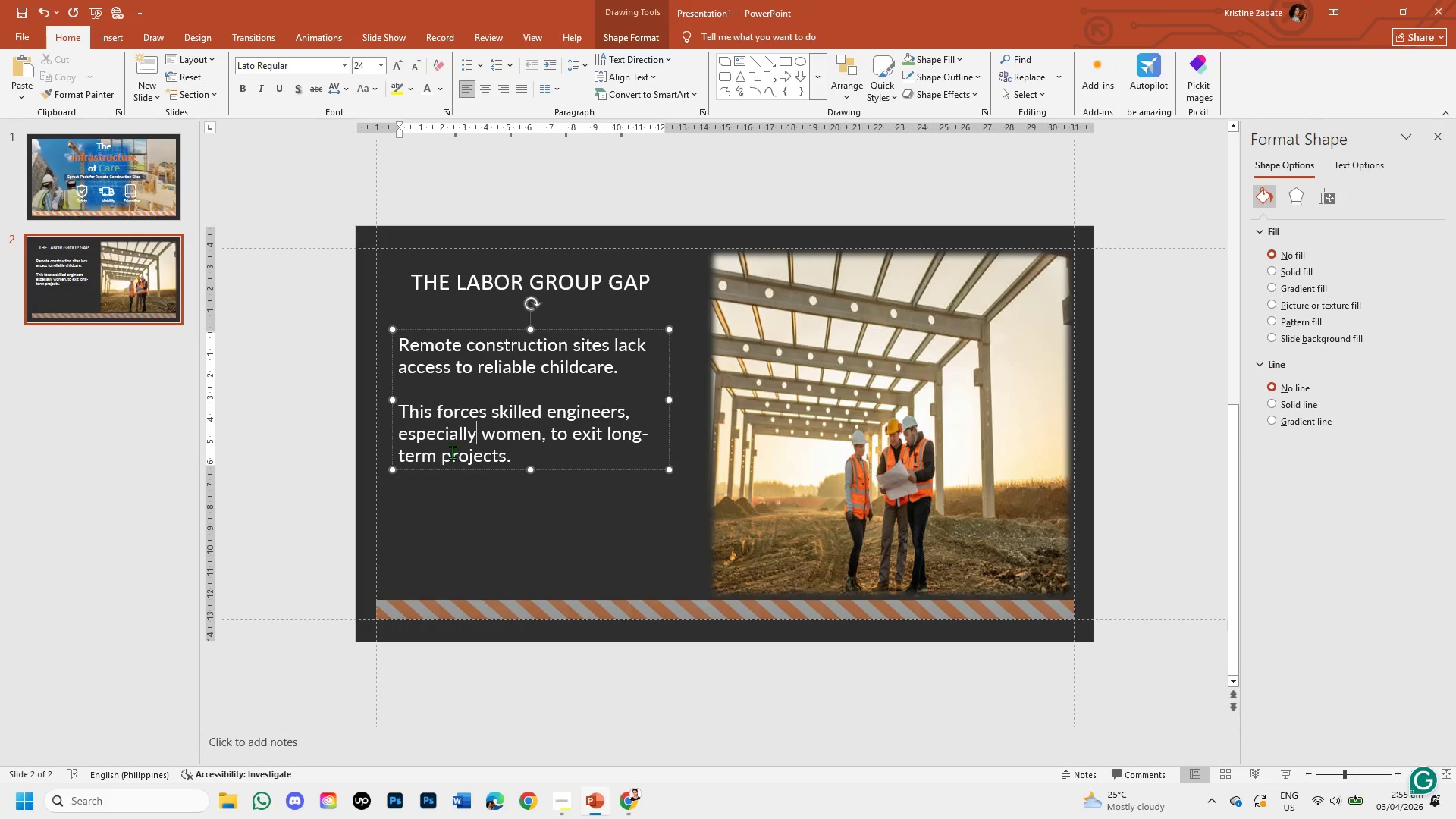 
key(Shift+ArrowRight)
 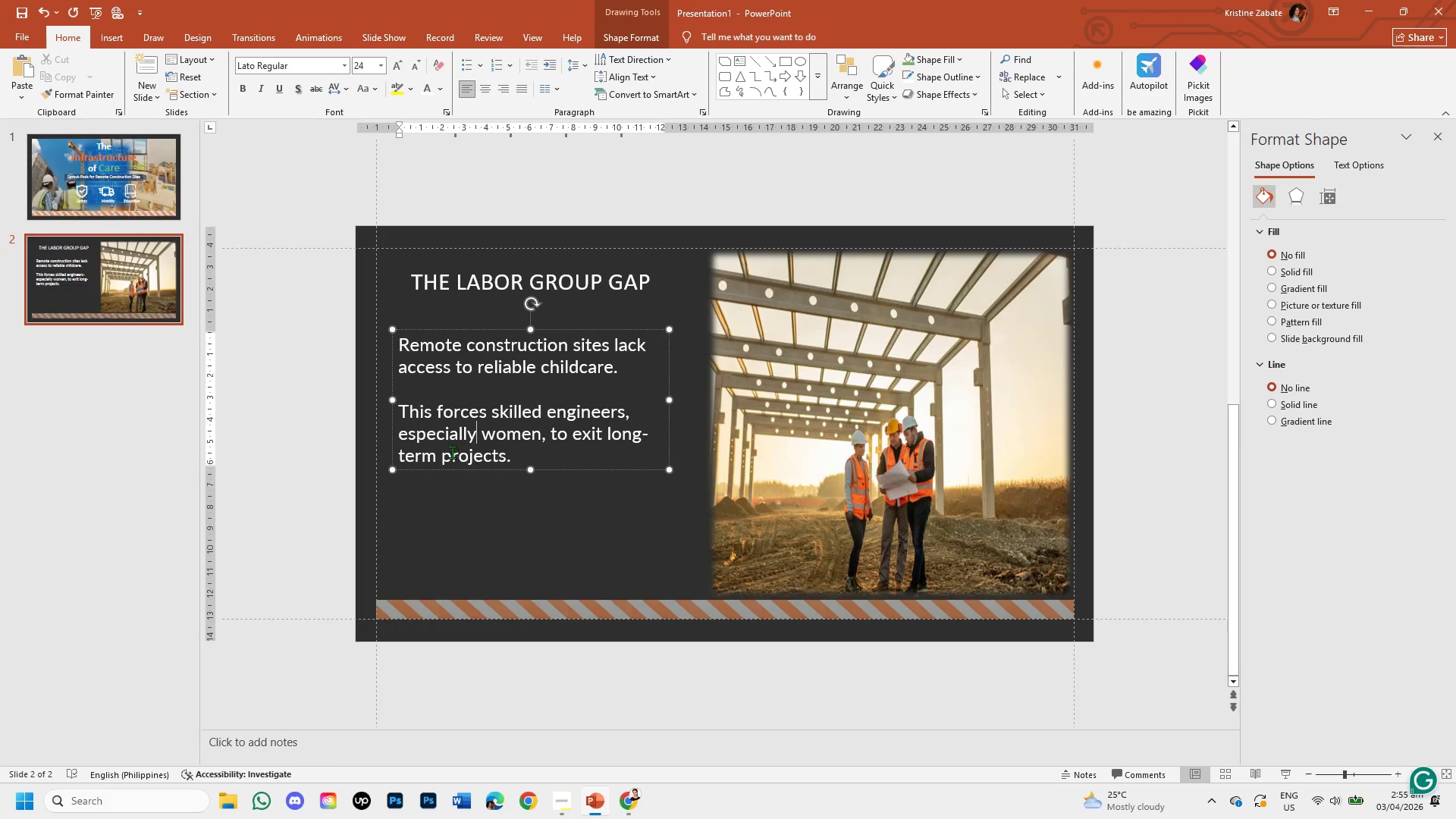 
key(Shift+ArrowRight)
 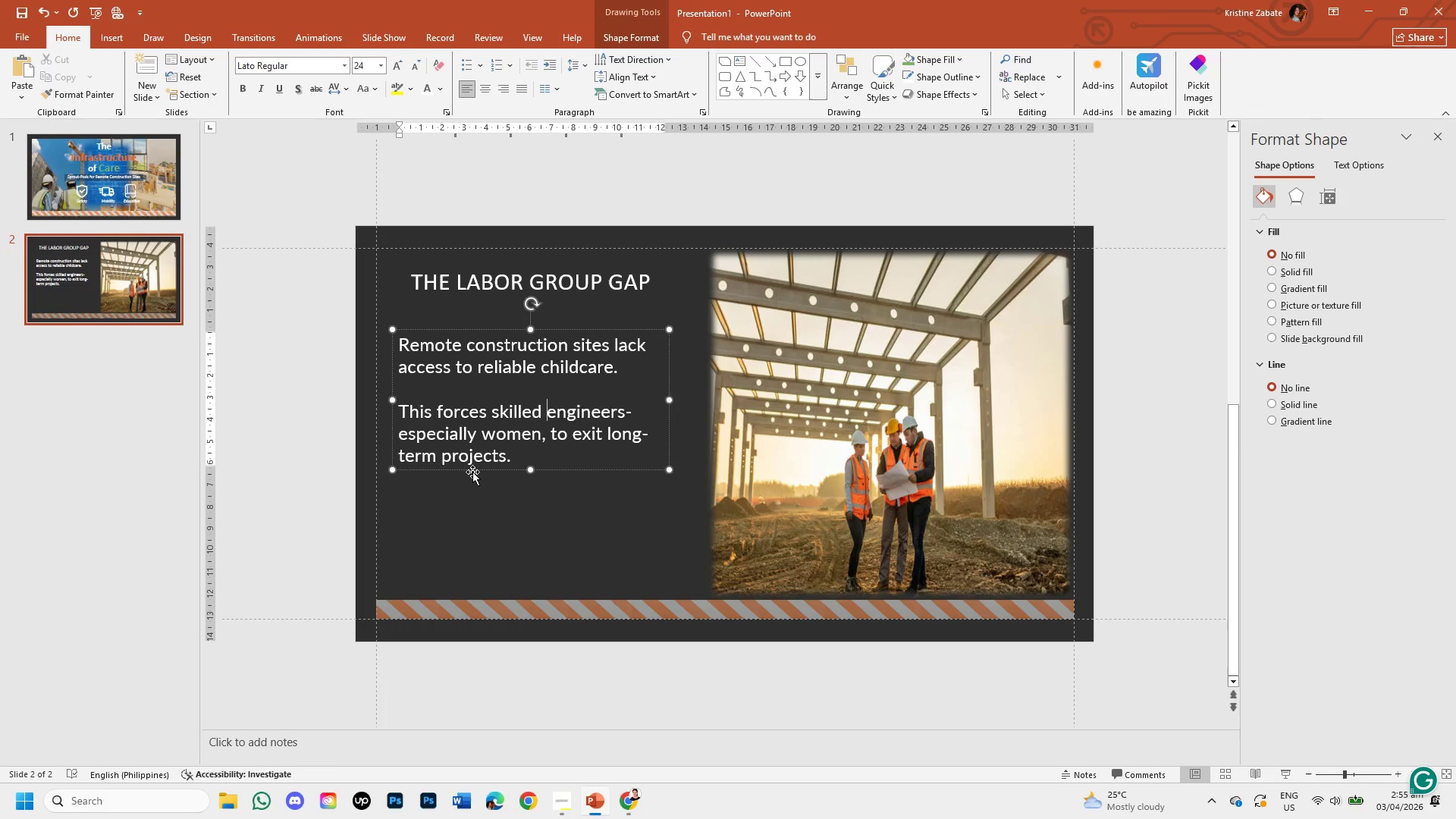 
key(Shift+ArrowRight)
 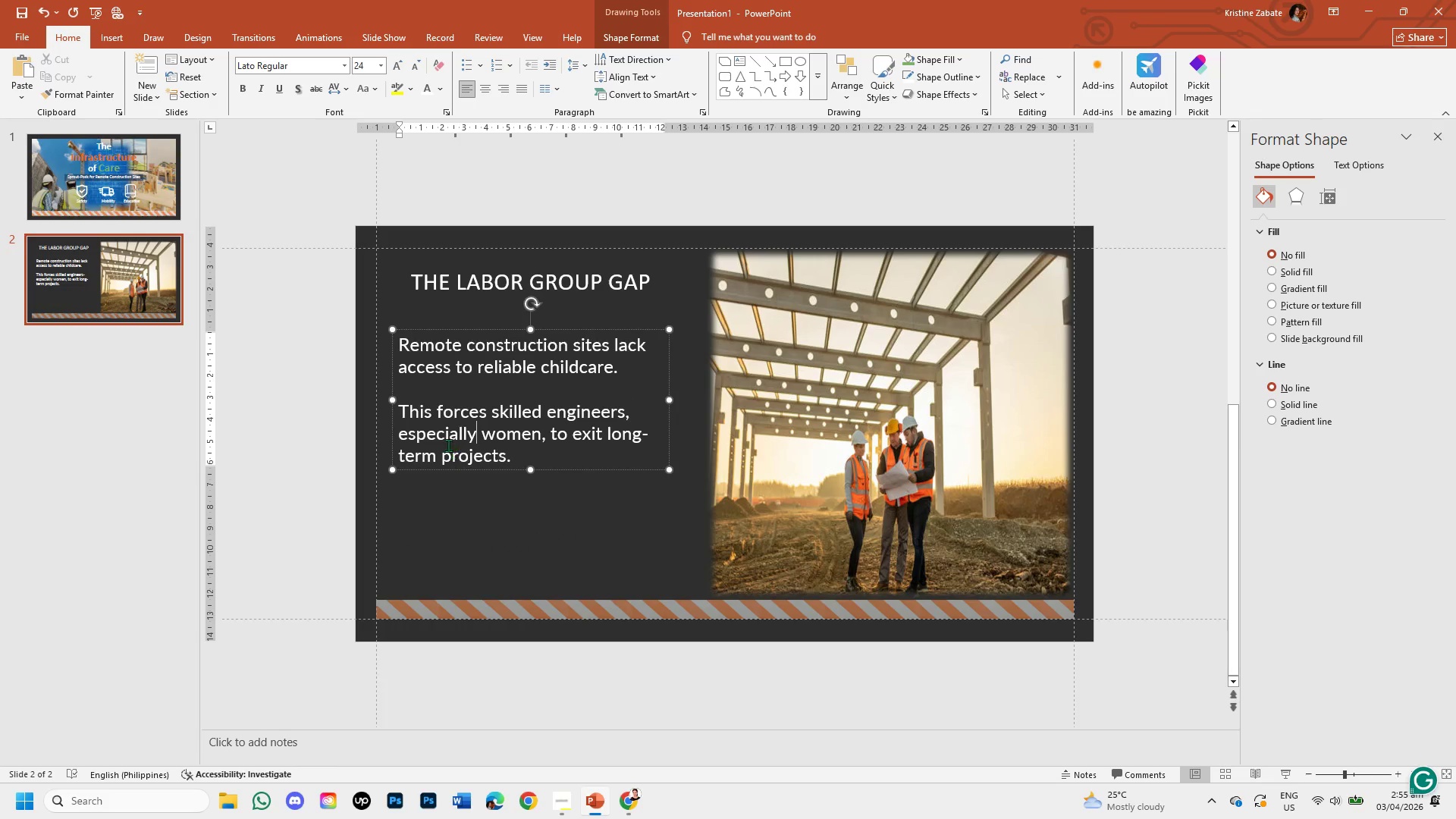 
key(Shift+ArrowRight)
 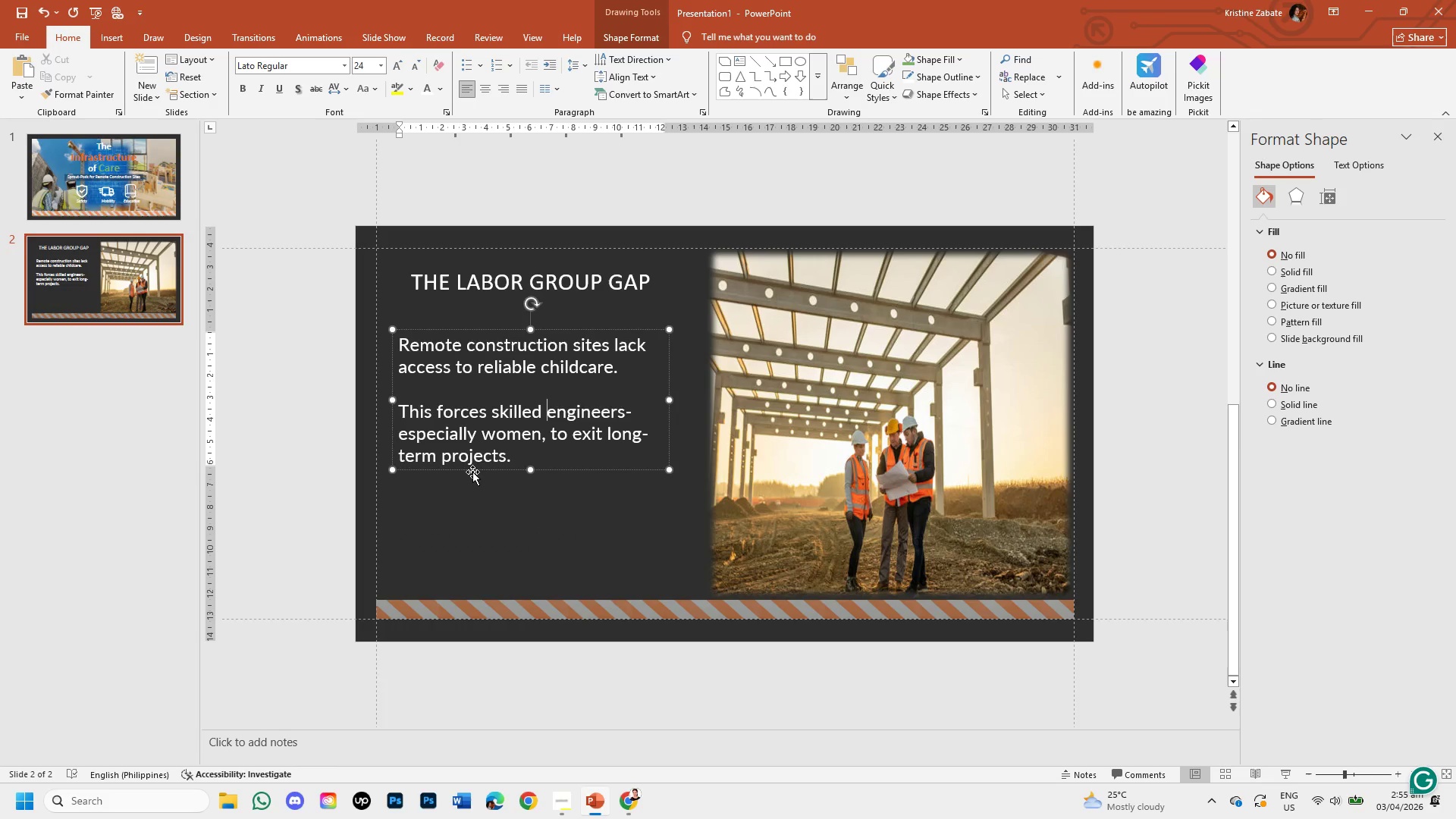 
key(Shift+ArrowRight)
 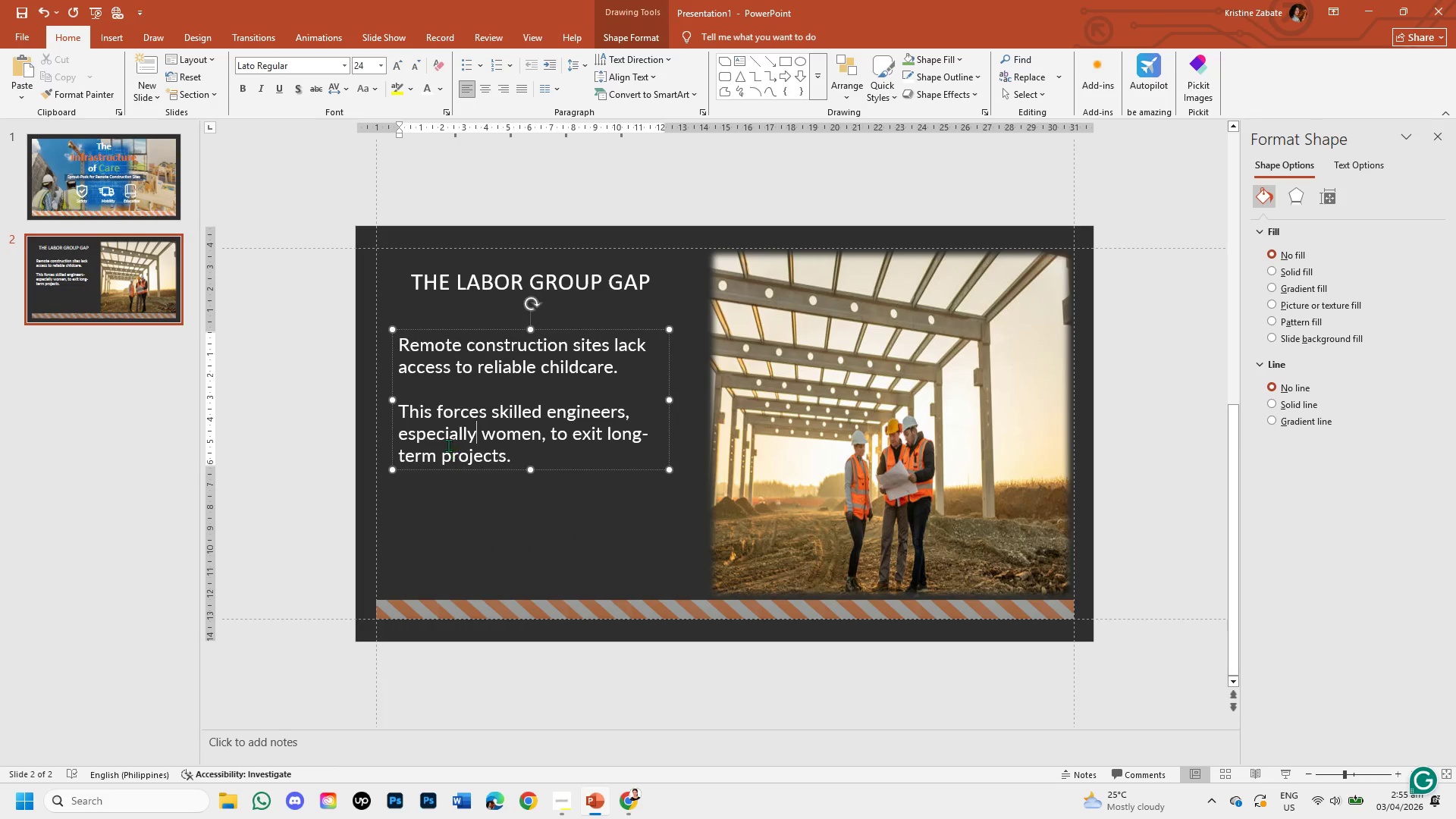 
key(Shift+ArrowRight)
 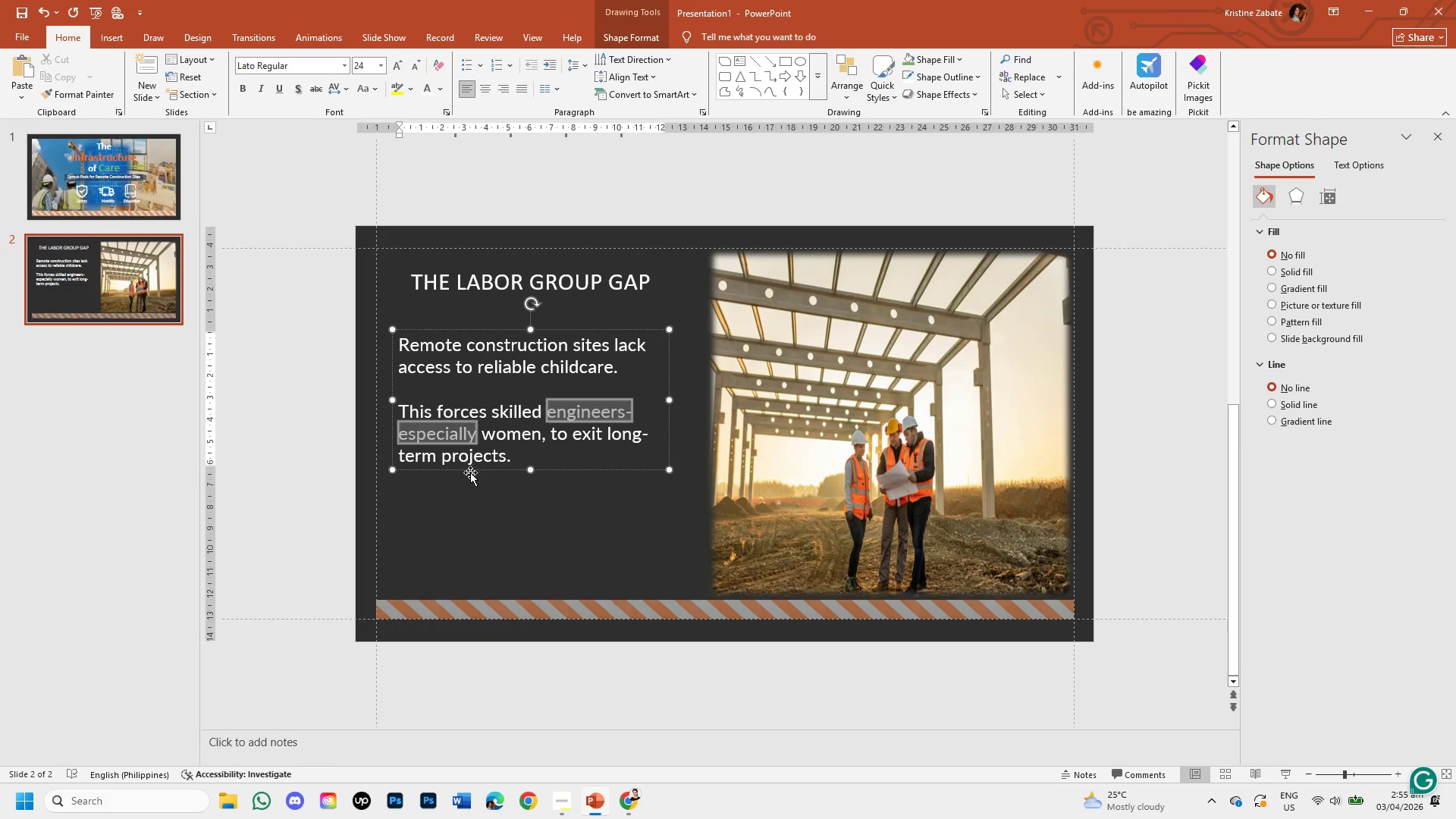 
key(Shift+ArrowRight)
 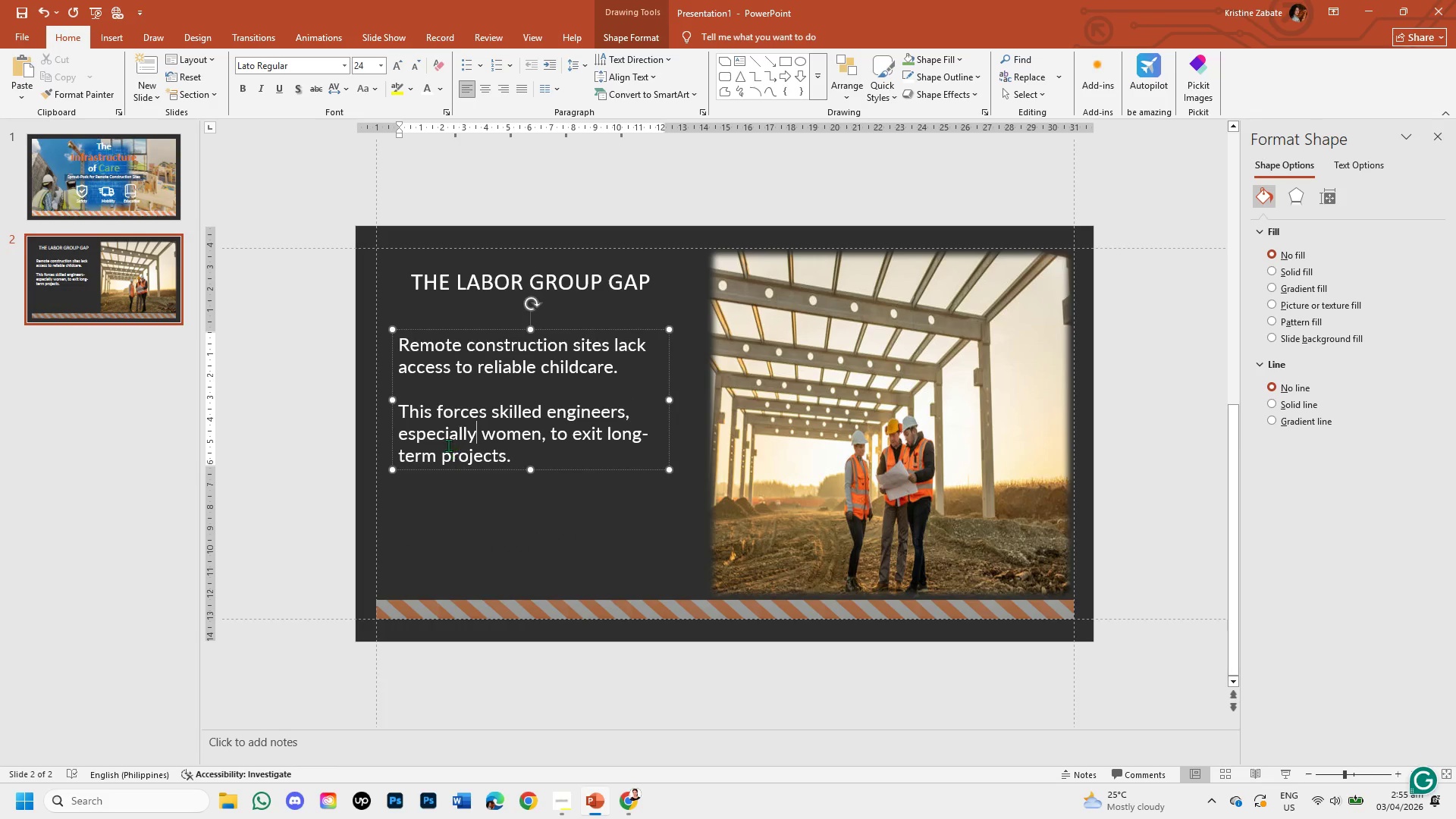 
key(Unknown)
 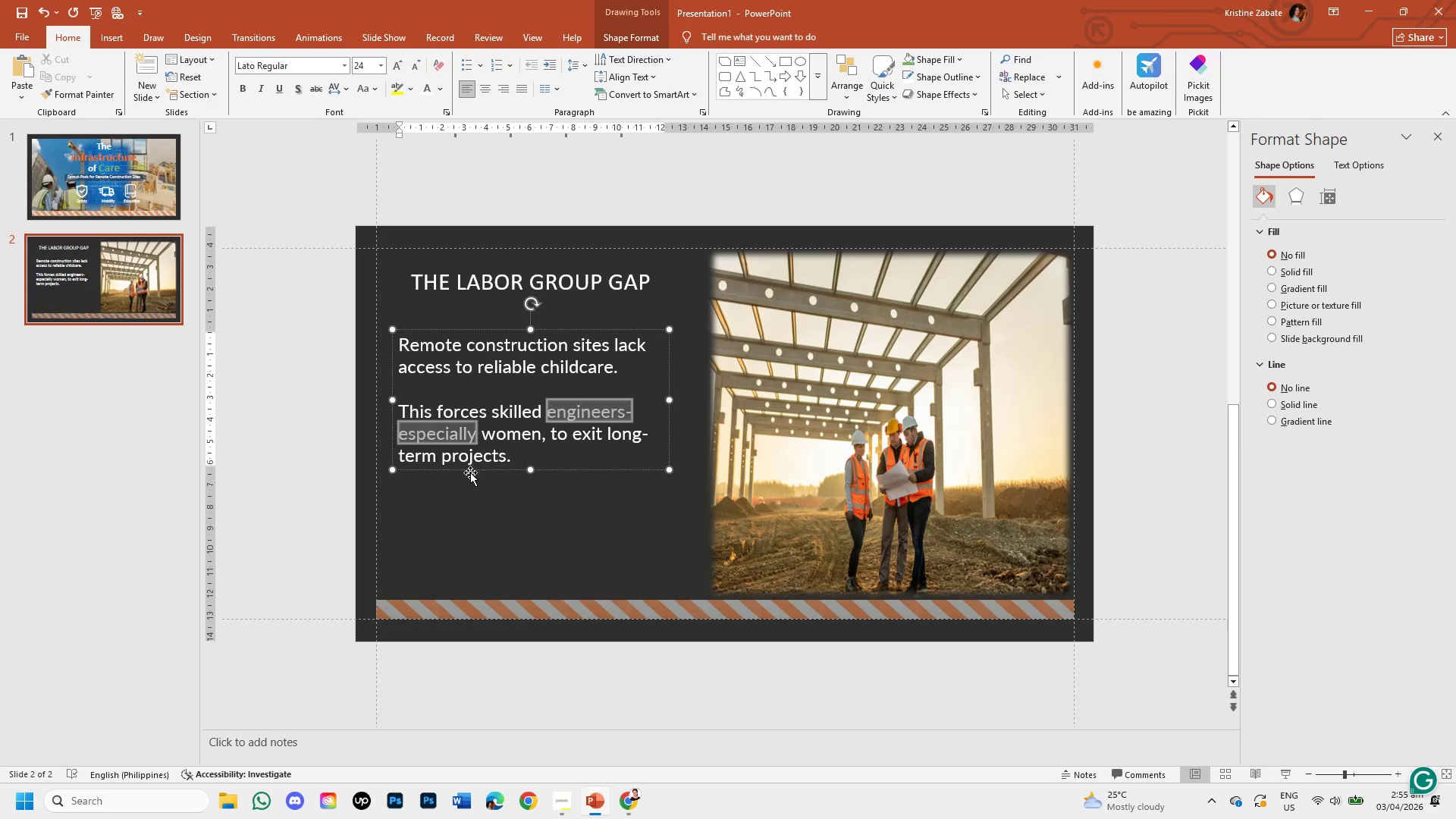 
key(Unknown)
 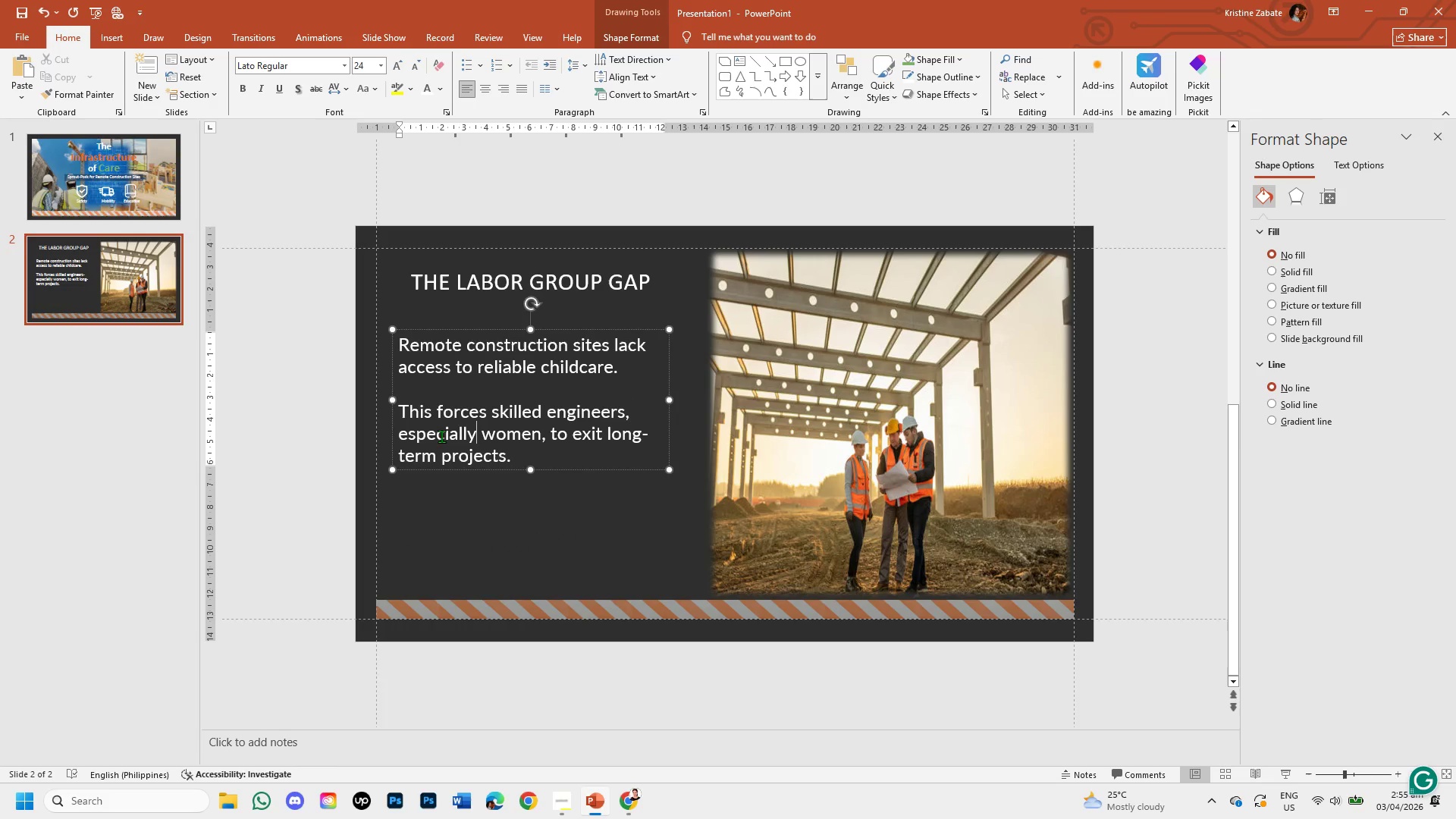 
key(Unknown)
 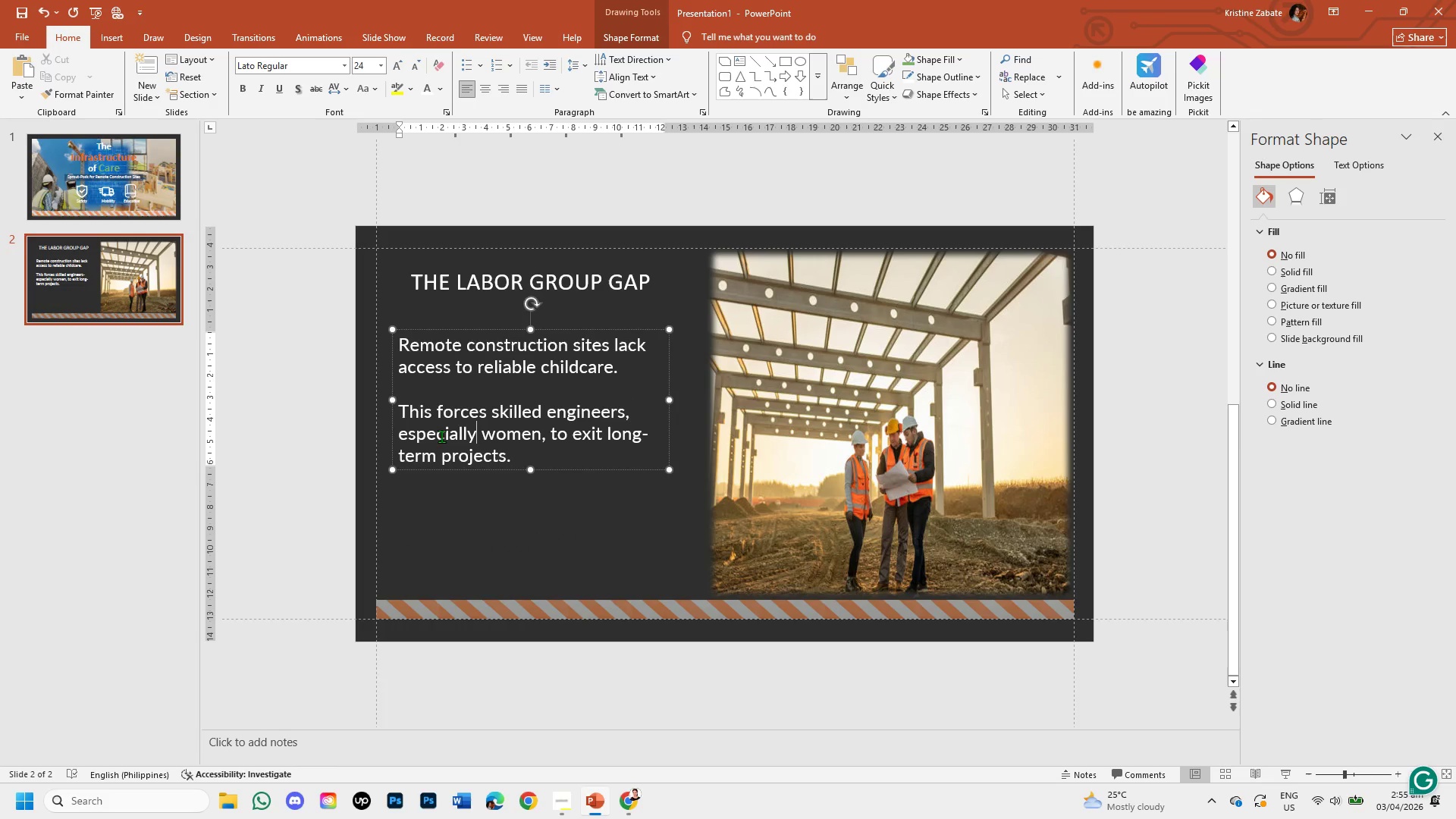 
key(Unknown)
 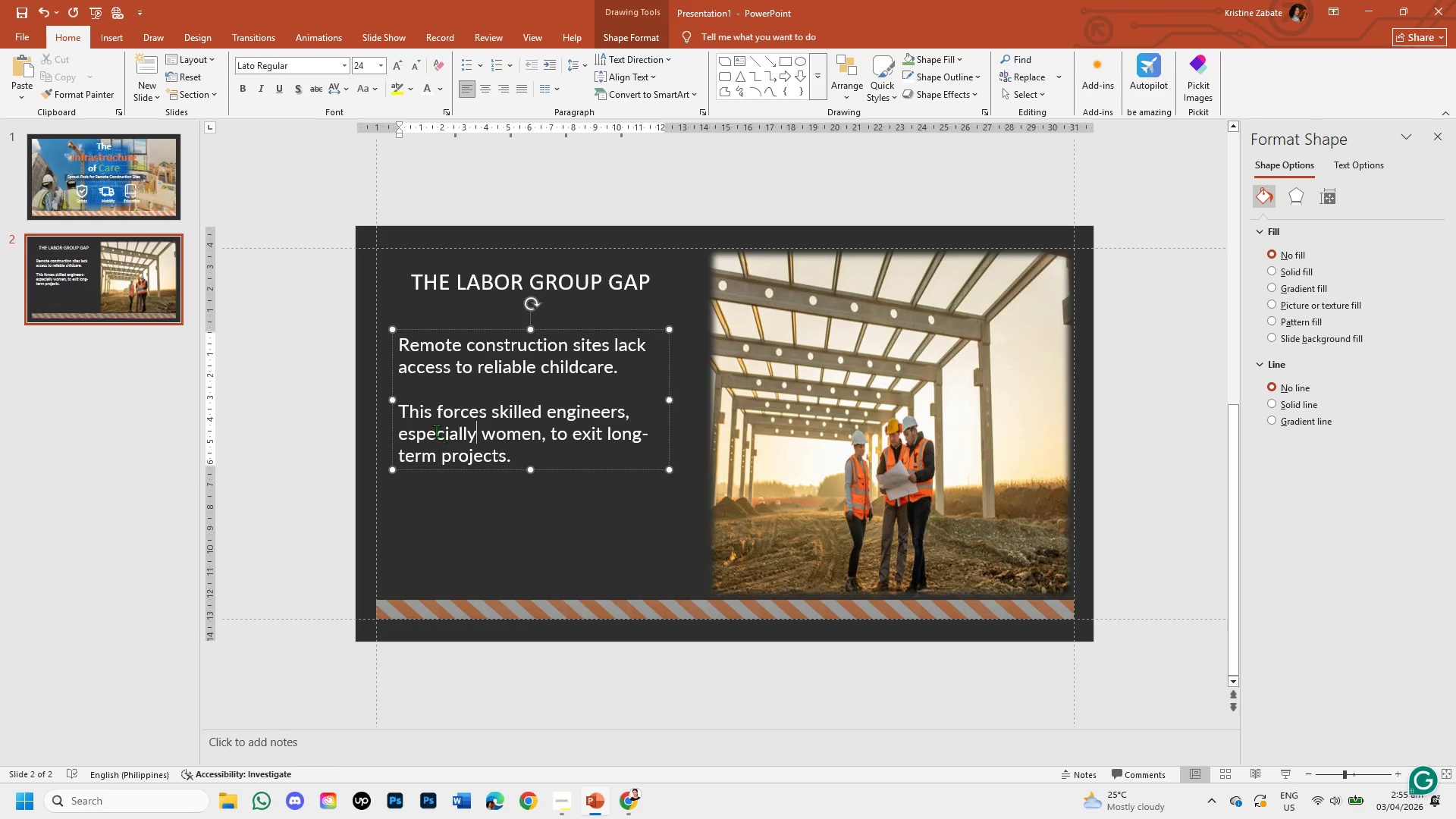 
key(Unknown)
 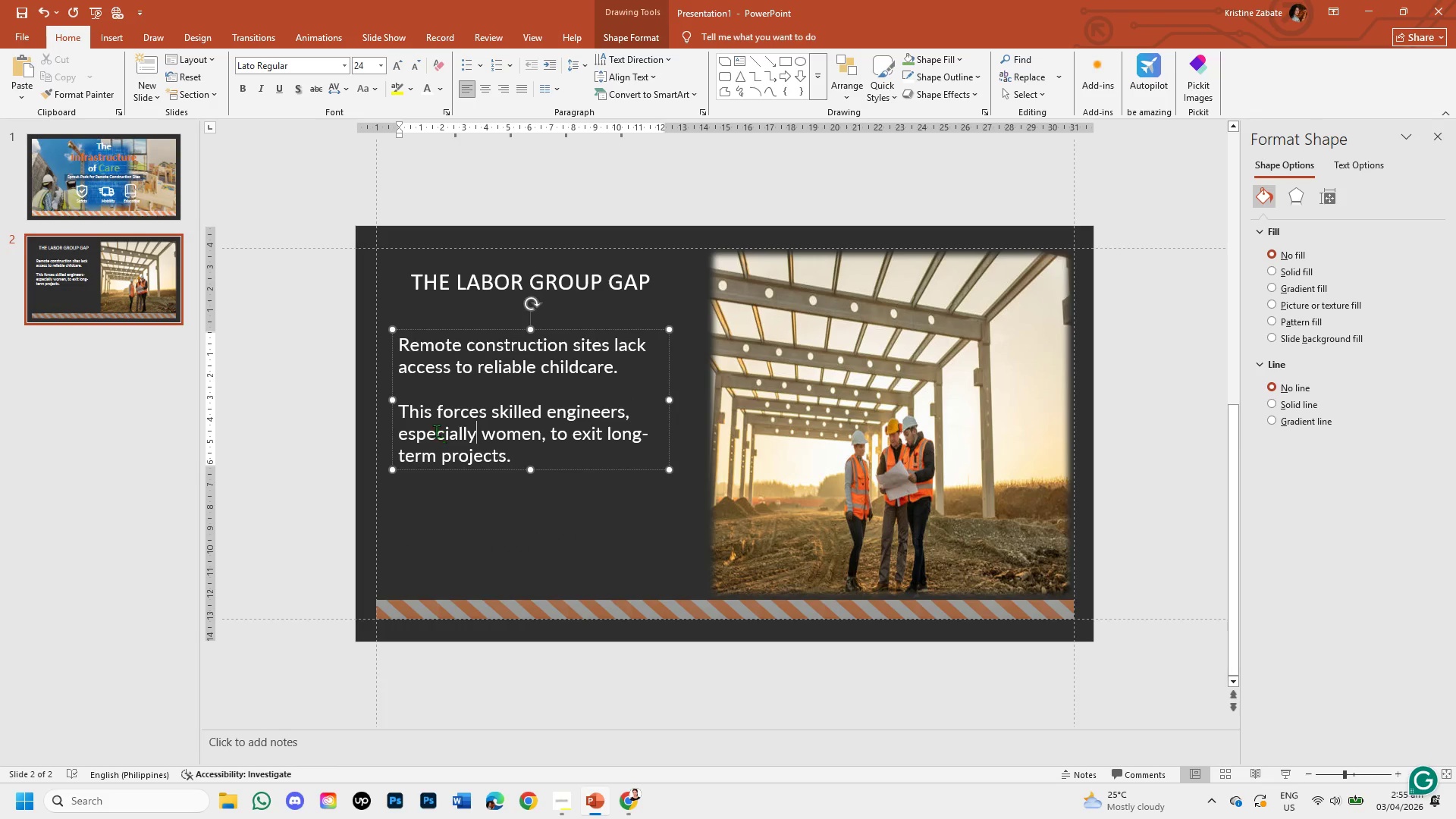 
key(Unknown)
 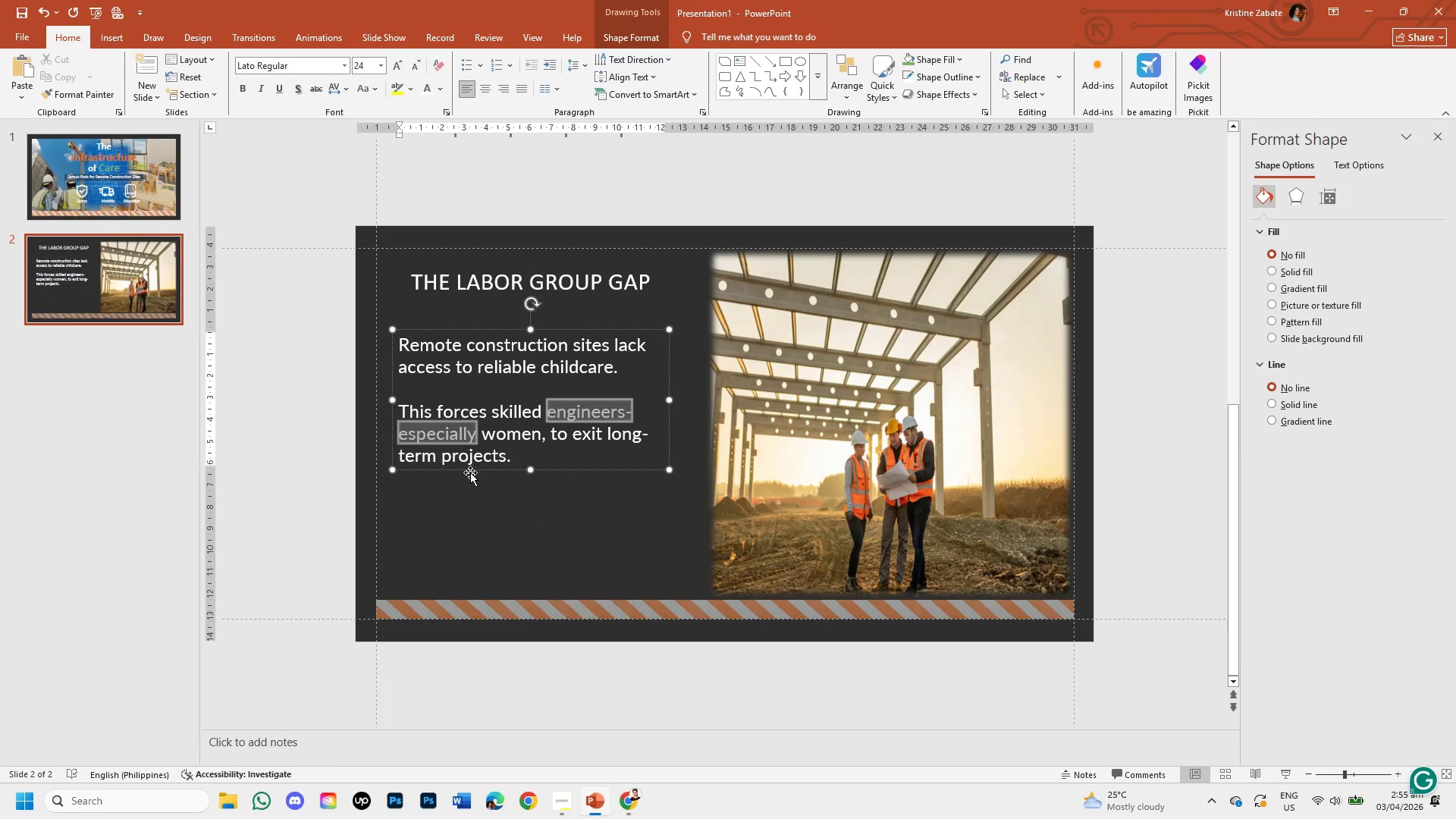 
key(Unknown)
 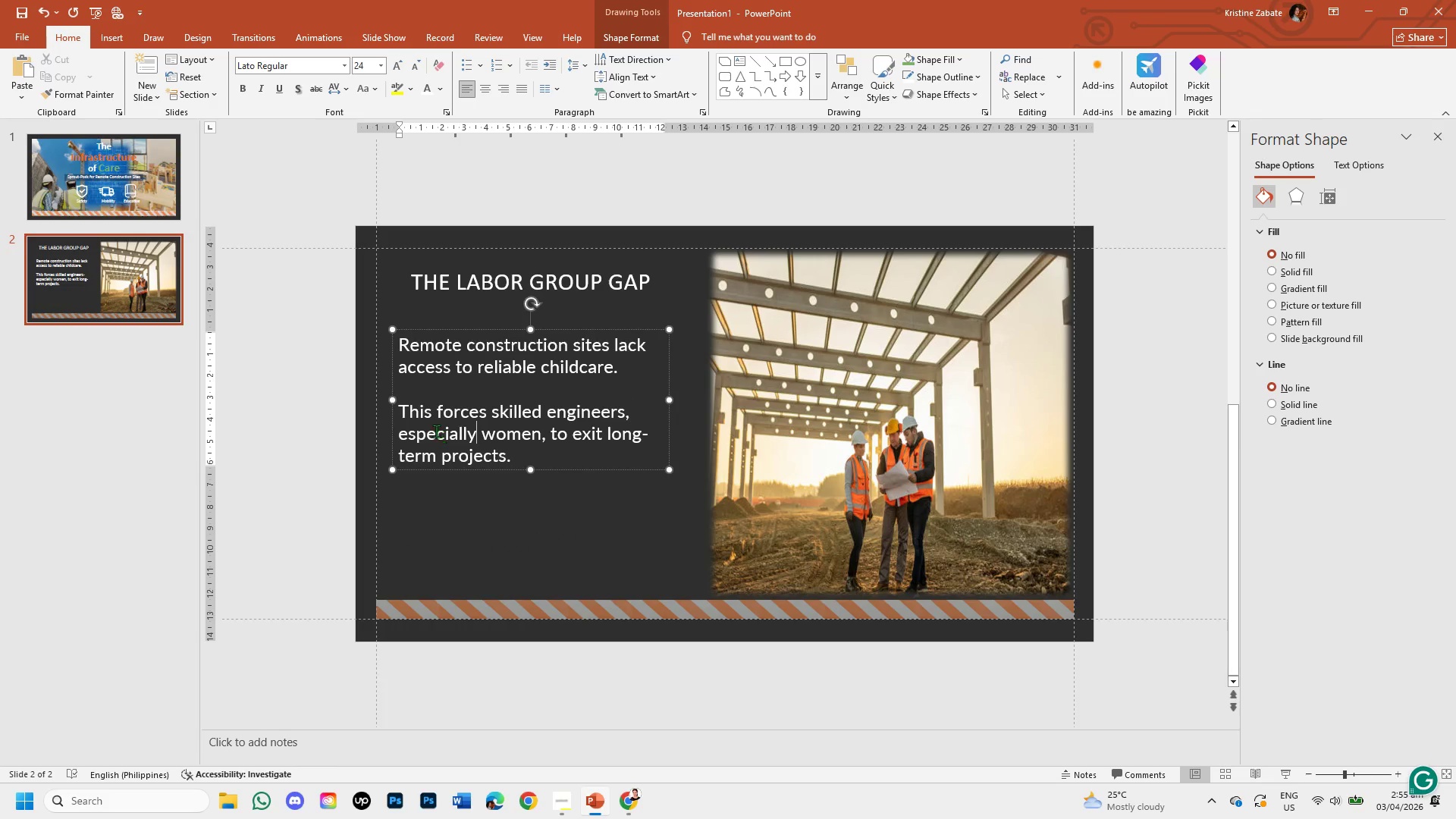 
key(Unknown)
 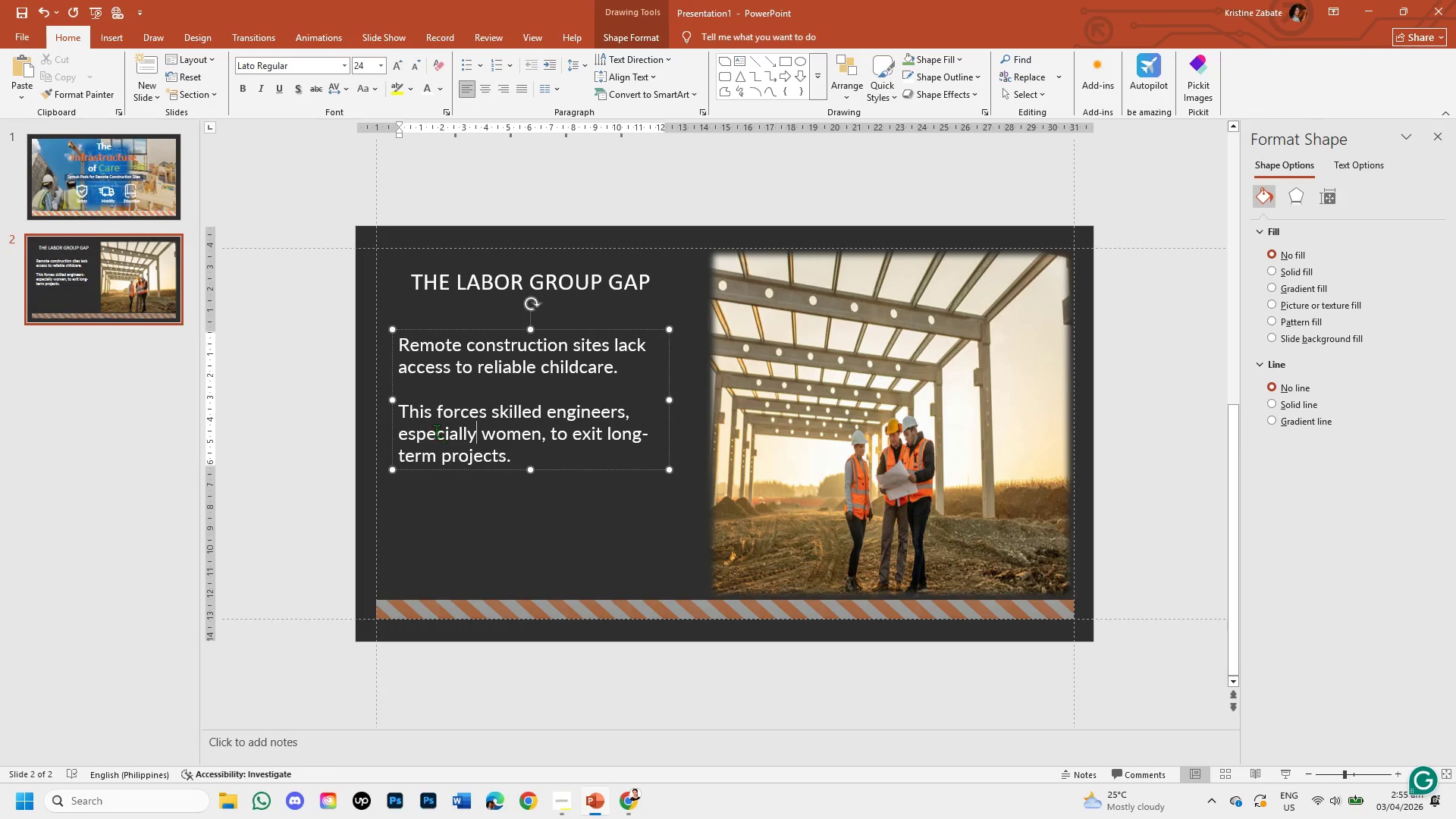 
key(Unknown)
 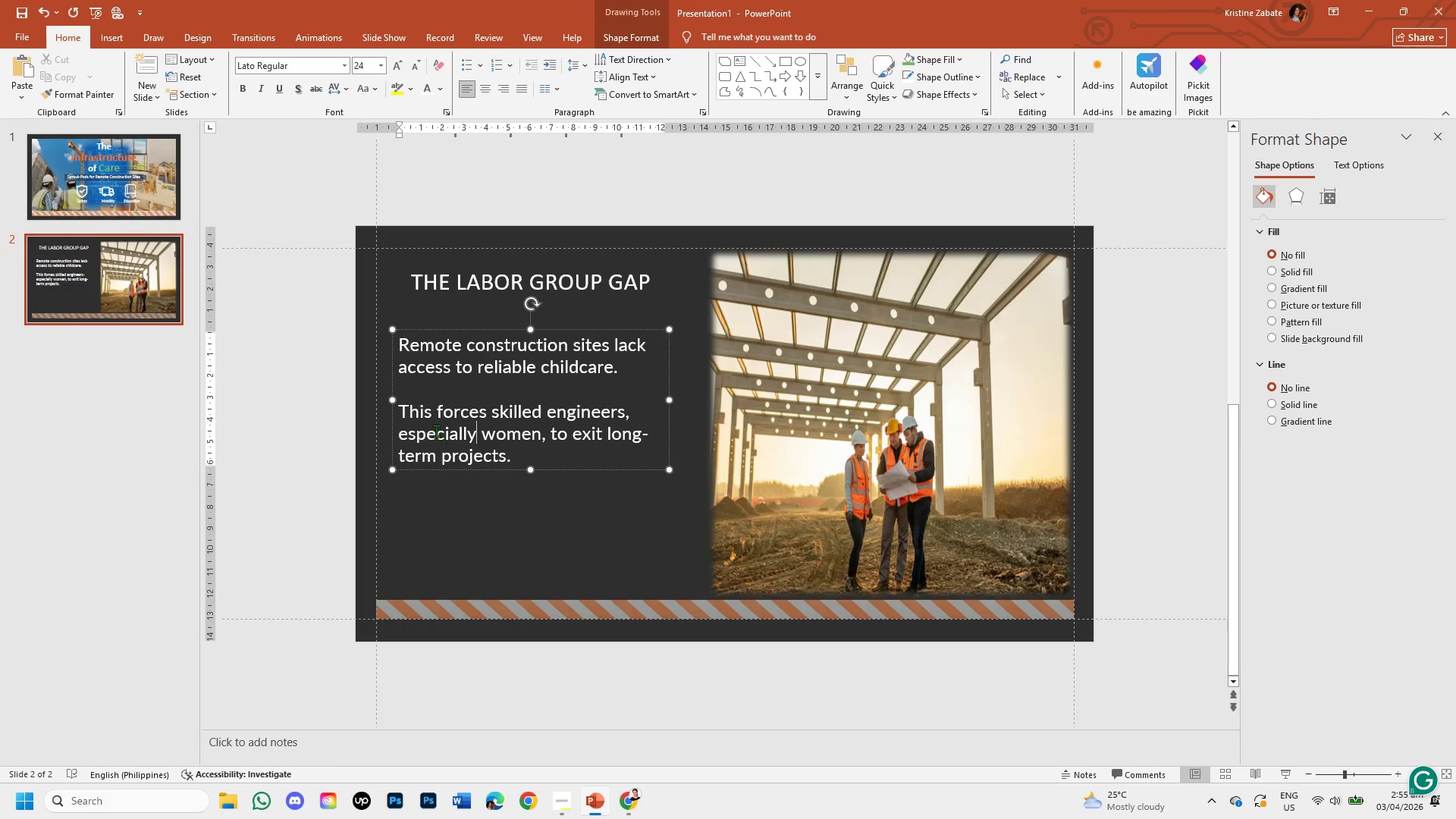 
key(Unknown)
 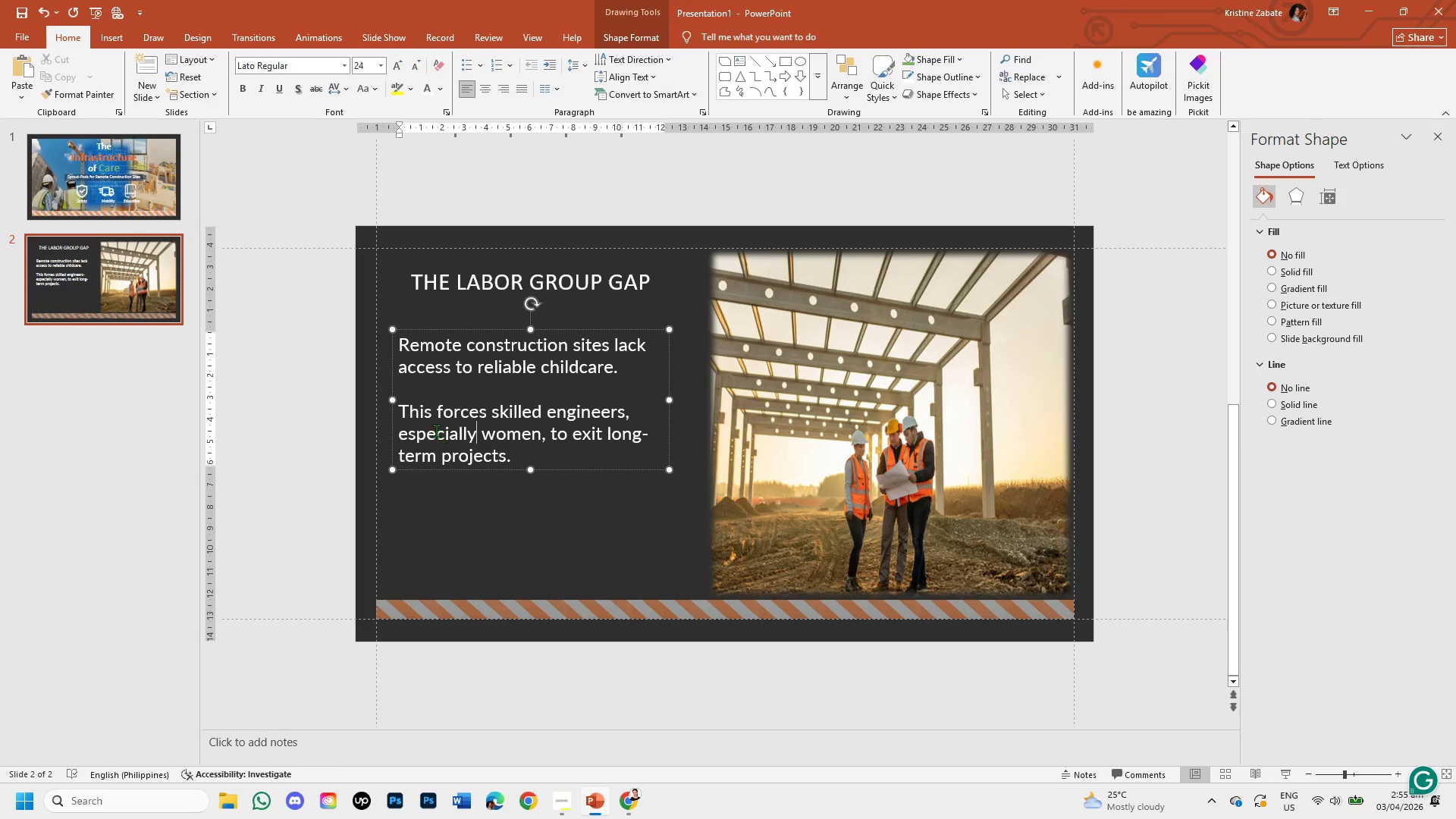 
key(Unknown)
 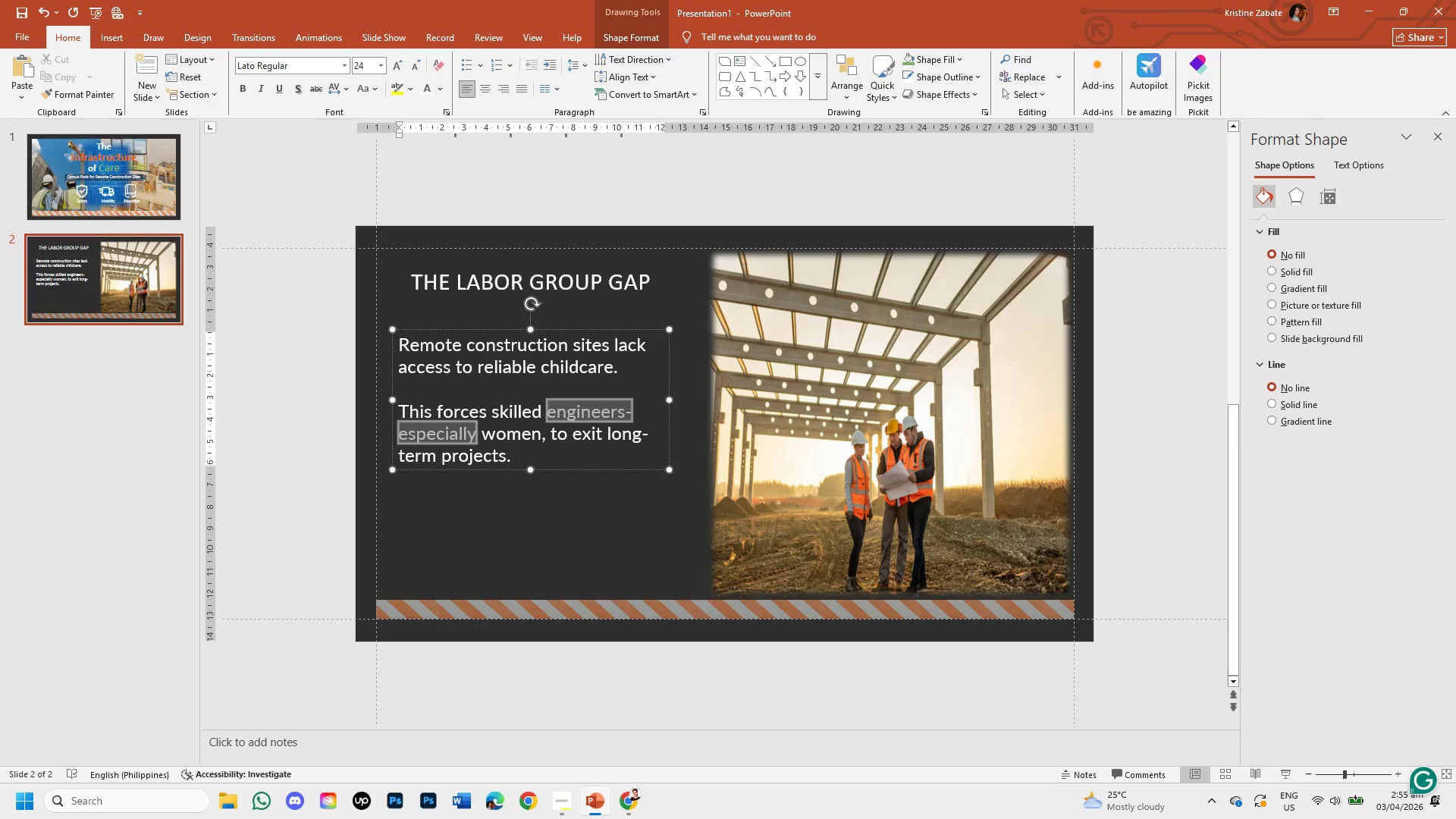 
key(Unknown)
 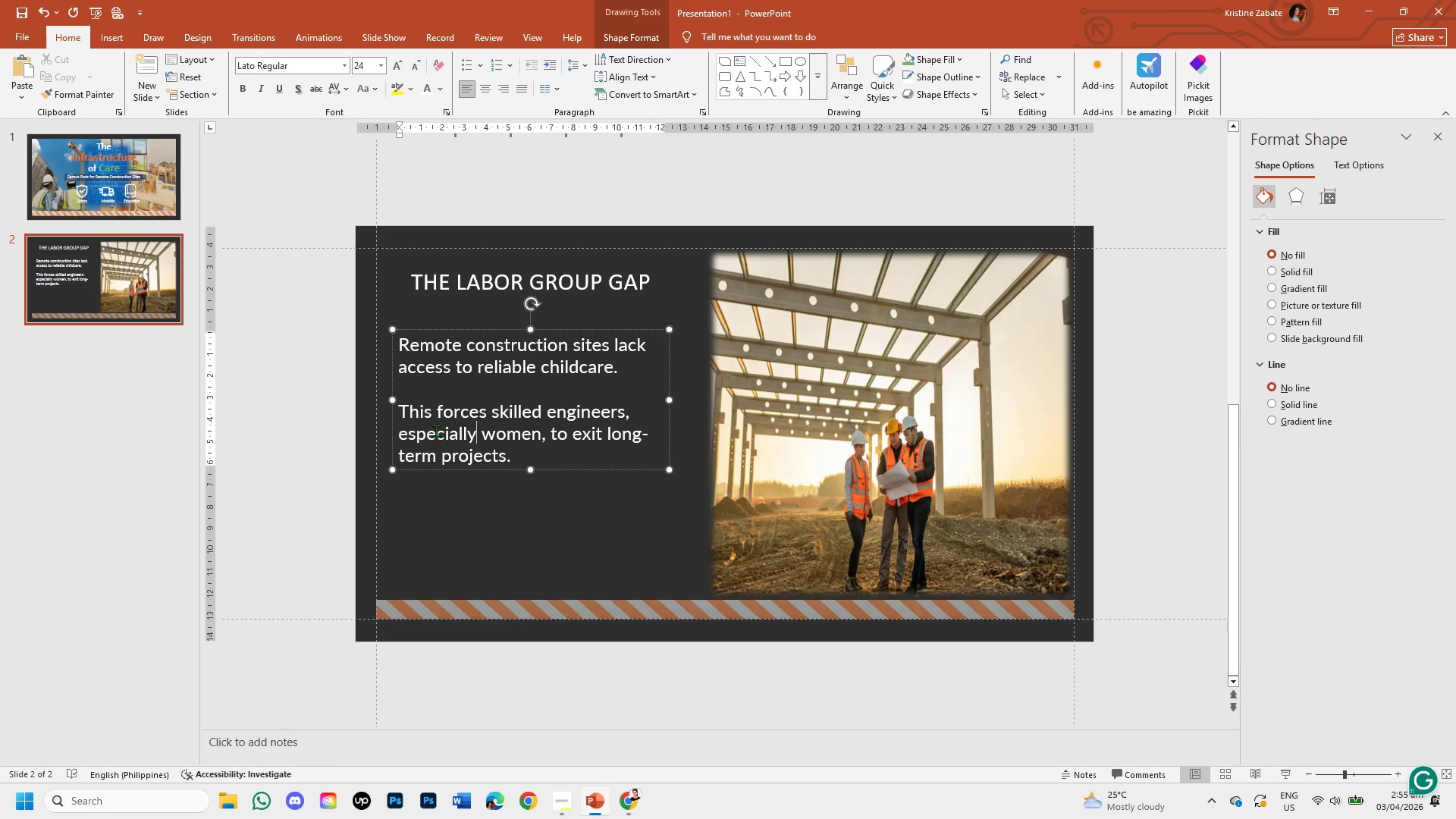 
key(Unknown)
 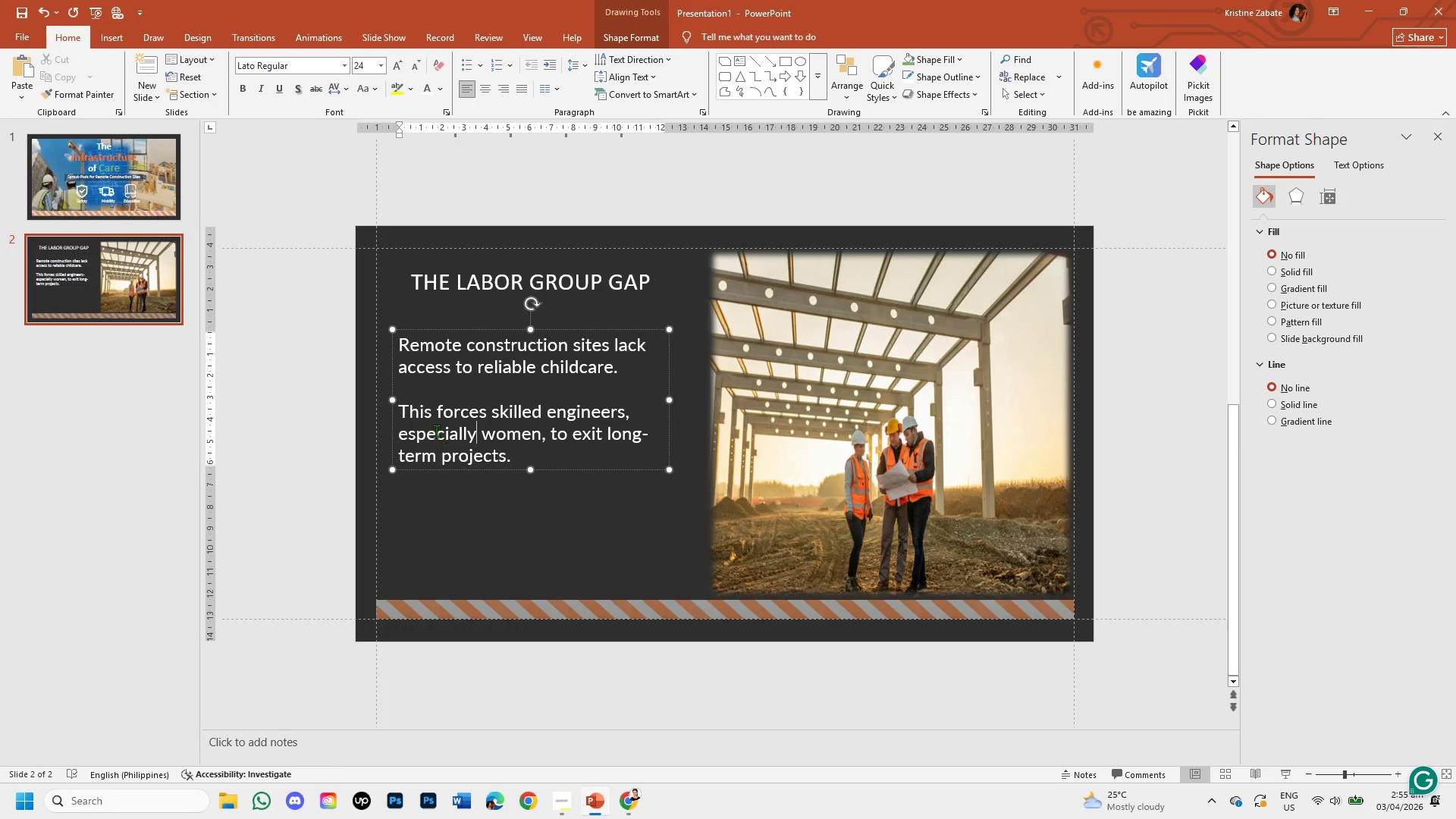 
key(Unknown)
 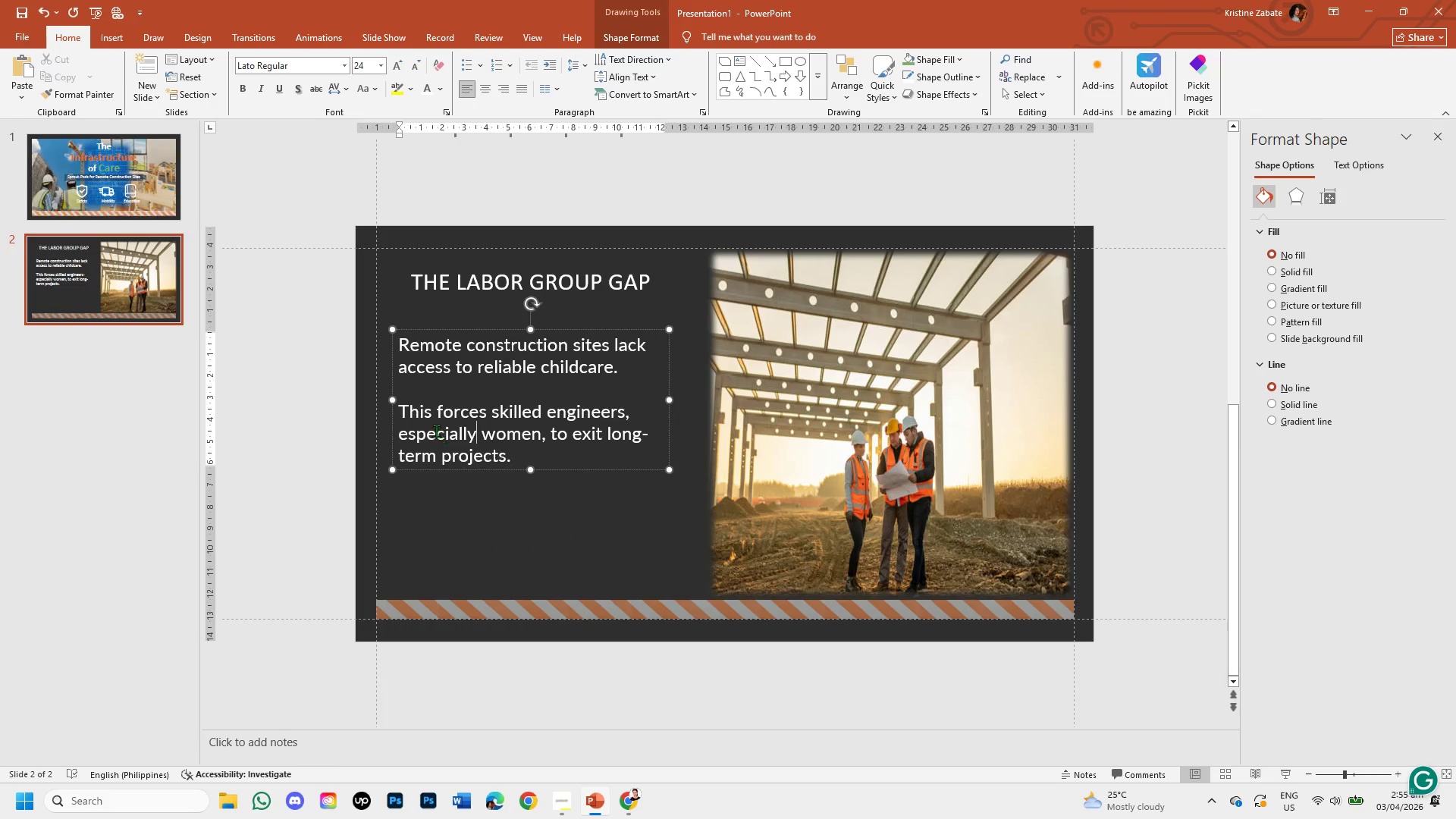 
key(Unknown)
 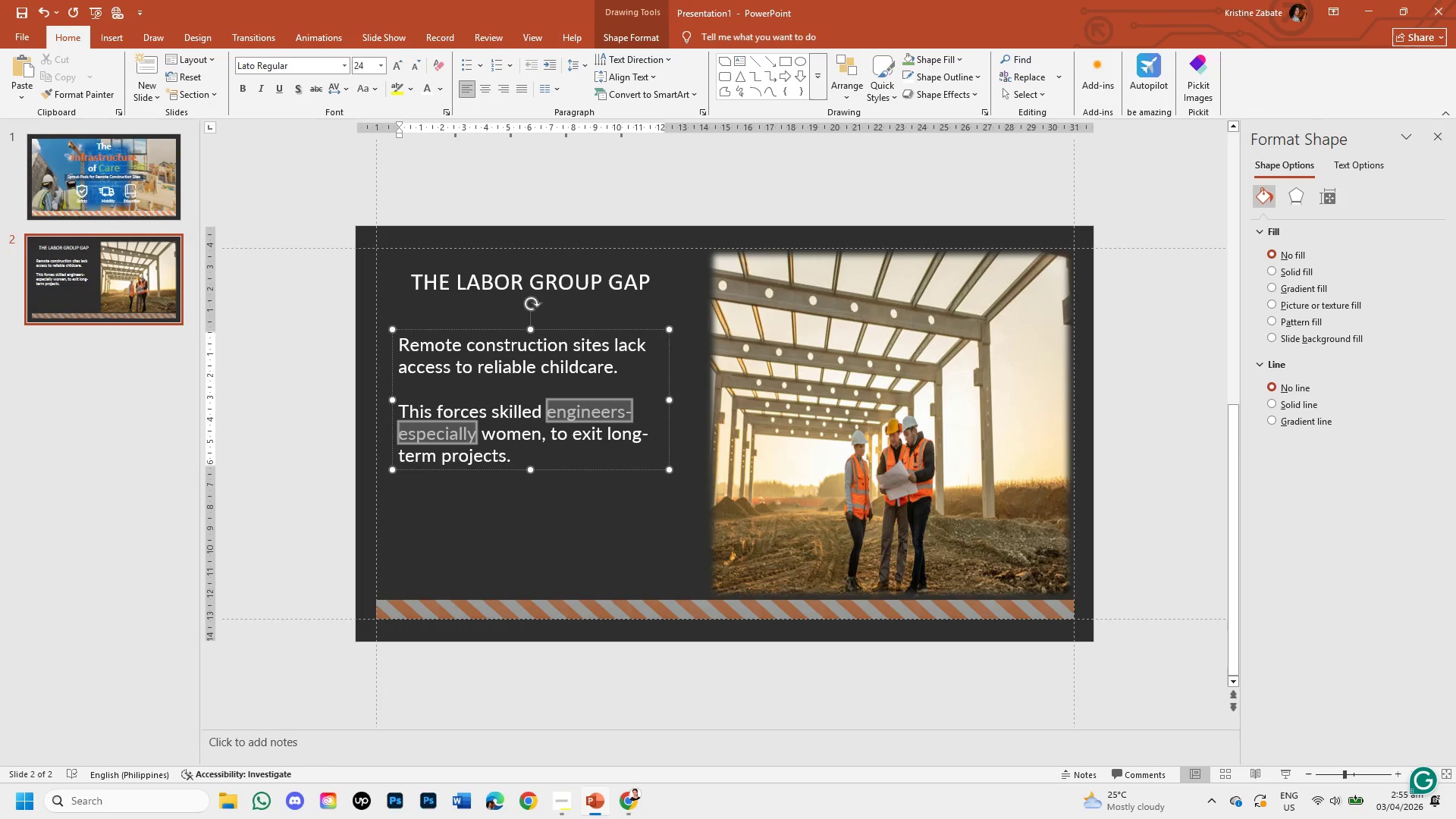 
key(Unknown)
 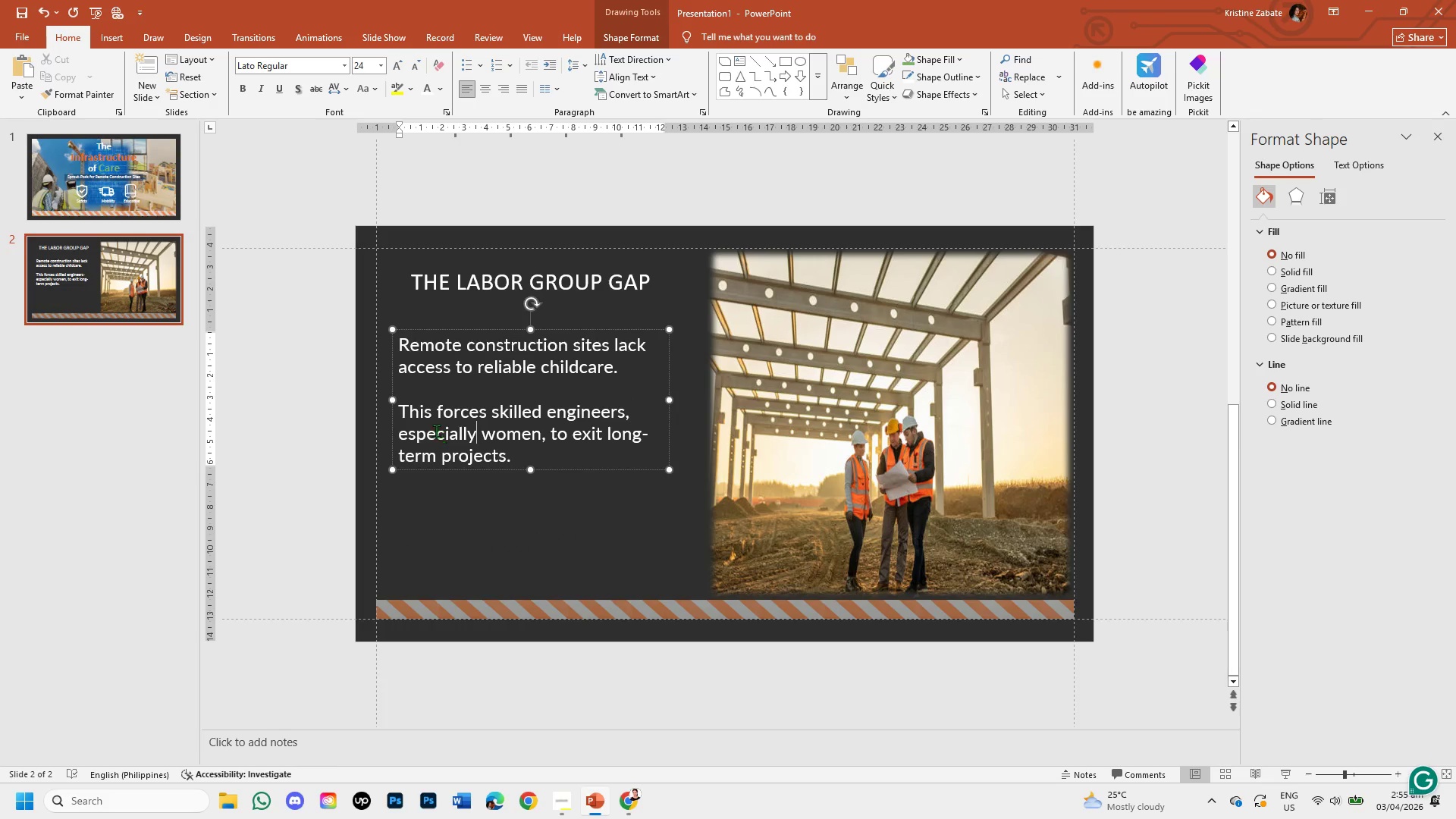 
key(Unknown)
 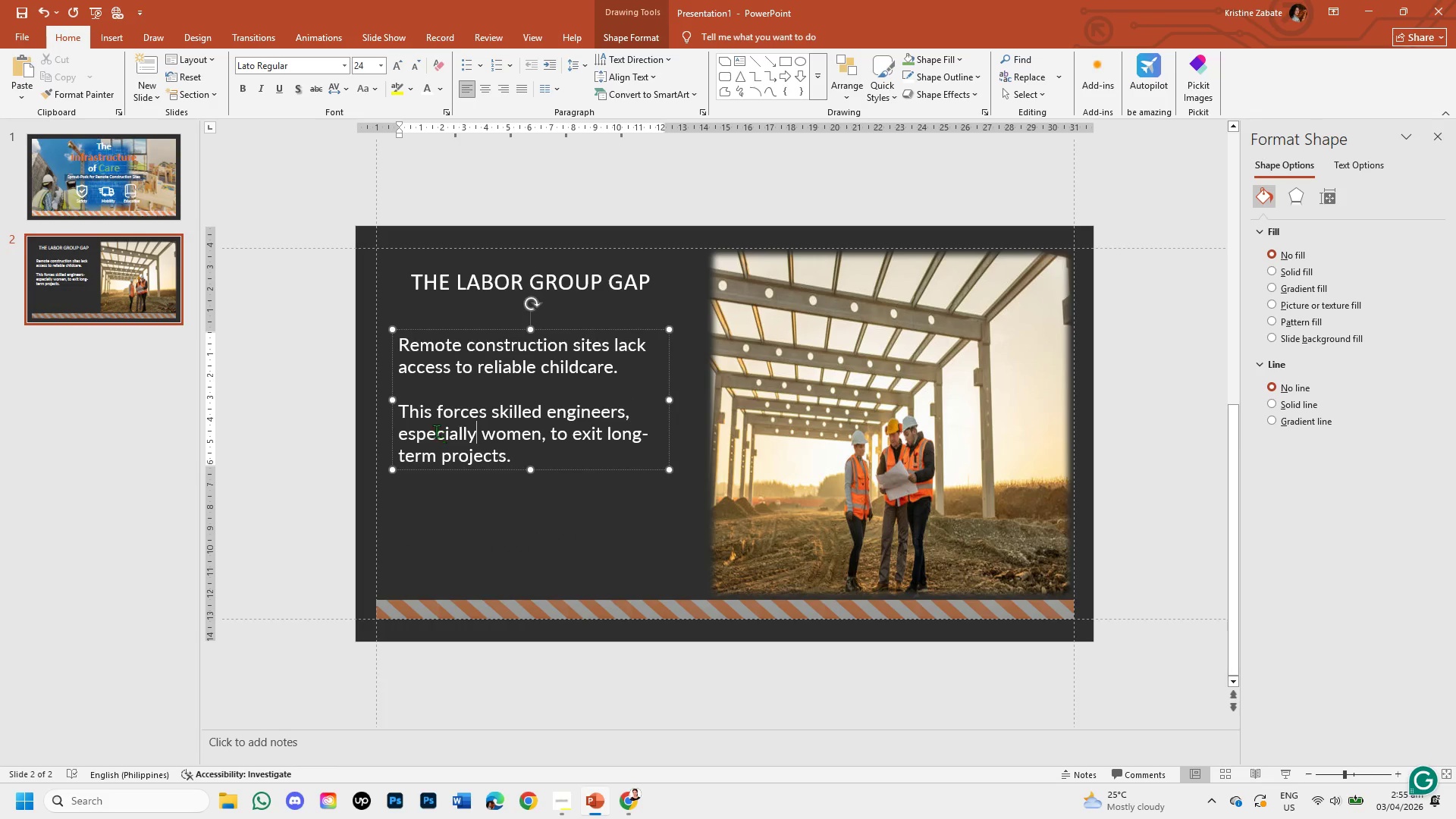 
key(Unknown)
 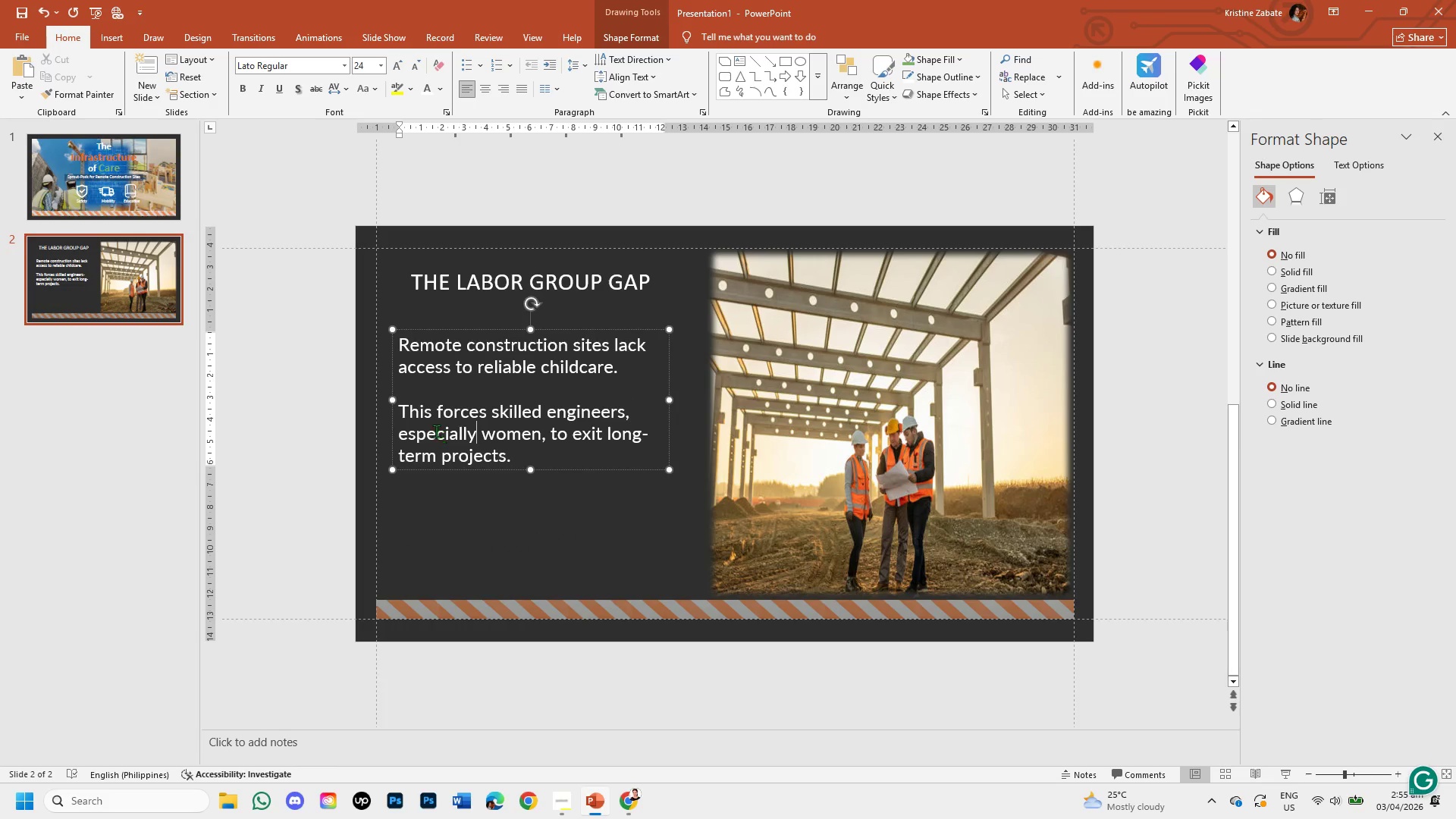 
key(Unknown)
 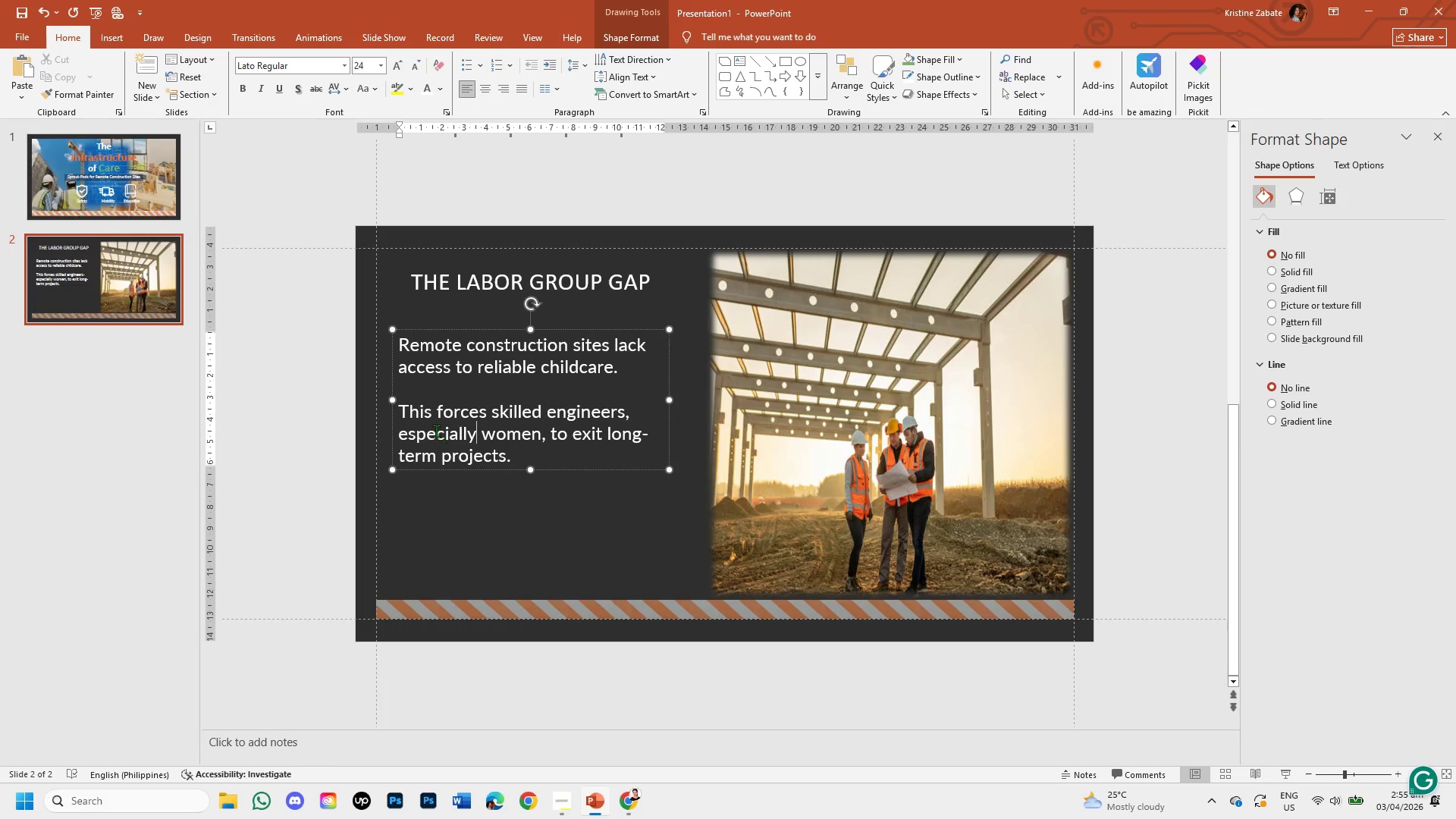 
key(Unknown)
 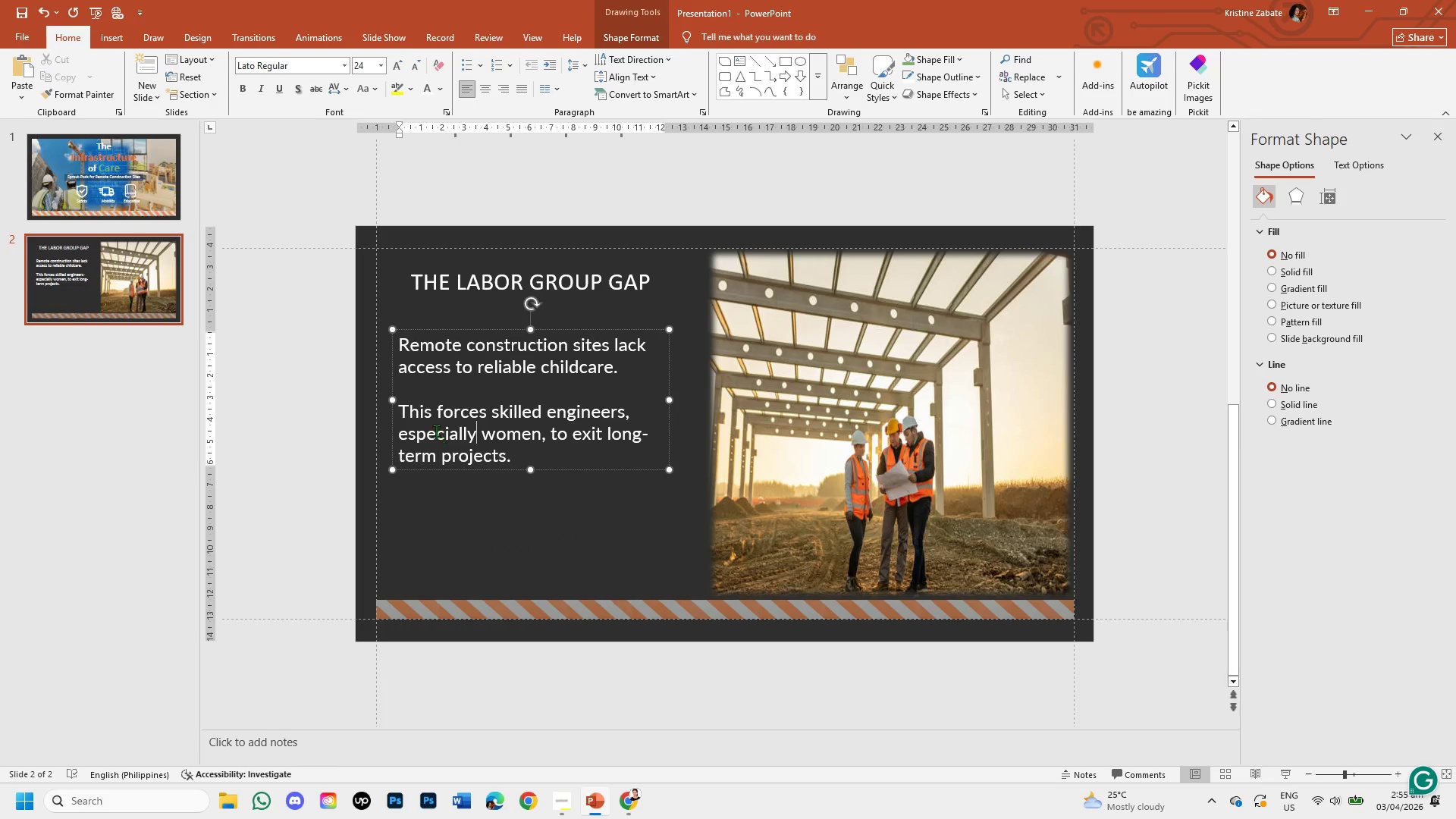 
key(Unknown)
 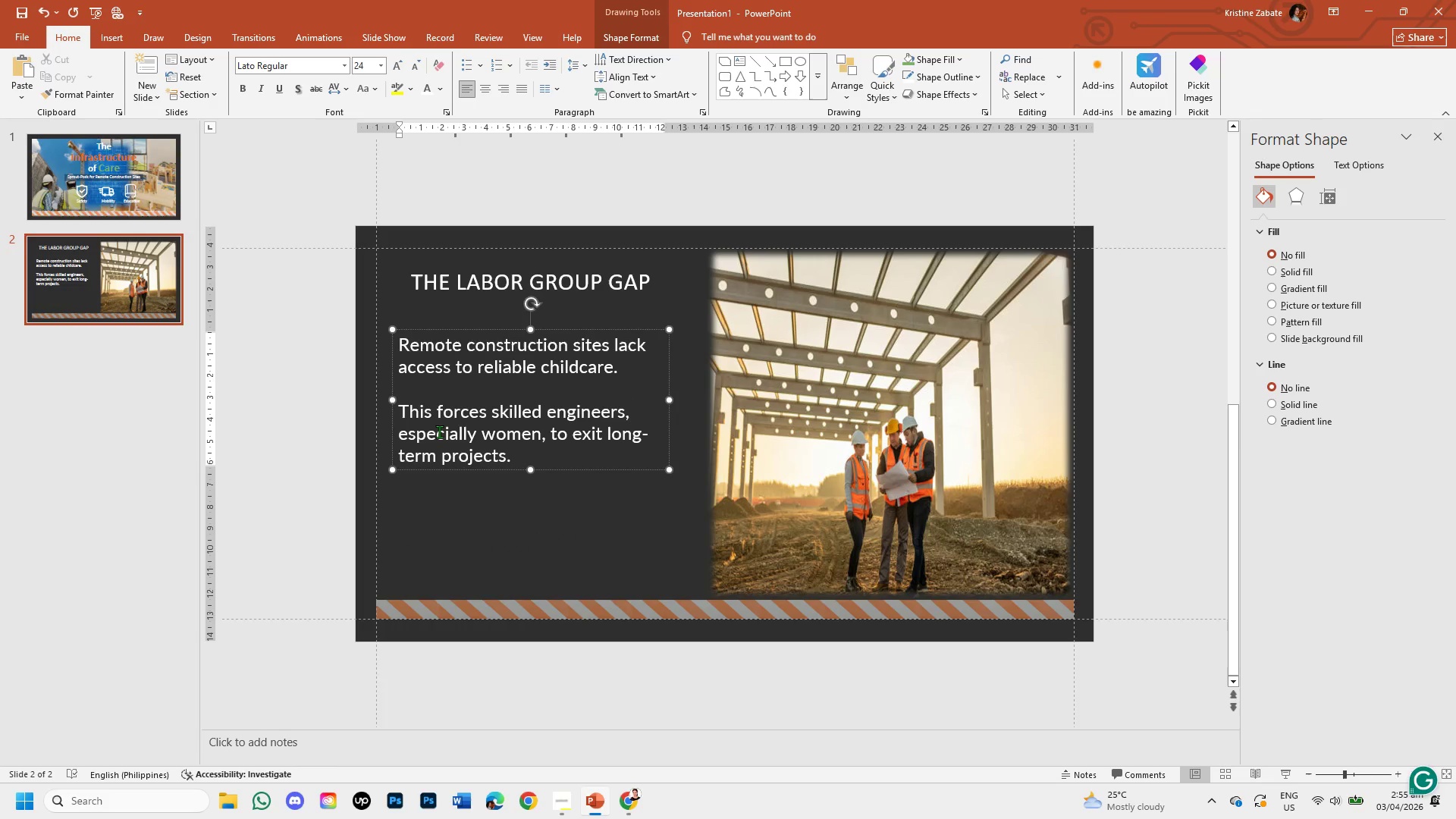 
wait(8.42)
 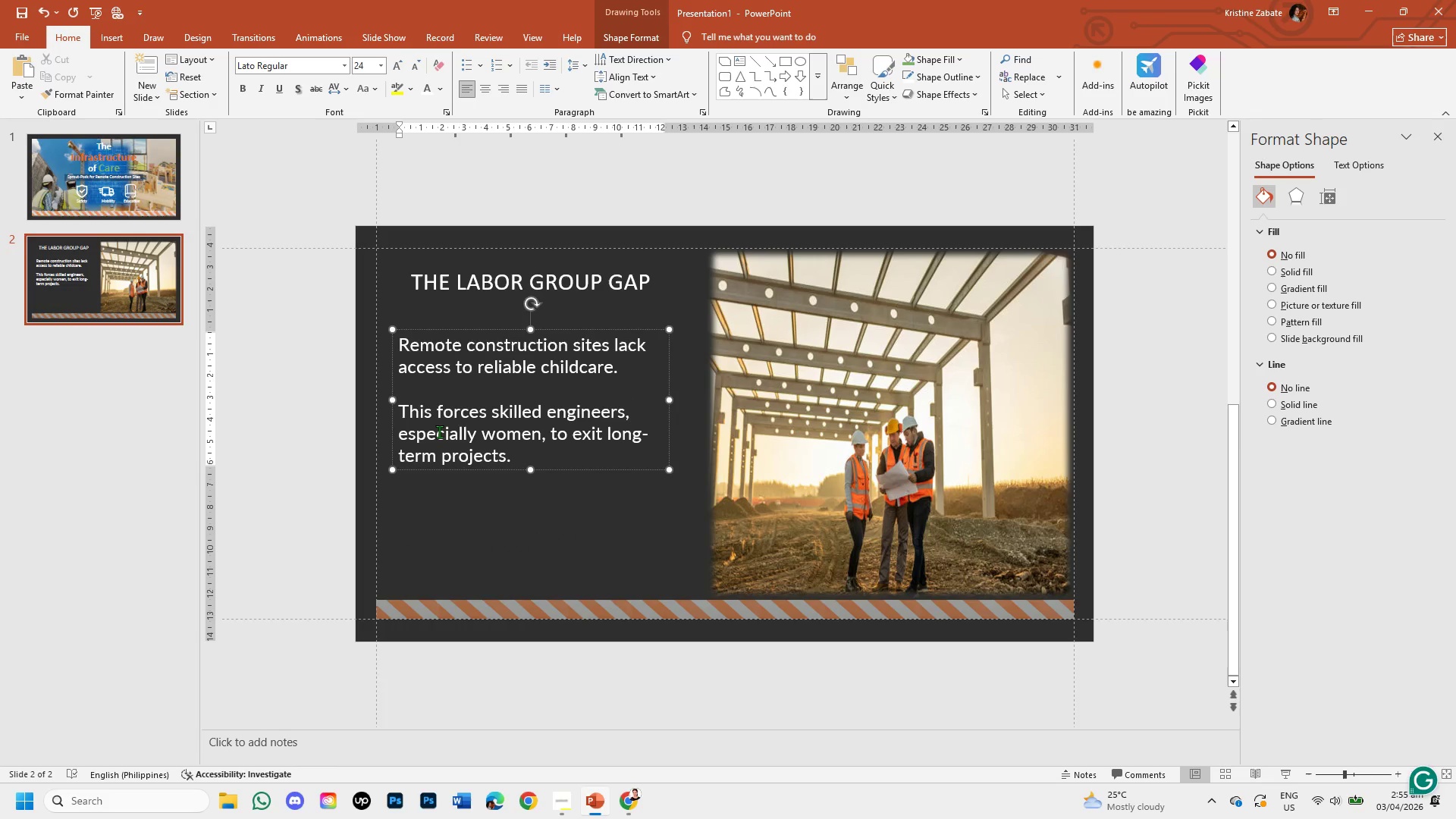 
left_click([540, 458])
 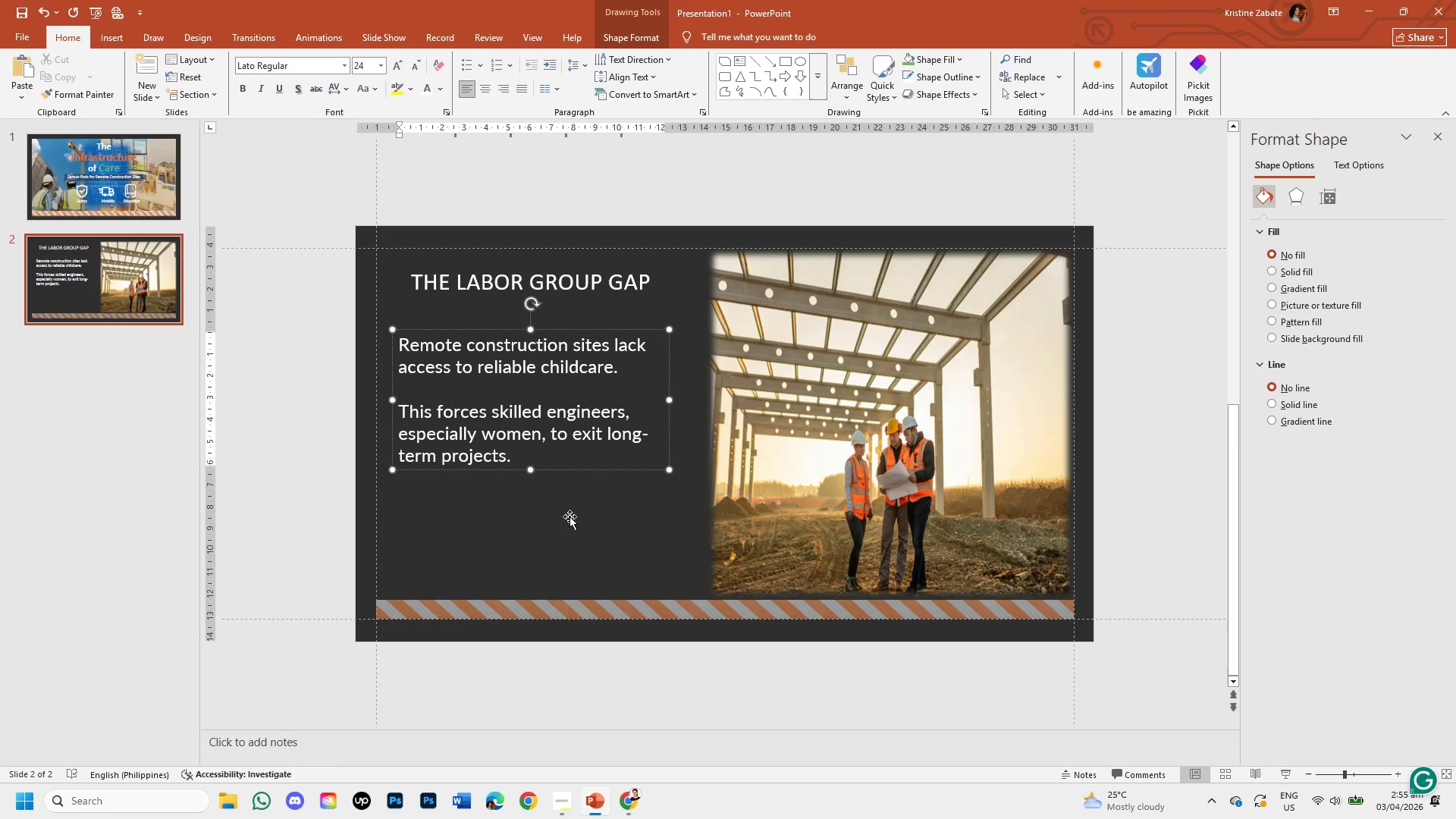 
left_click([570, 518])
 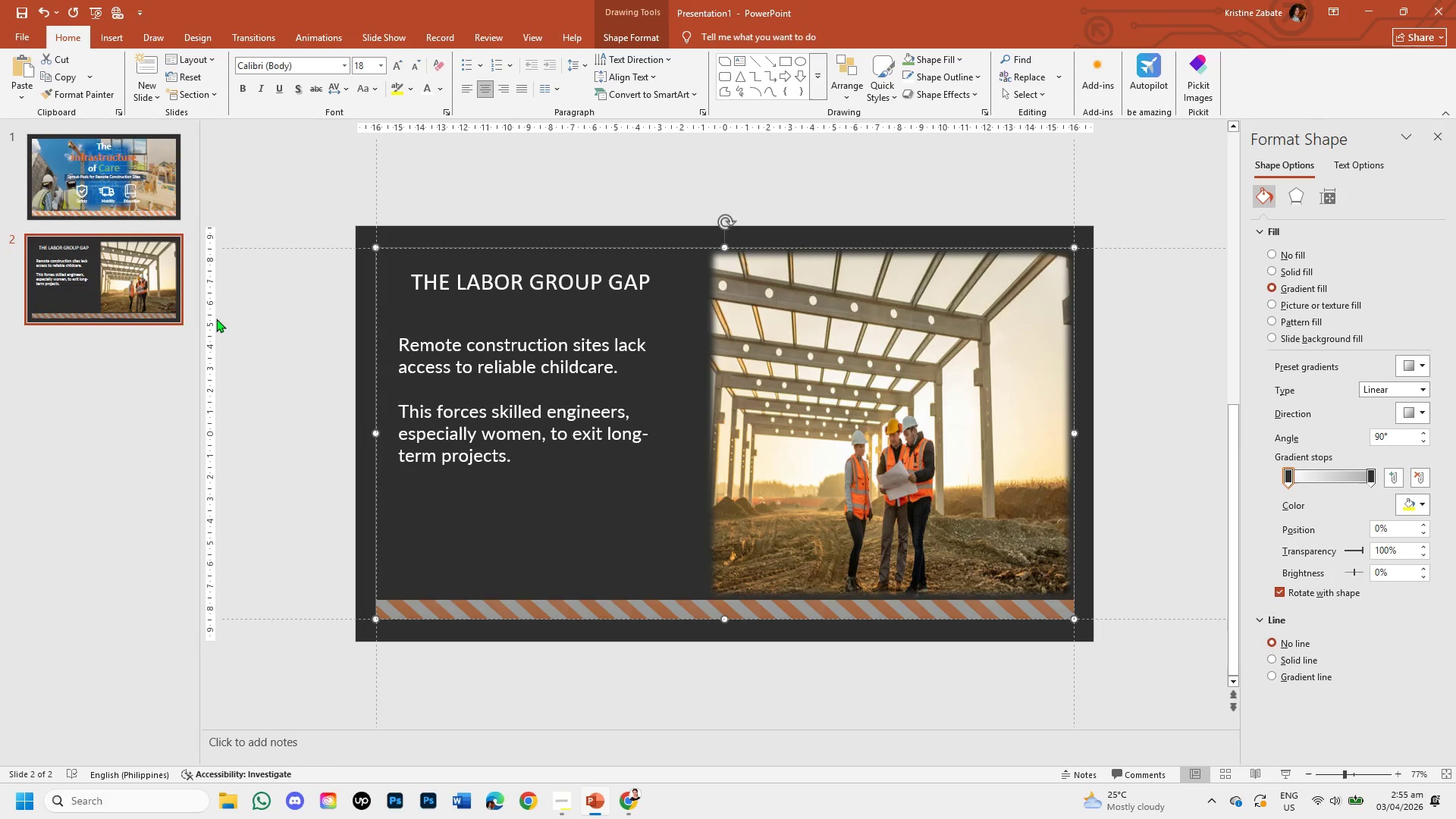 
wait(5.03)
 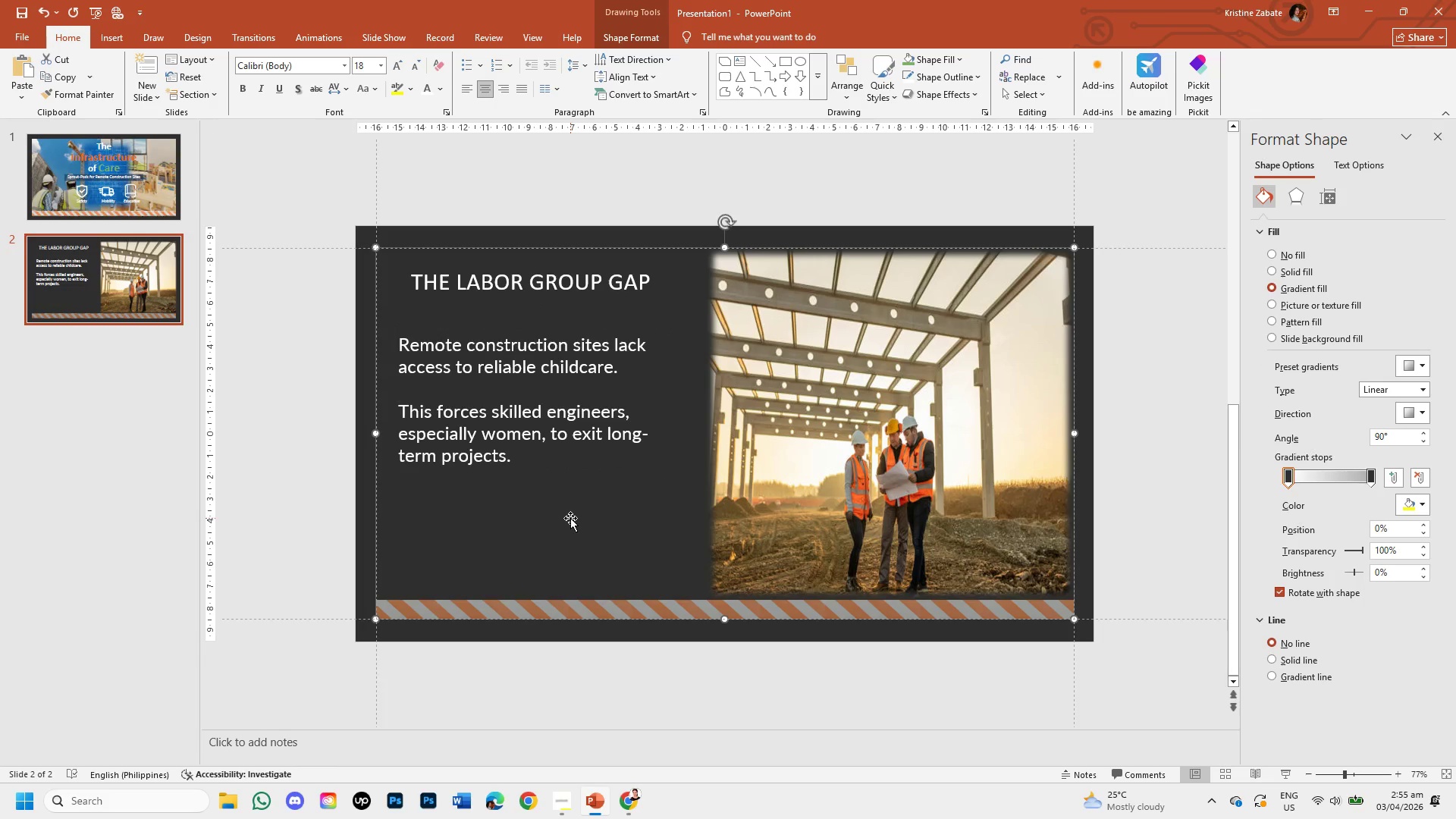 
left_click([133, 197])
 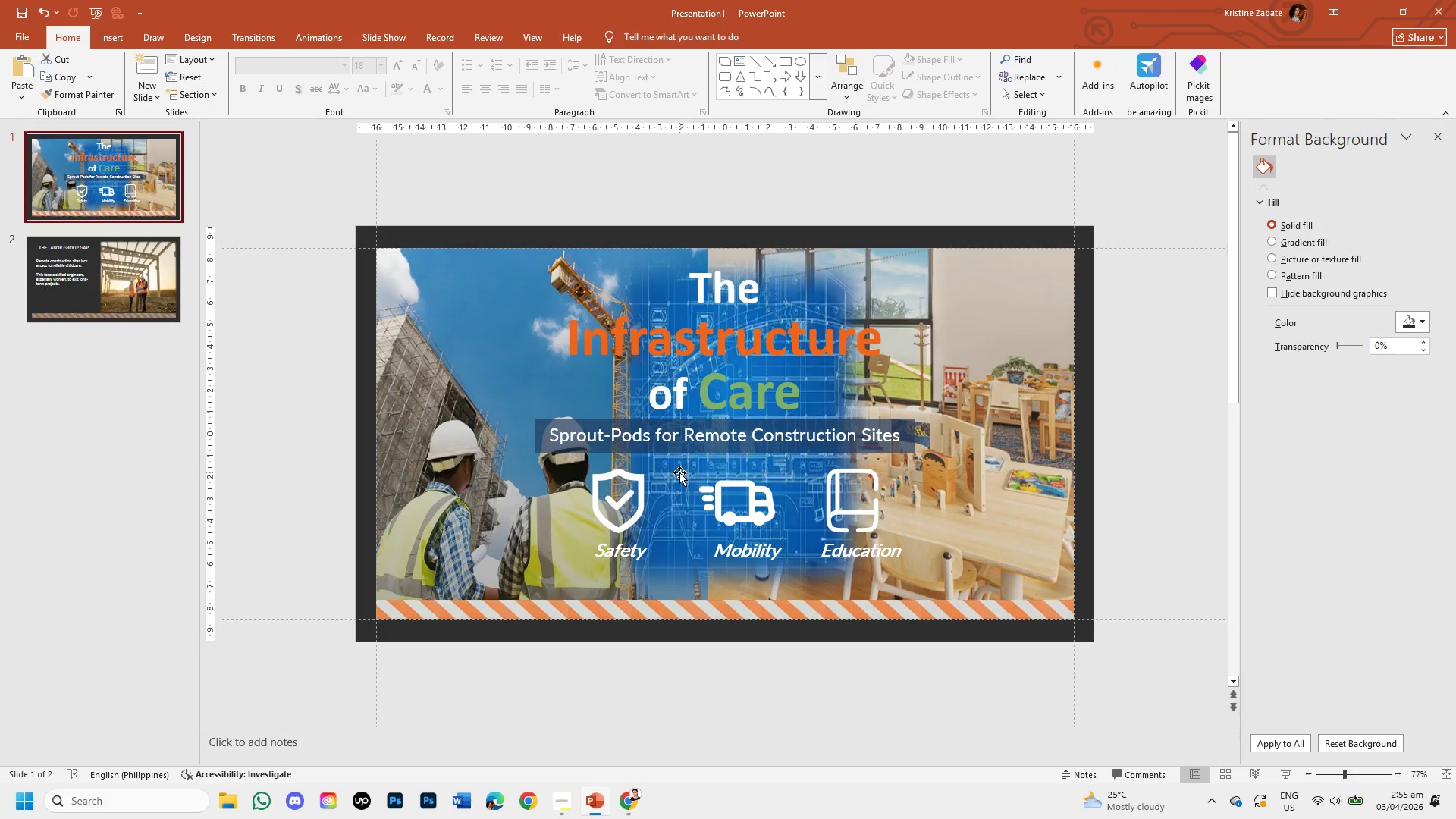 
wait(5.22)
 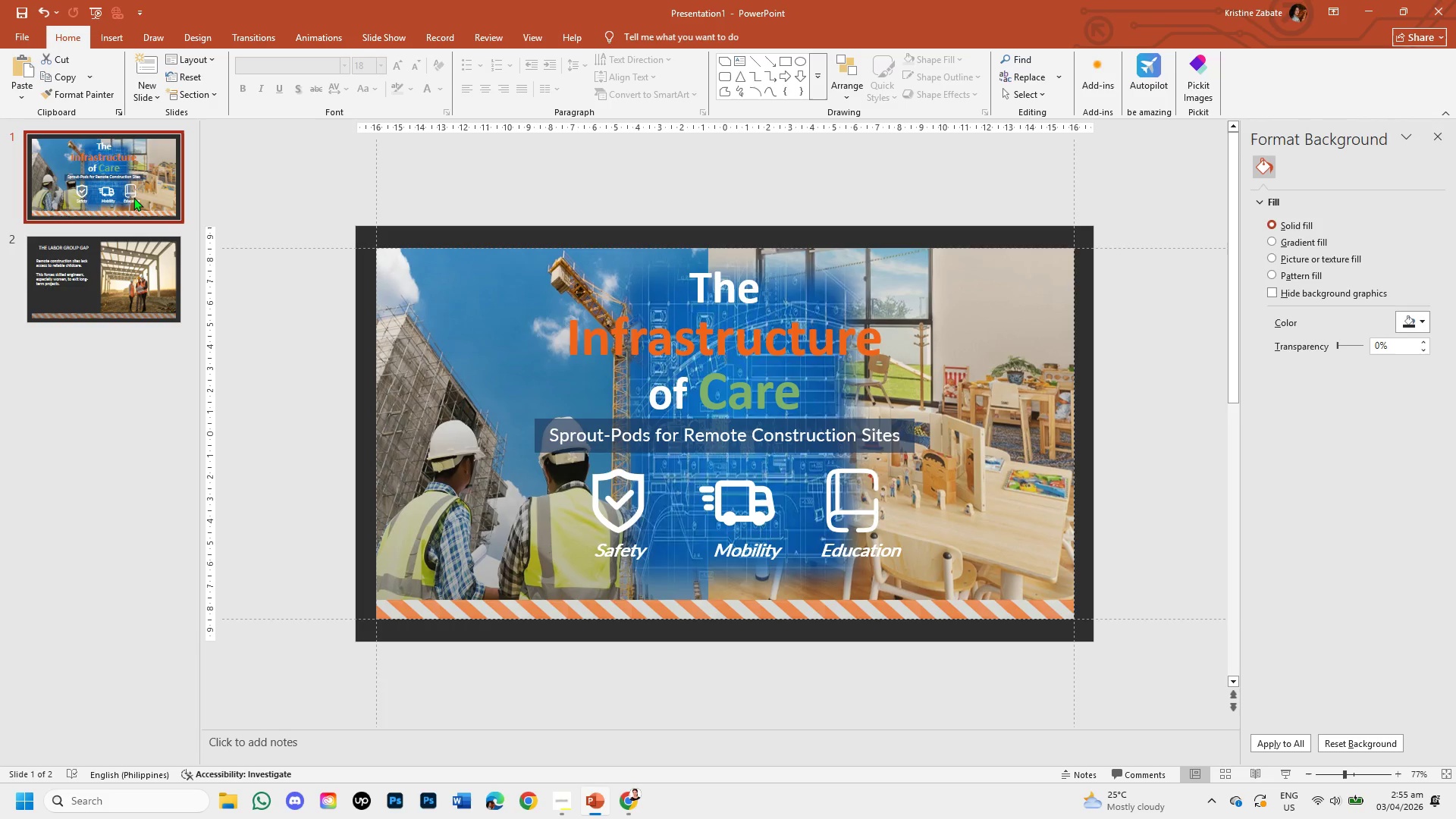 
left_click([634, 549])
 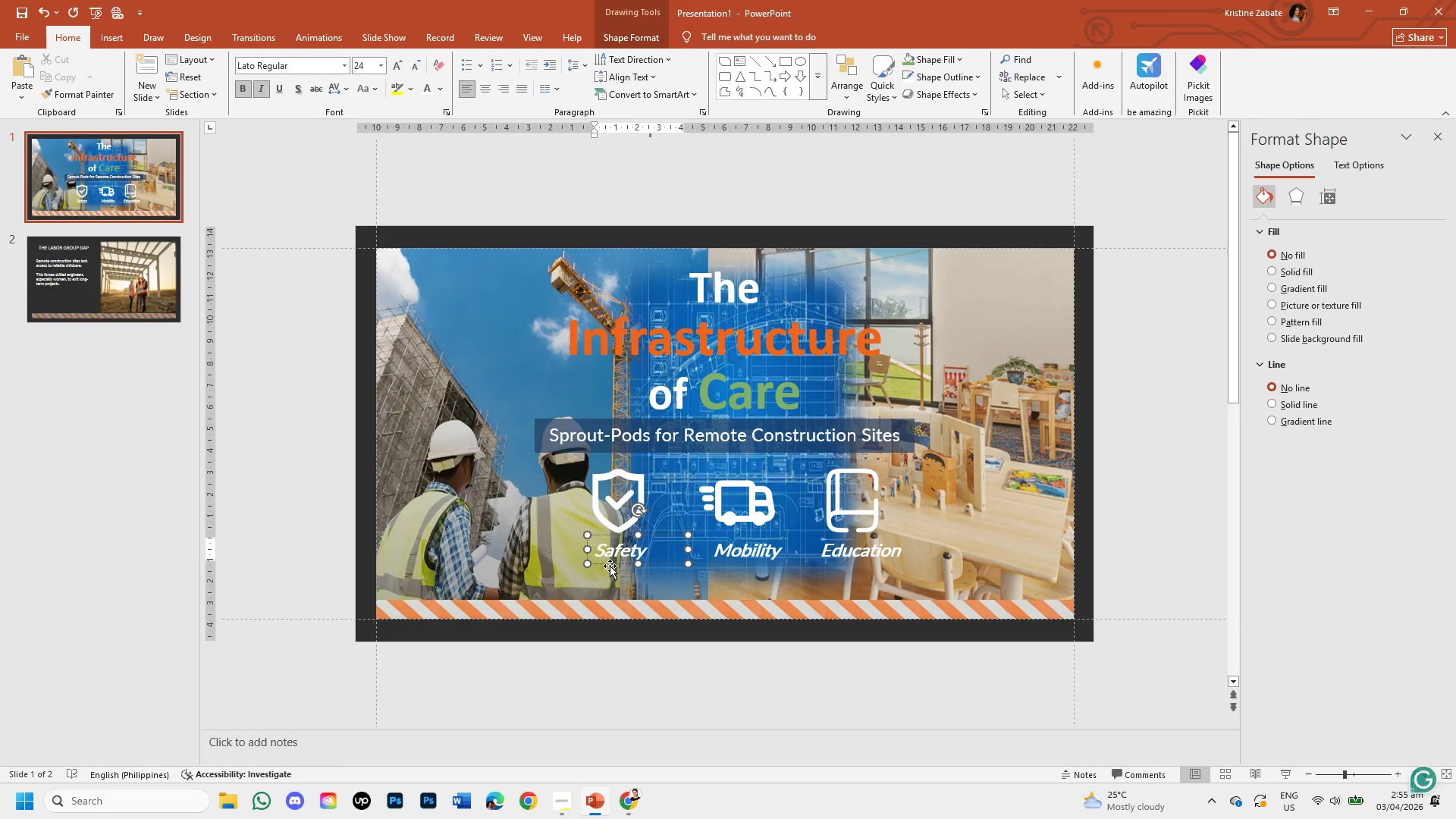 
left_click_drag(start_coordinate=[610, 565], to_coordinate=[604, 590])
 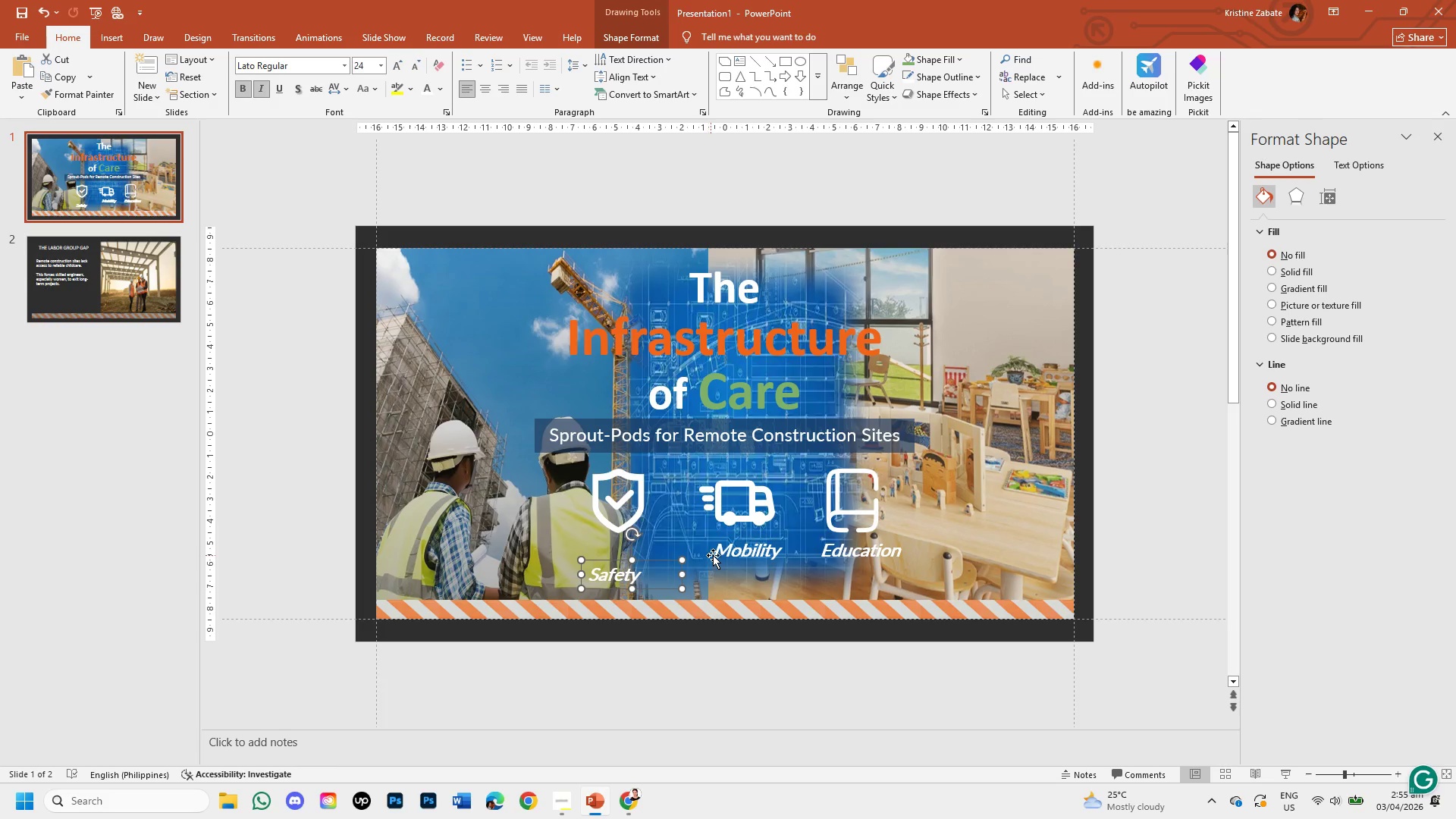 
left_click([723, 552])
 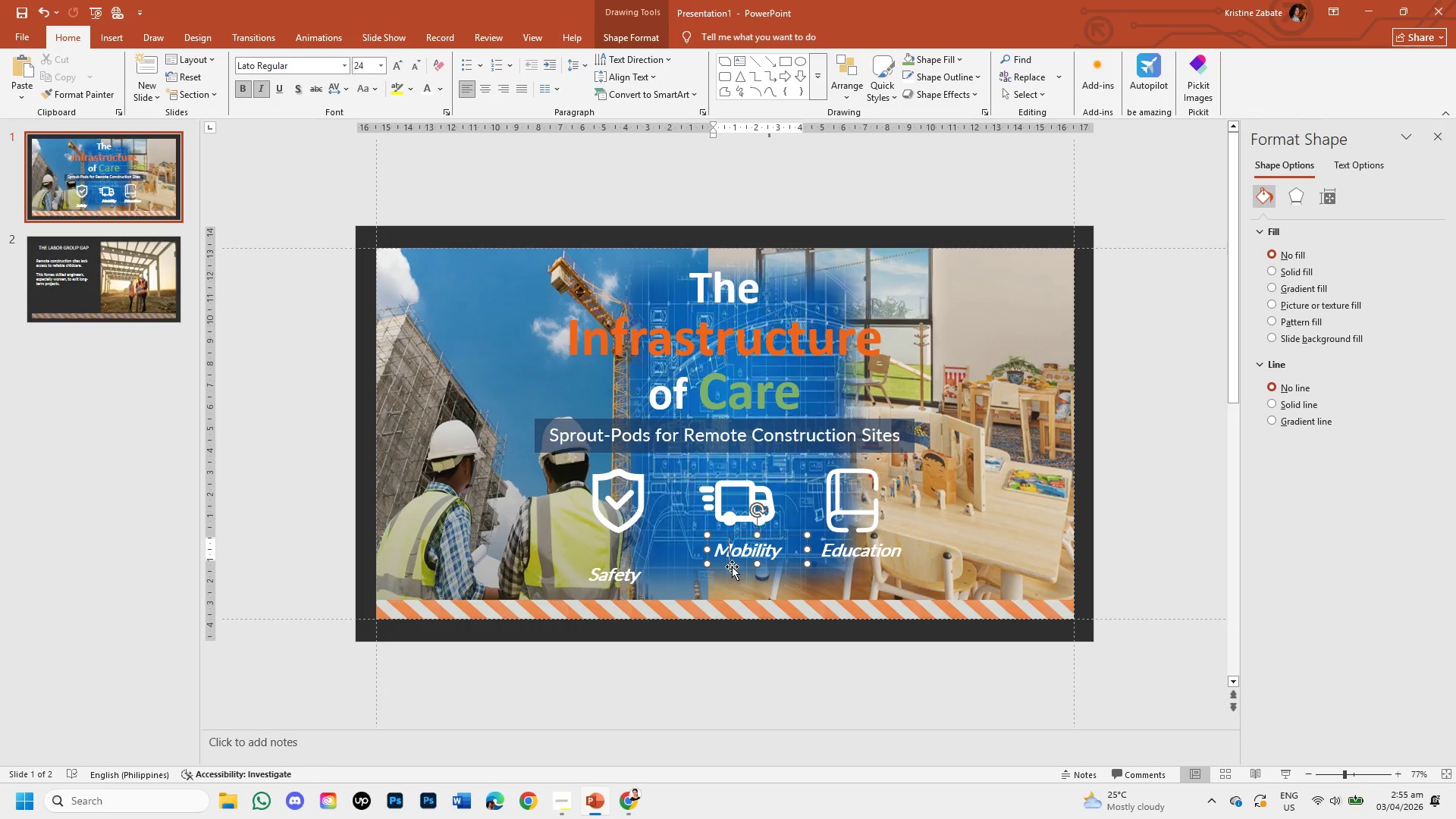 
left_click_drag(start_coordinate=[732, 566], to_coordinate=[730, 582])
 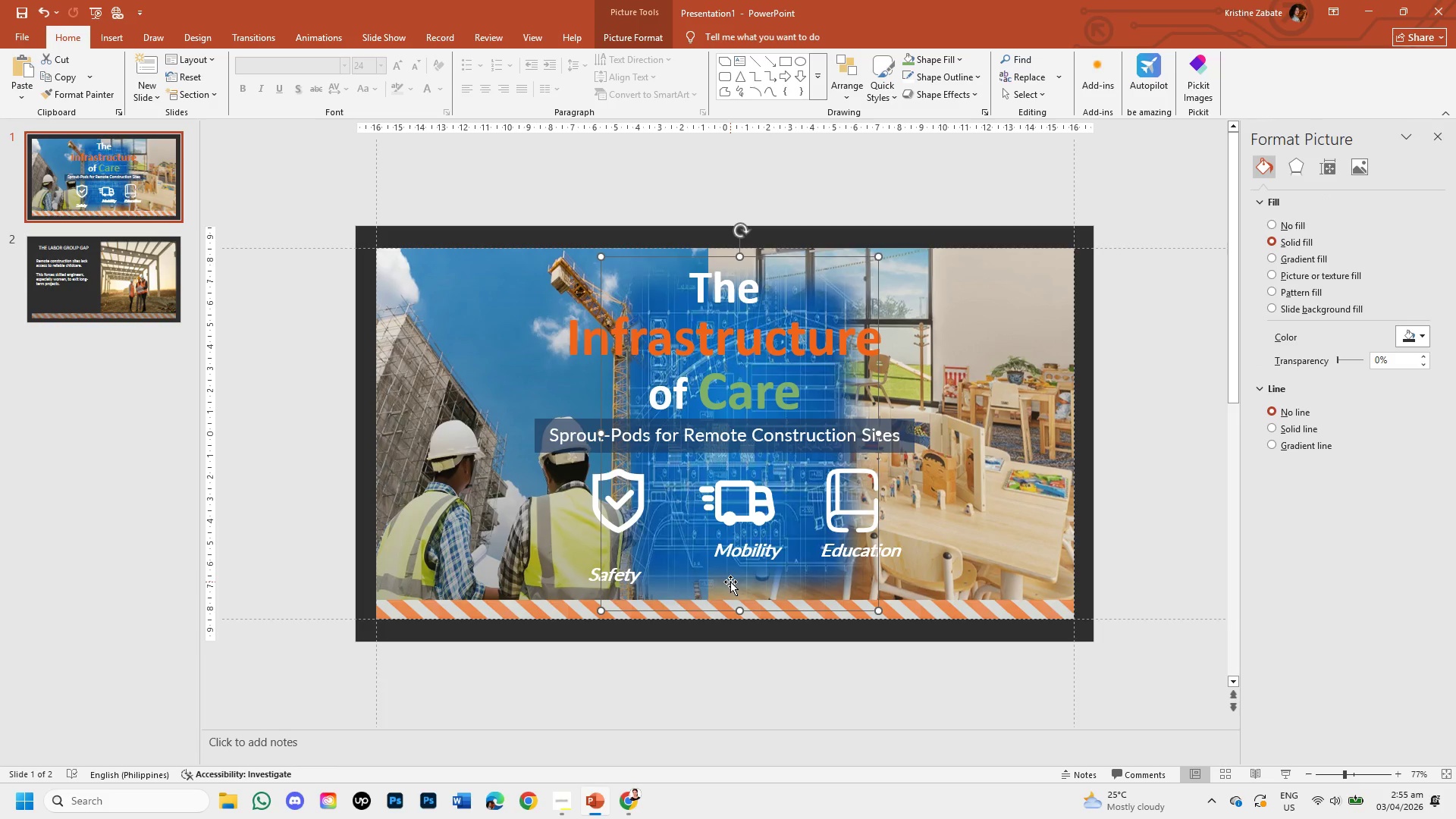 
key(Control+Z)
 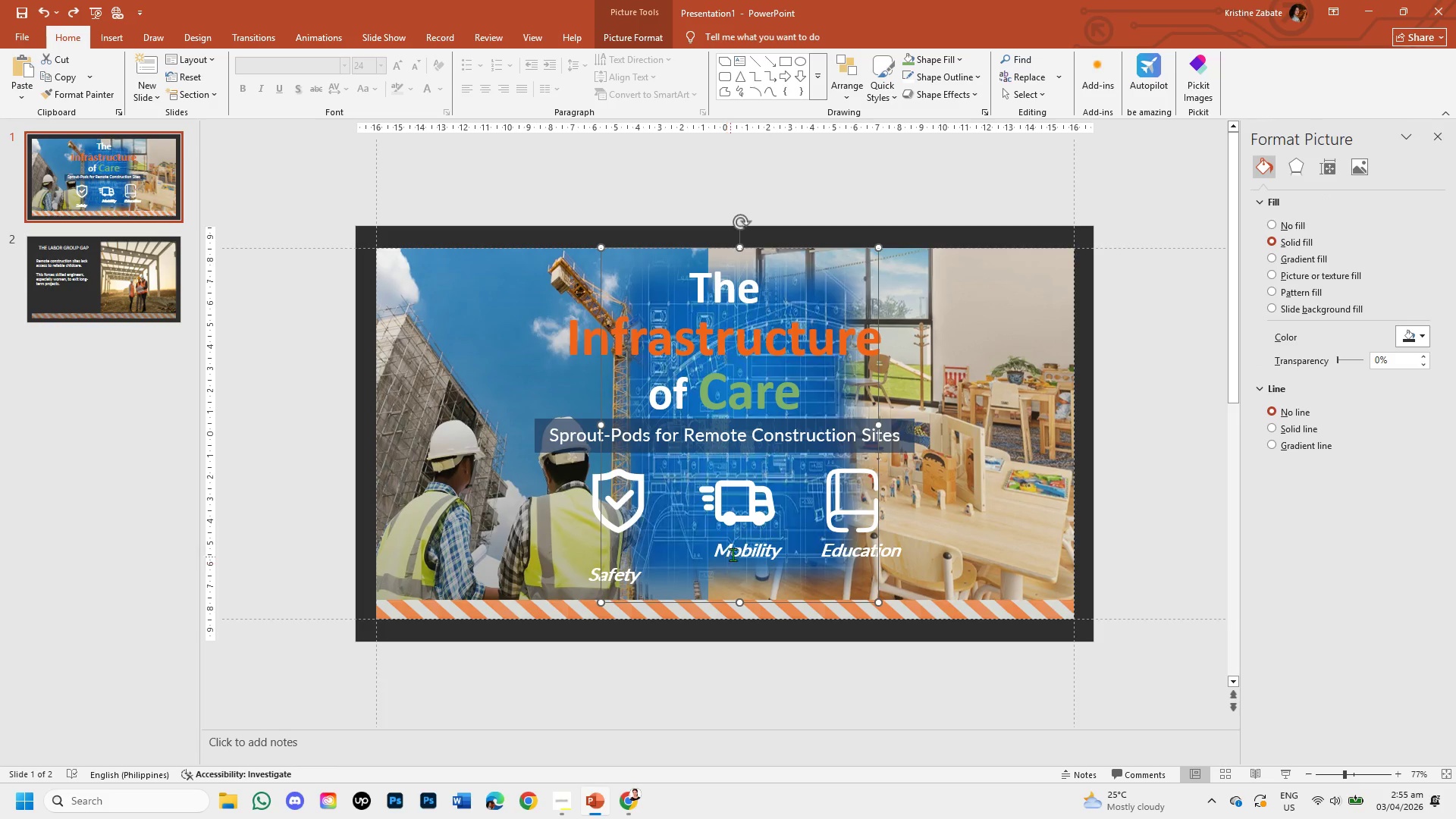 
left_click([733, 554])
 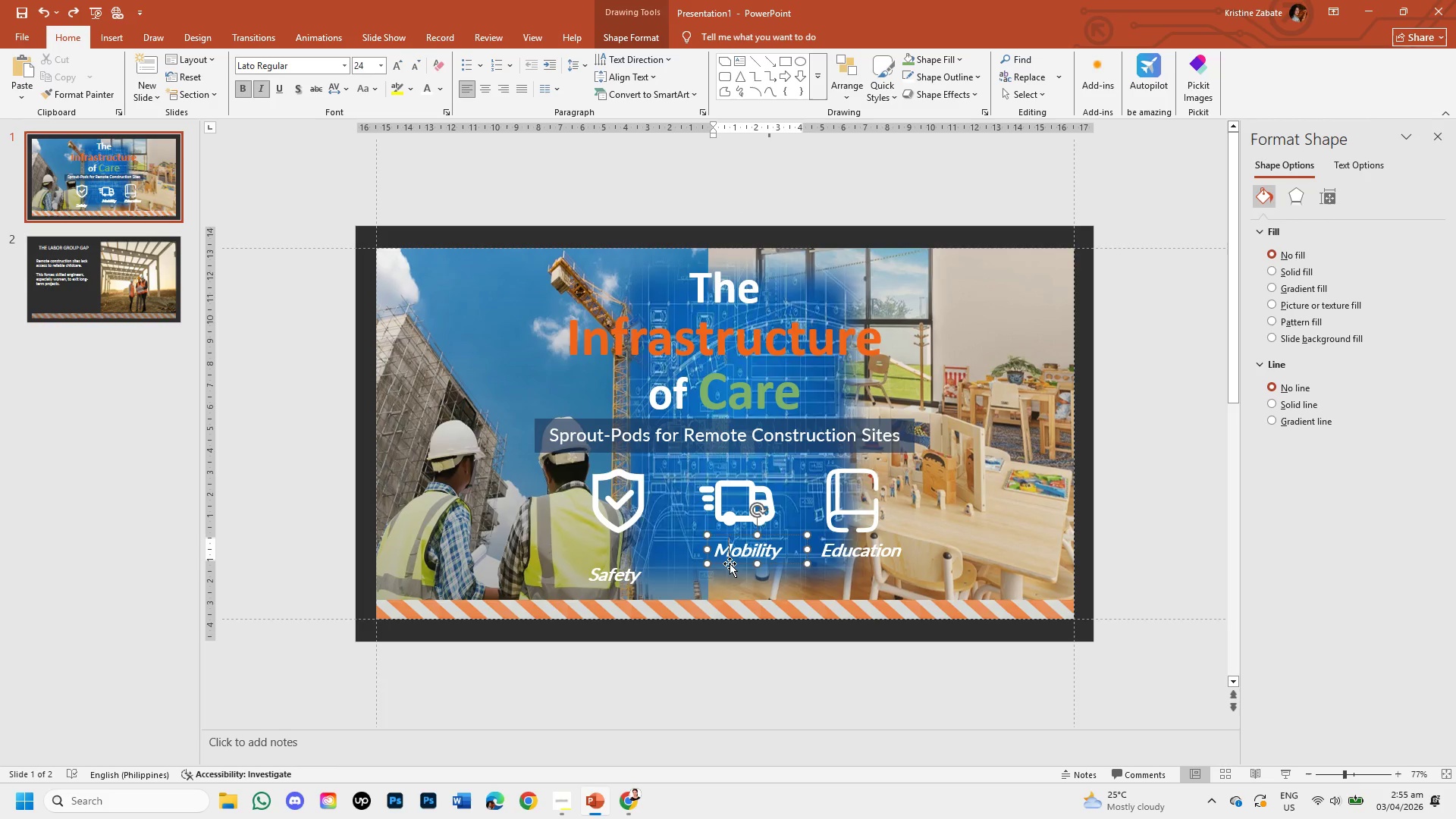 
left_click_drag(start_coordinate=[730, 563], to_coordinate=[721, 587])
 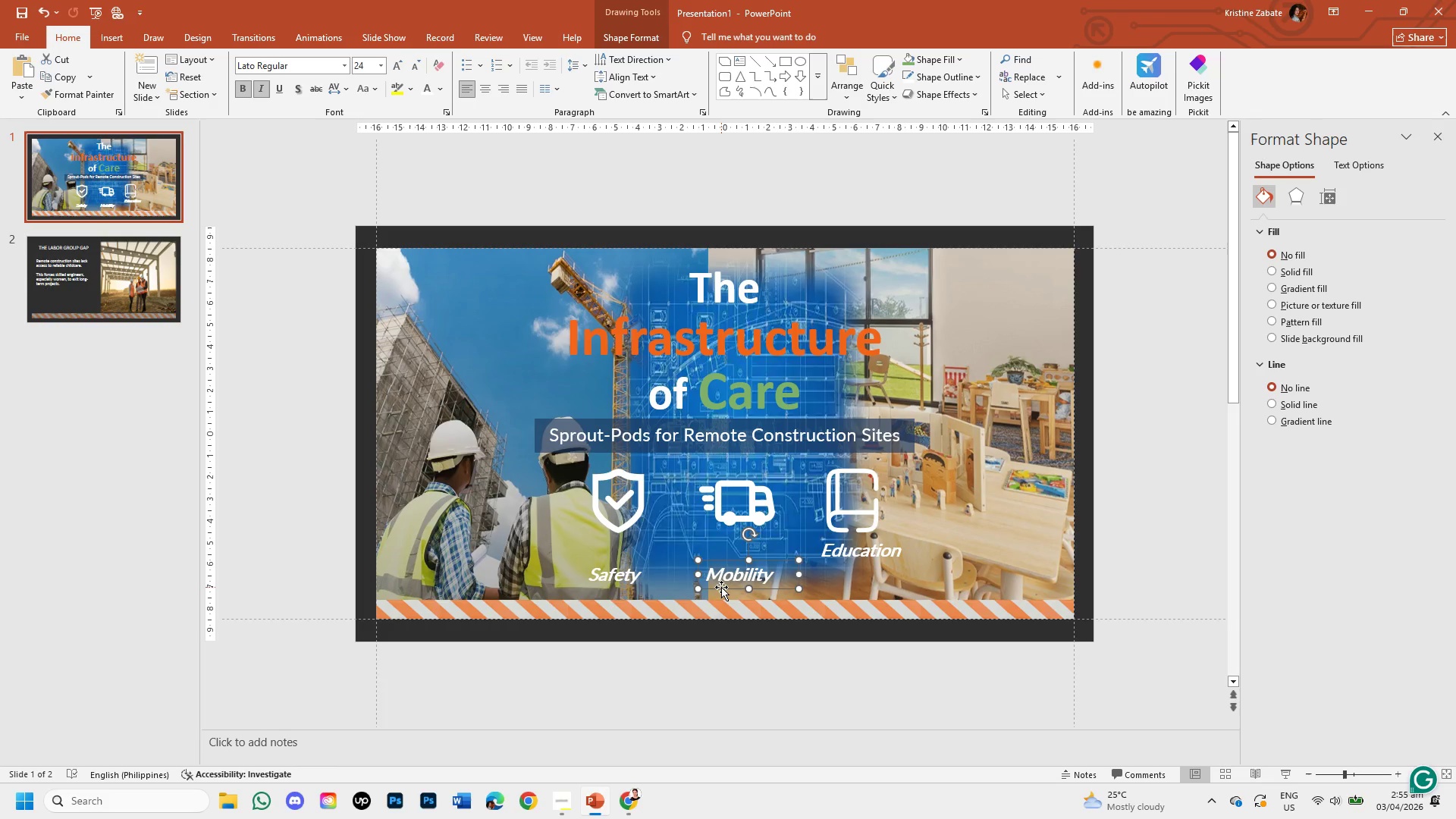 
key(ArrowUp)
 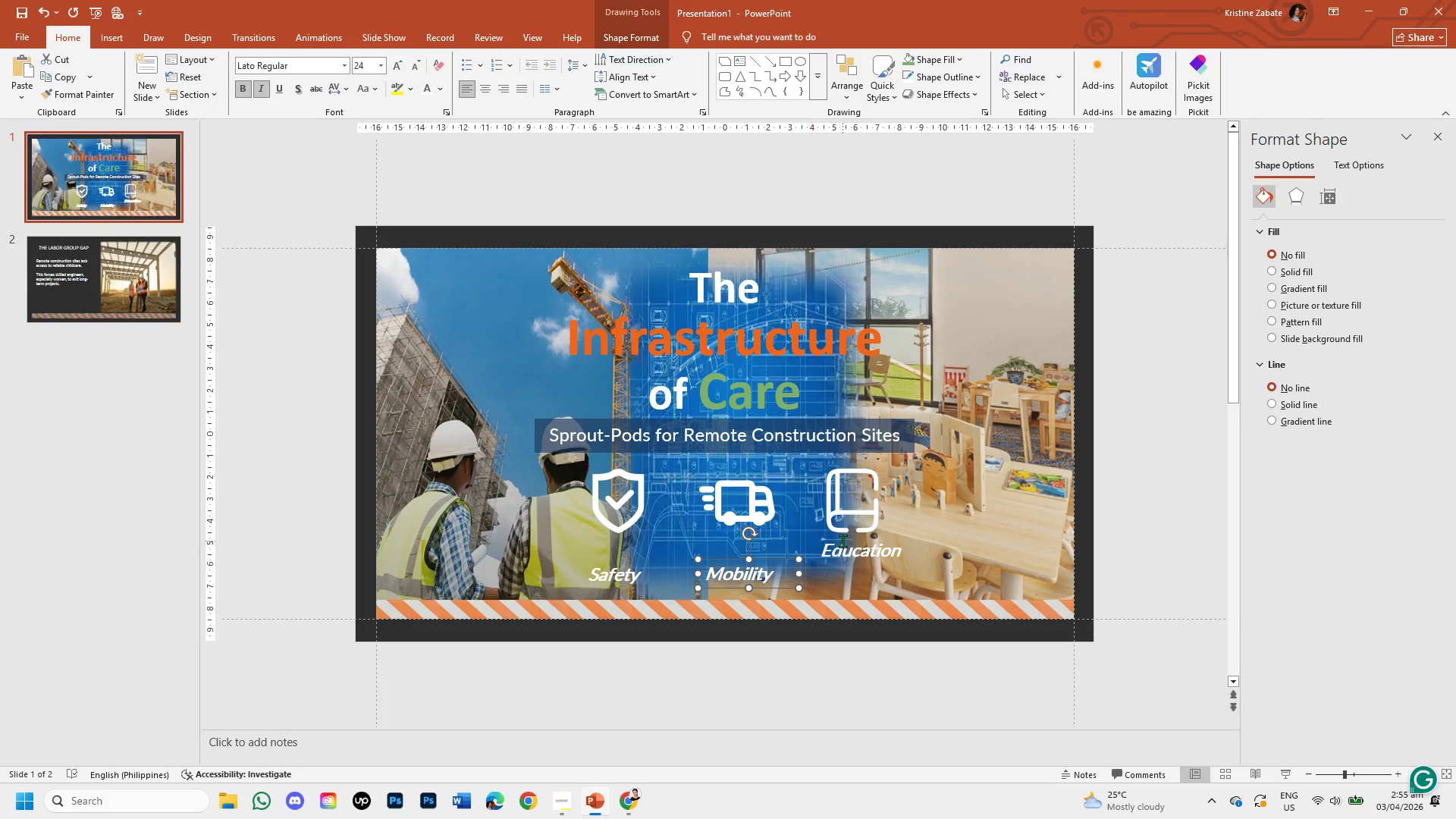 
left_click([863, 554])
 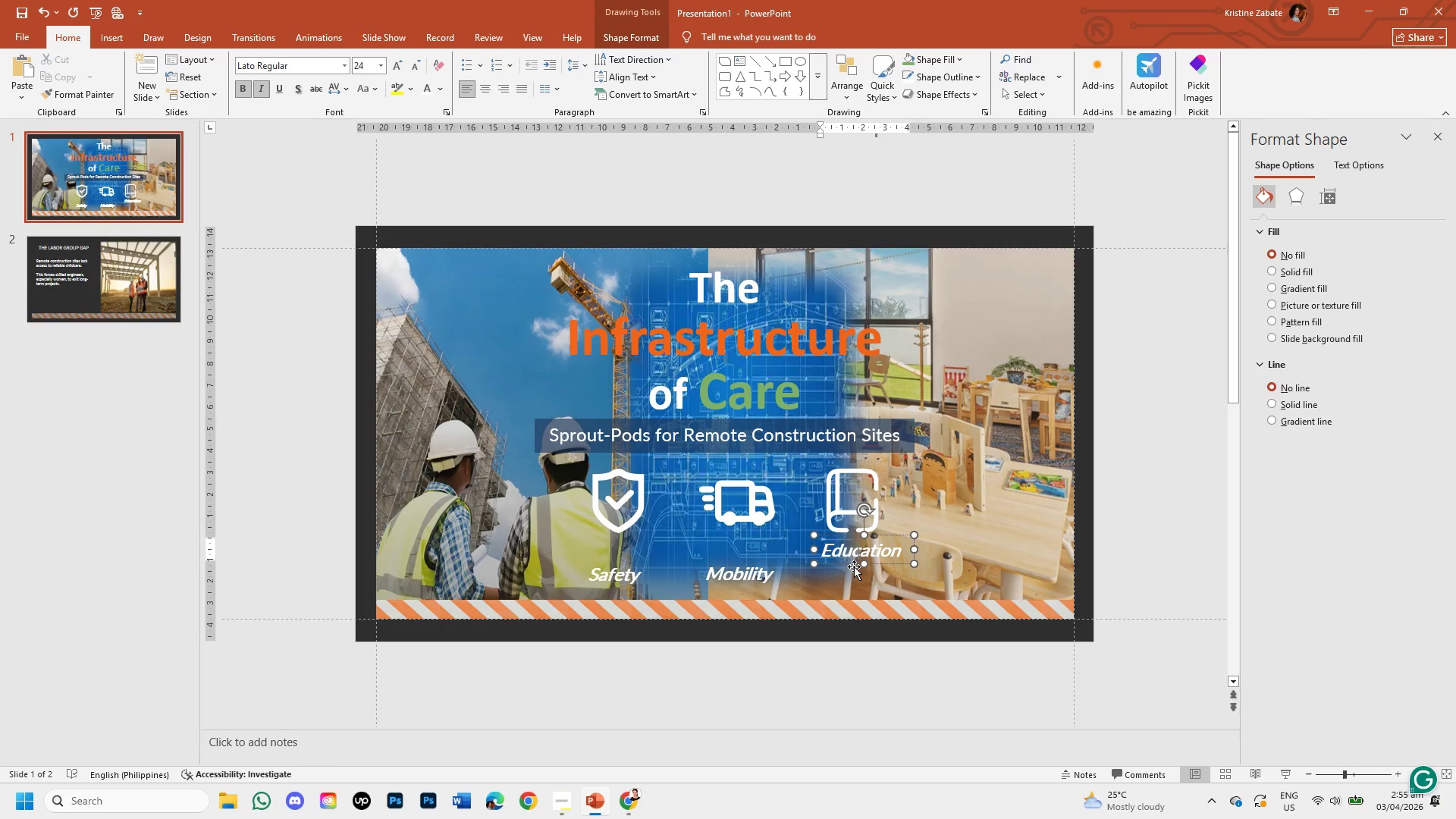 
left_click_drag(start_coordinate=[852, 563], to_coordinate=[854, 582])
 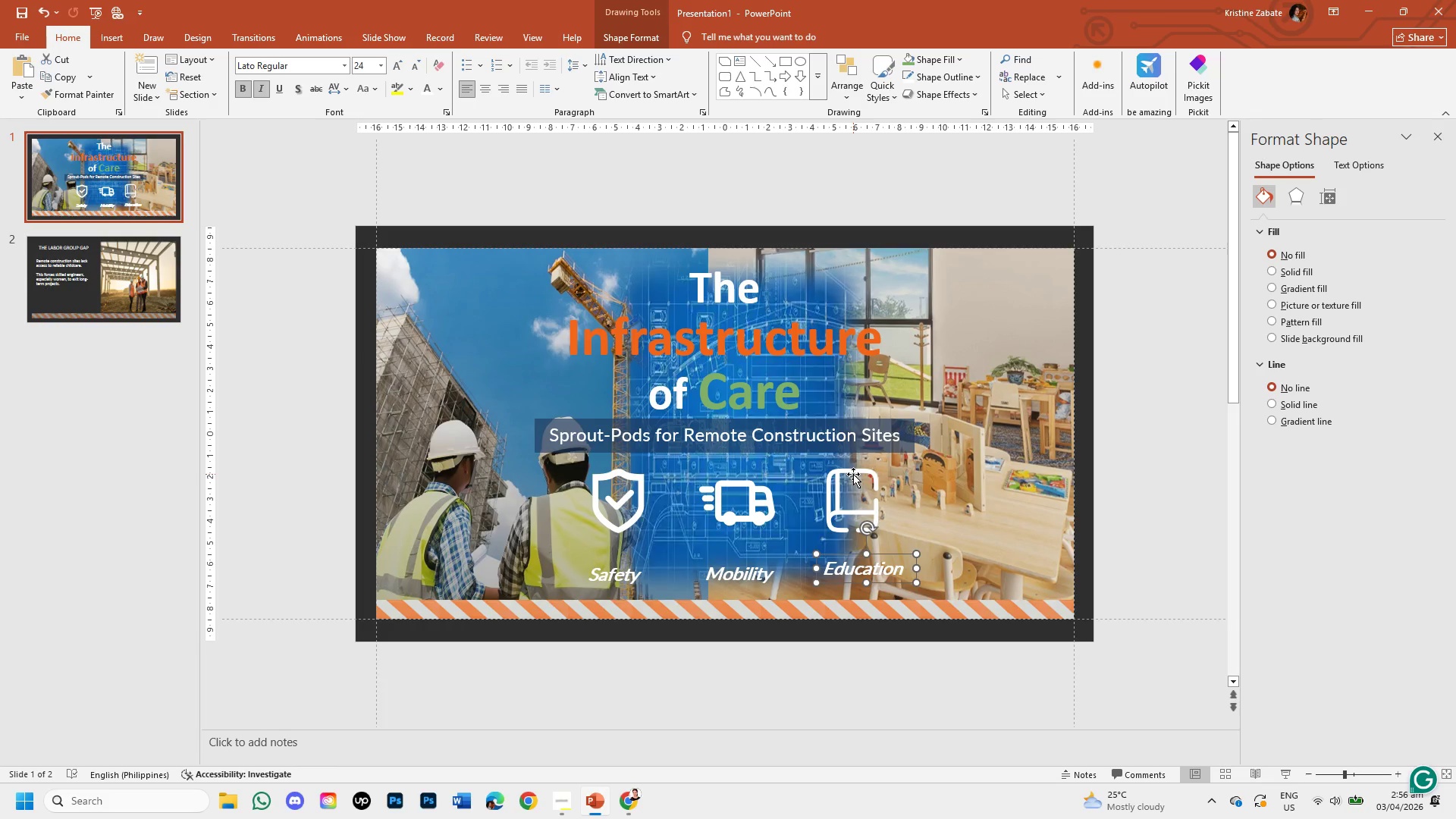 
left_click([849, 484])
 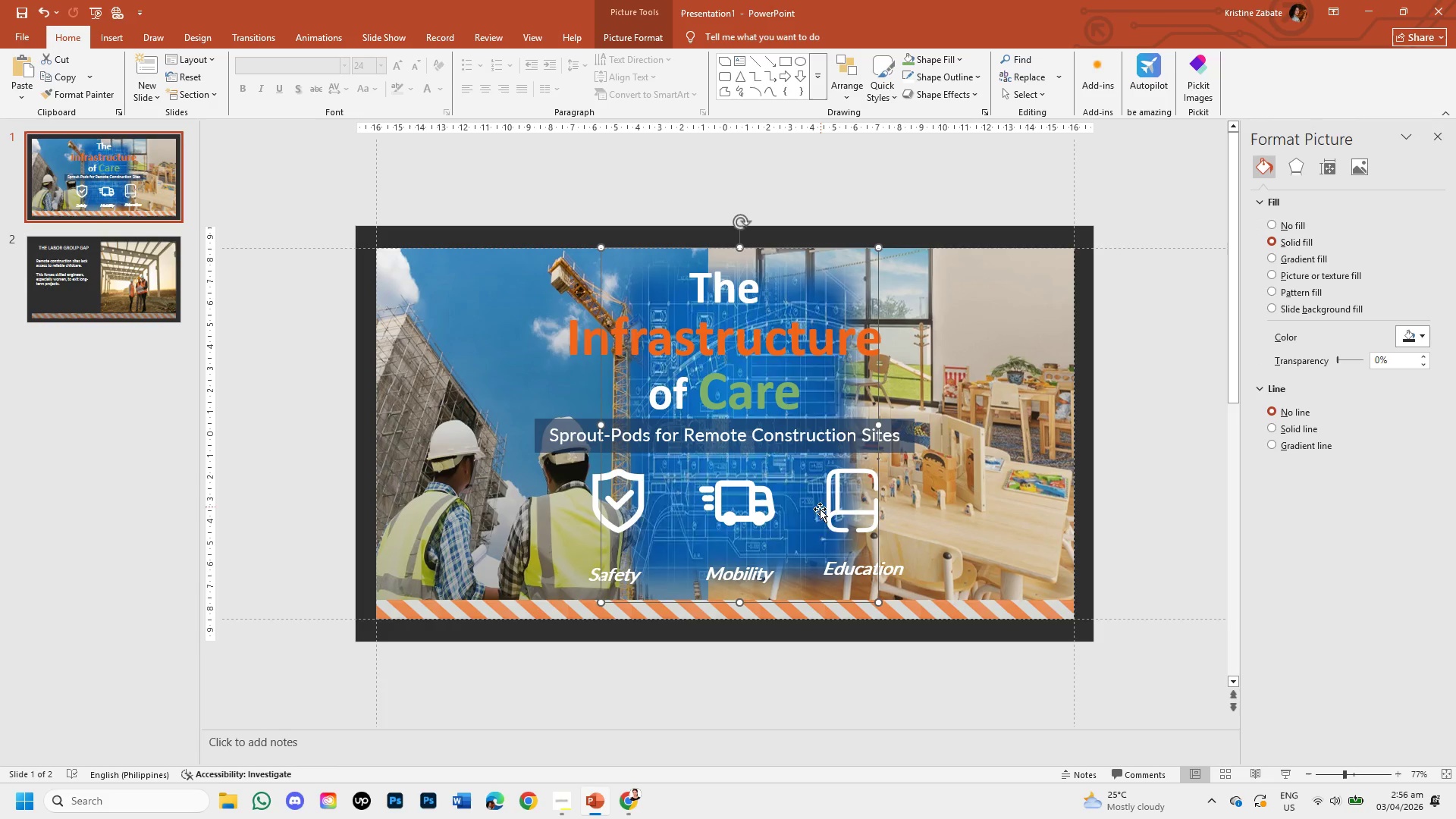 
double_click([837, 516])
 